 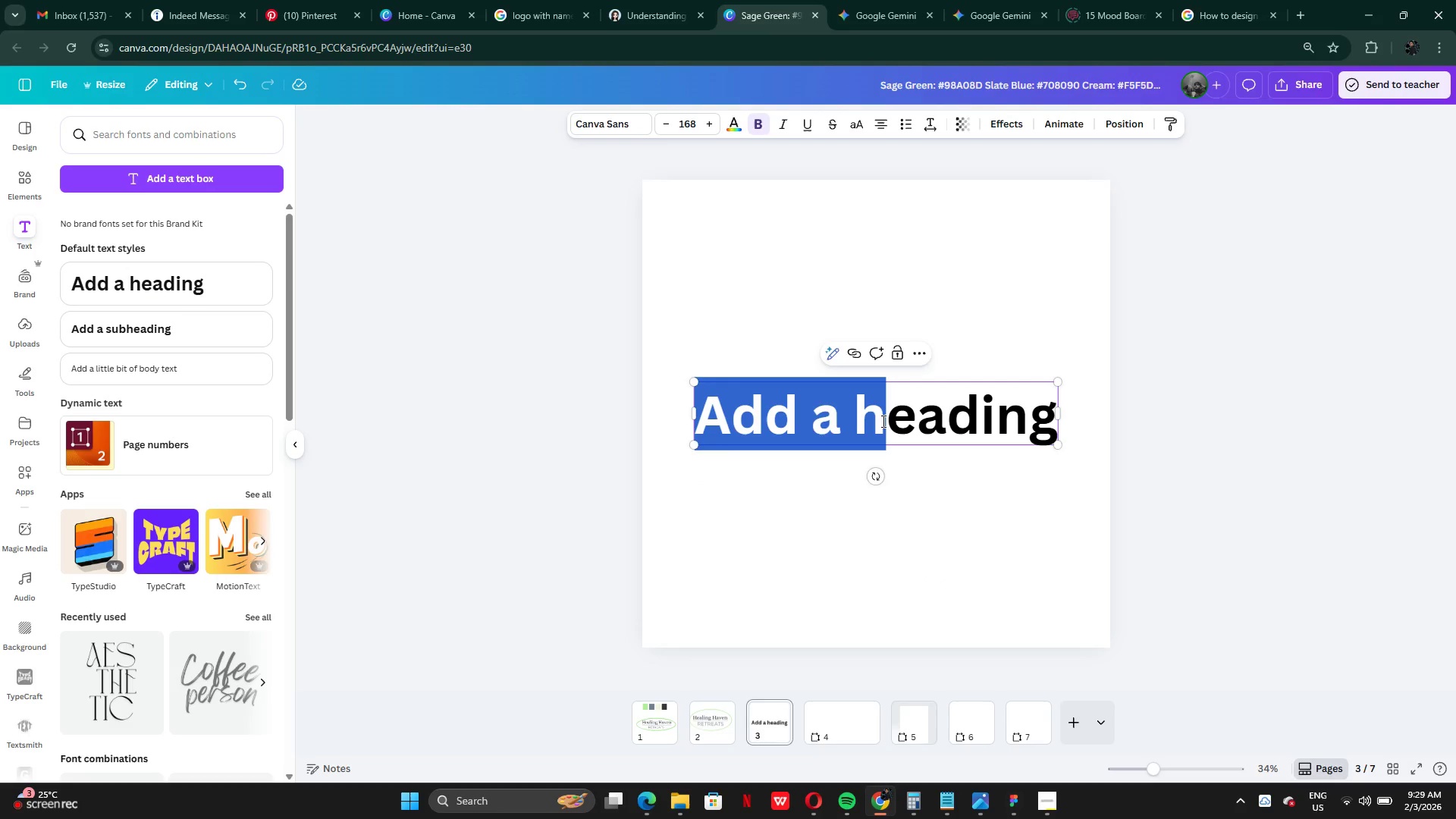 
hold_key(key=ControlLeft, duration=1.08)
 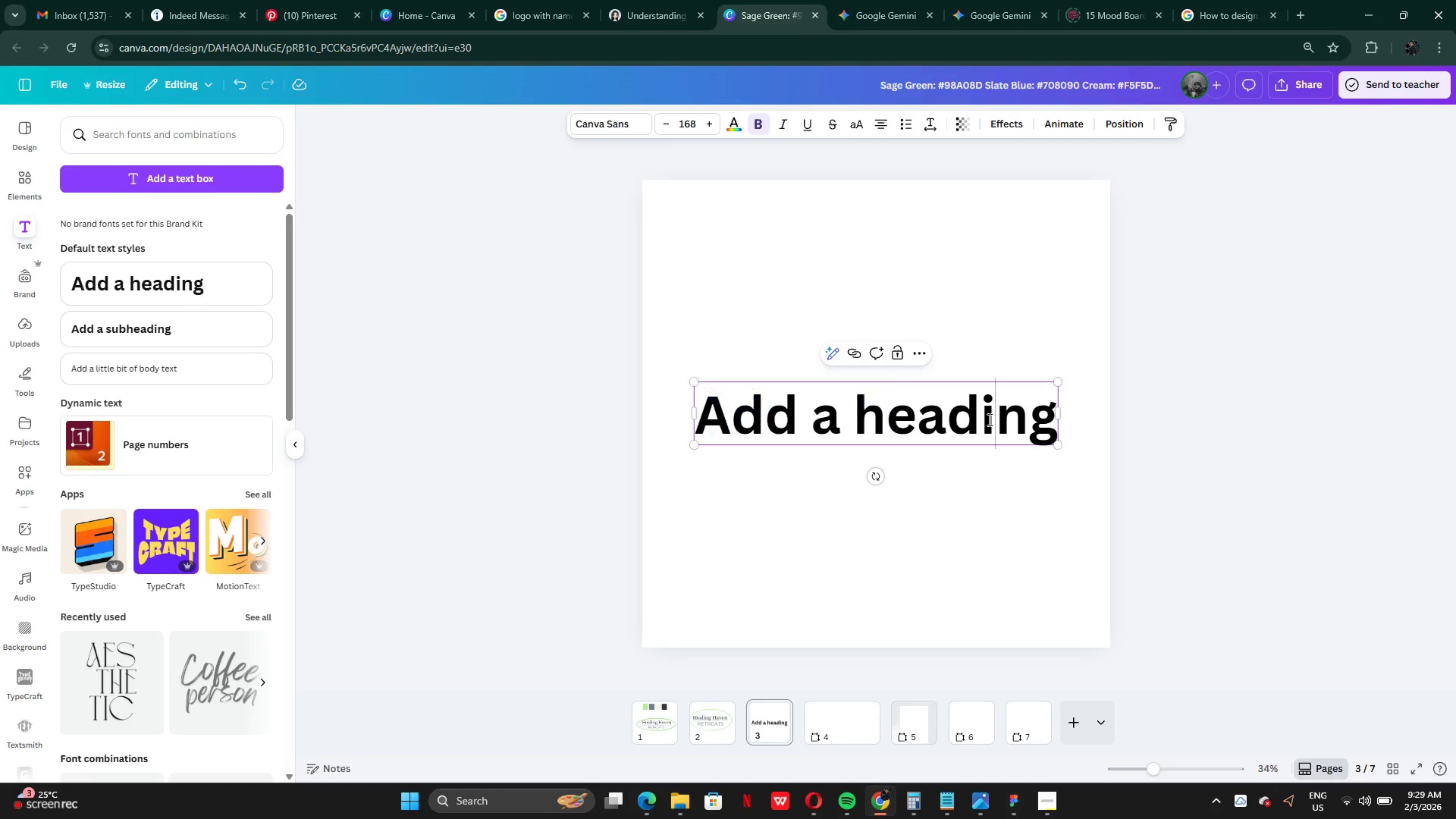 
left_click_drag(start_coordinate=[988, 419], to_coordinate=[1008, 422])
 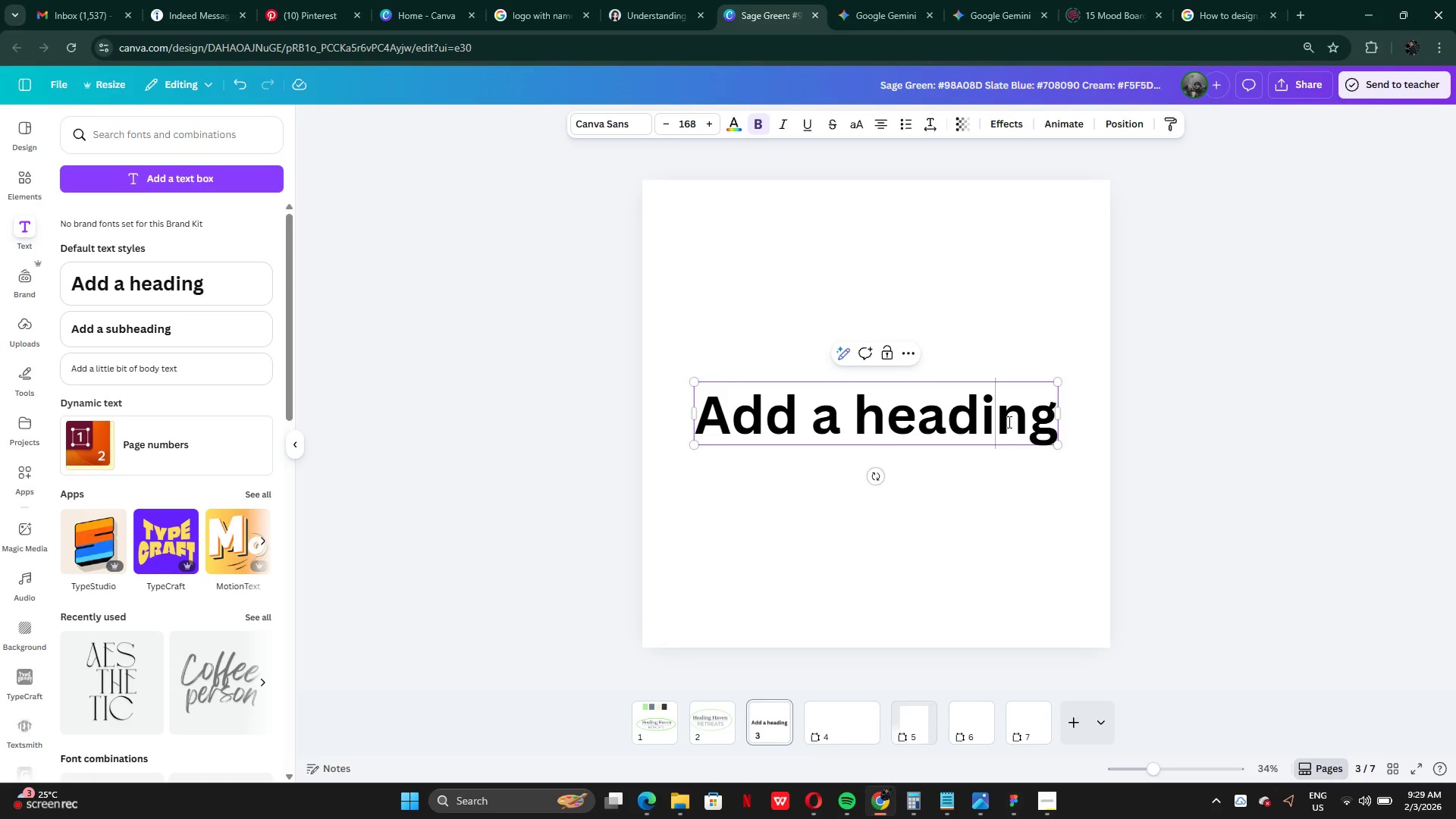 
double_click([1008, 422])
 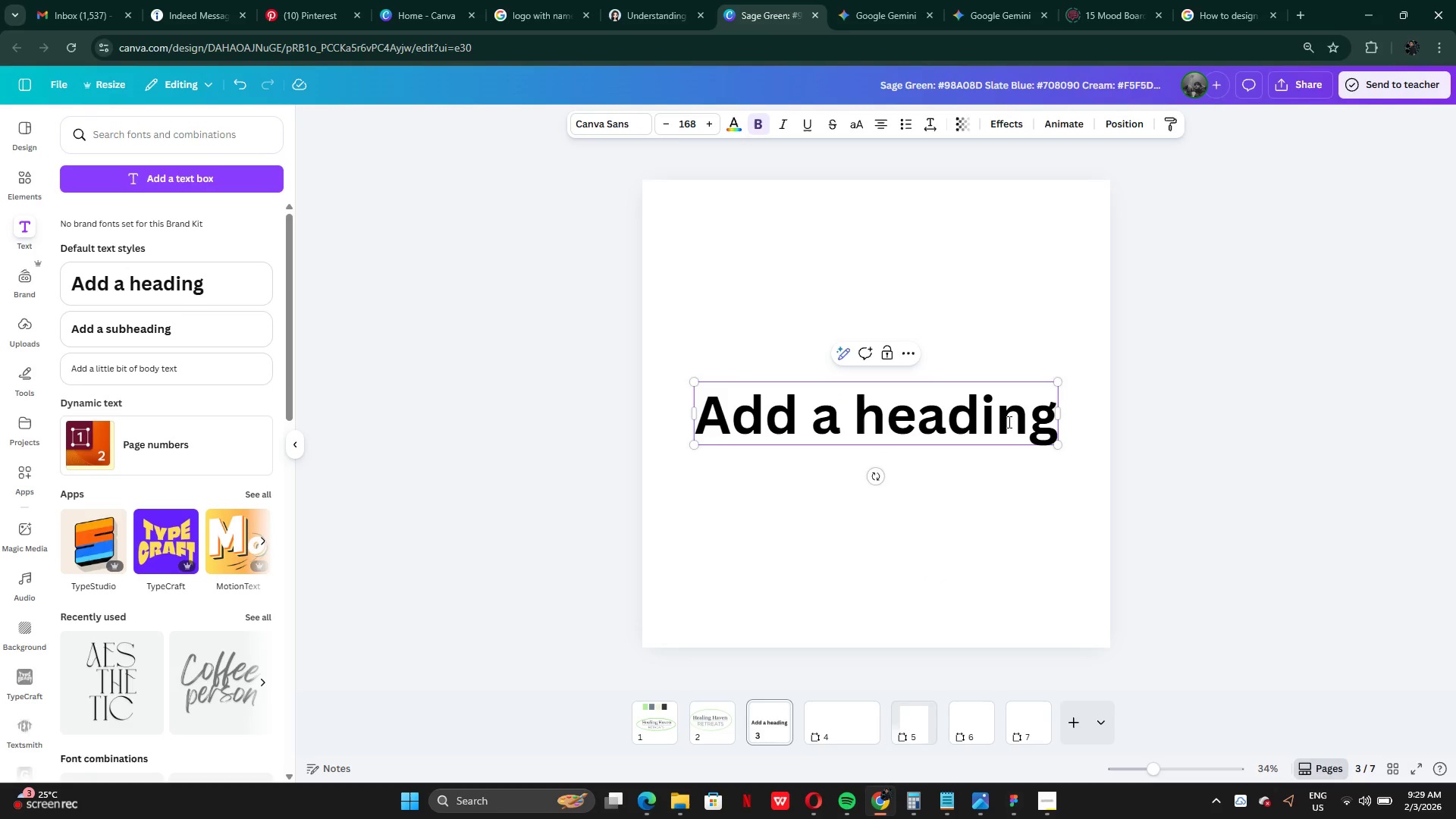 
key(Control+A)
 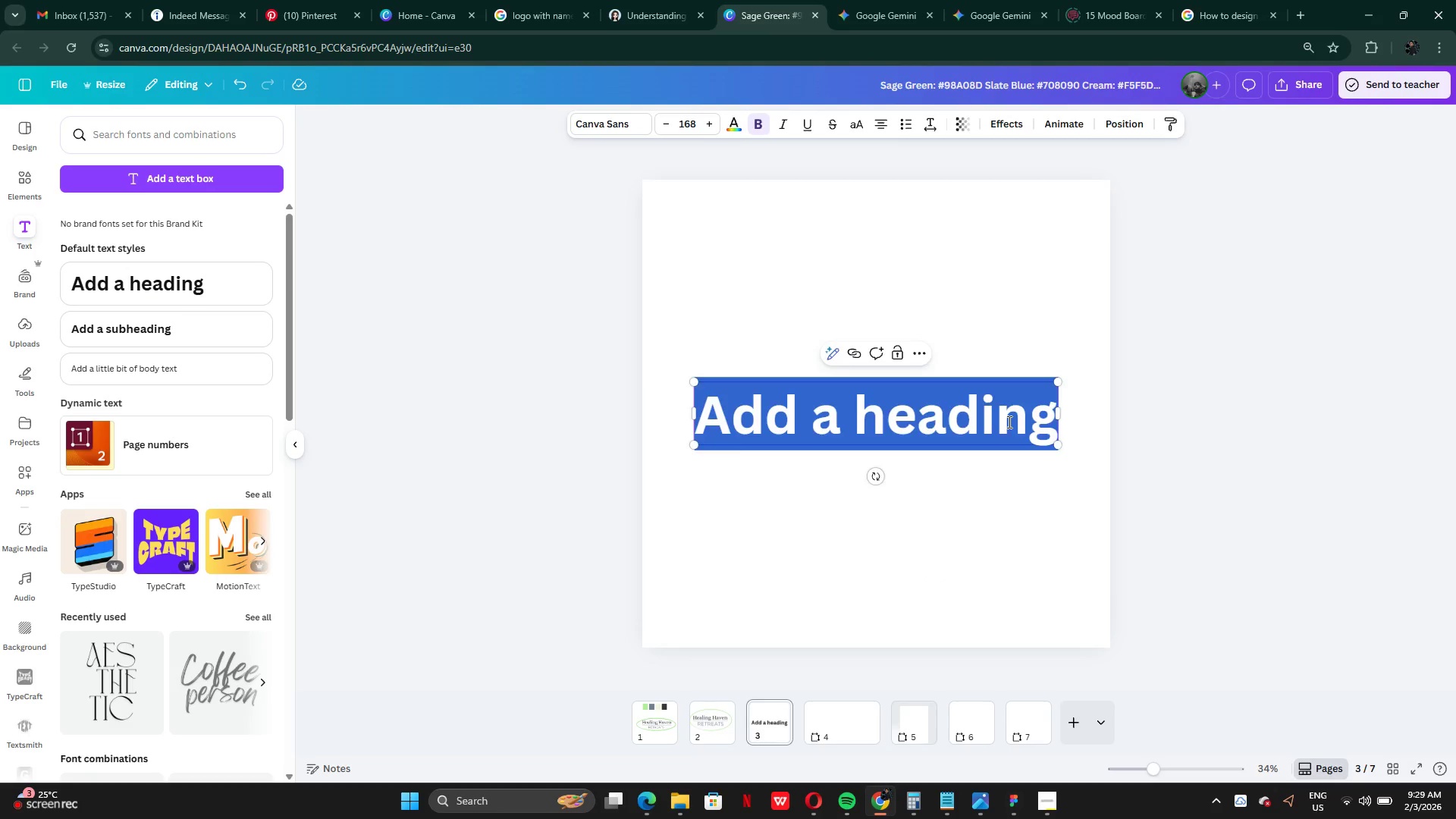 
key(Control+V)
 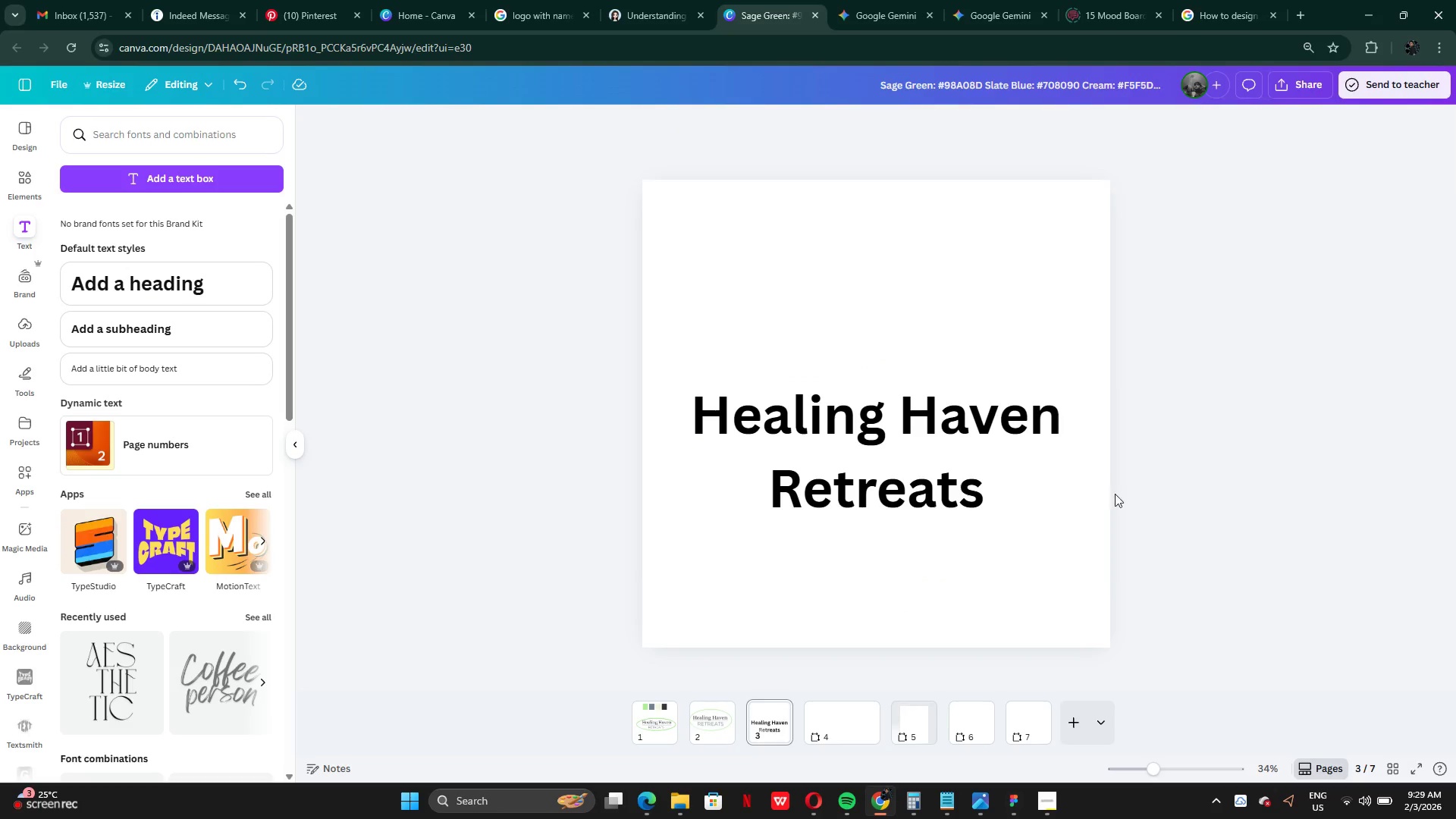 
left_click_drag(start_coordinate=[918, 469], to_coordinate=[926, 426])
 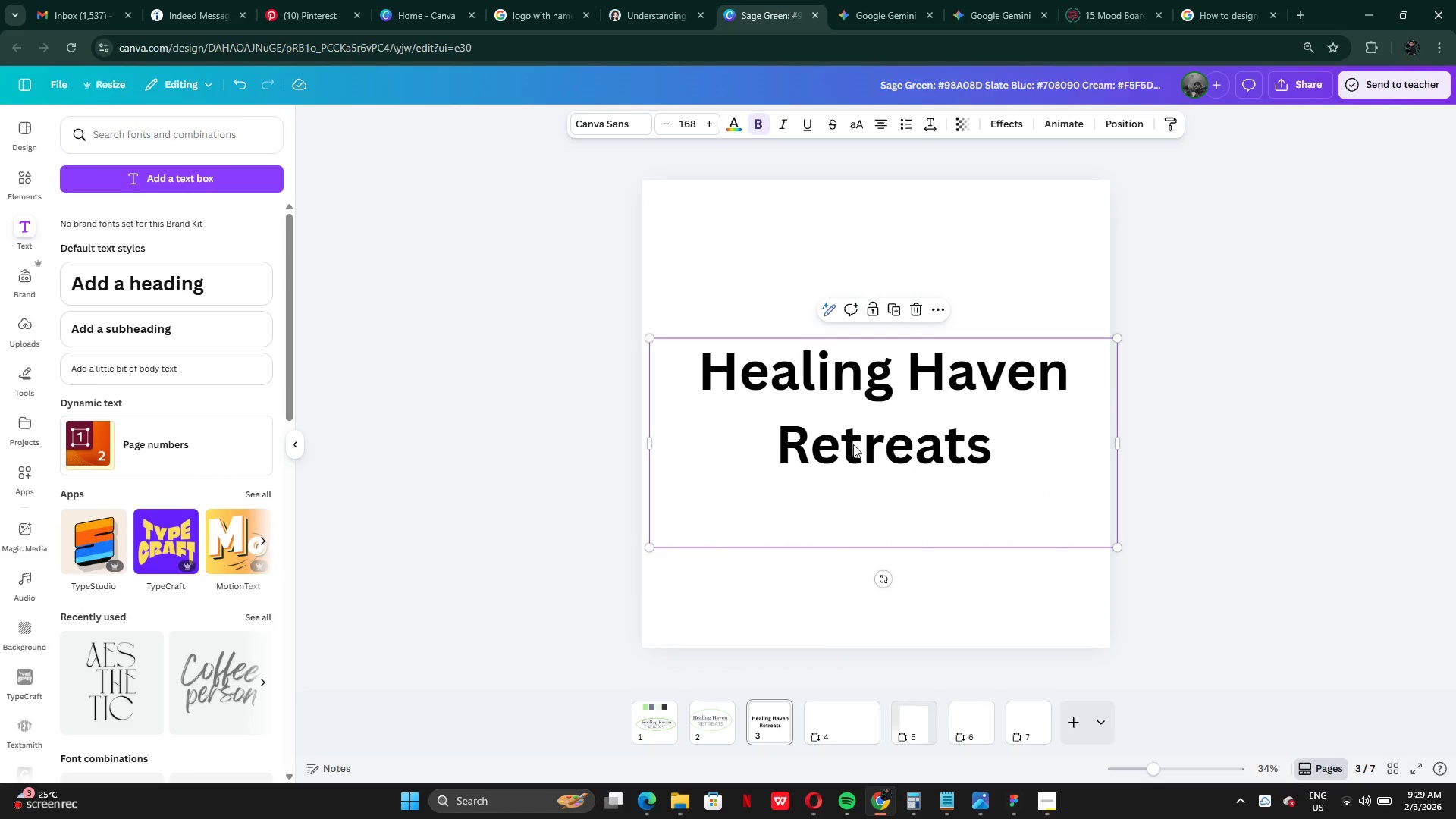 
double_click([830, 444])
 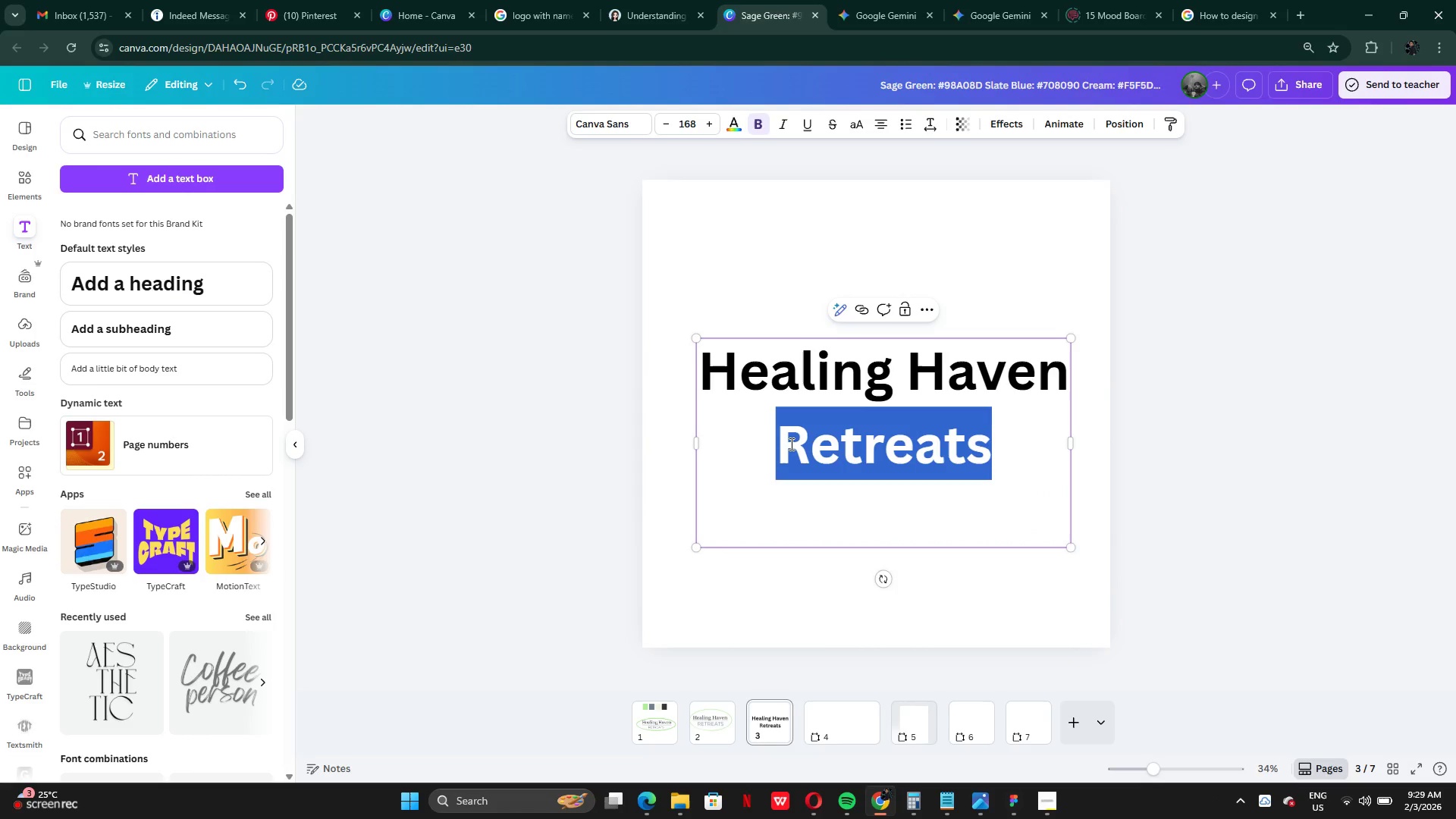 
key(Control+C)
 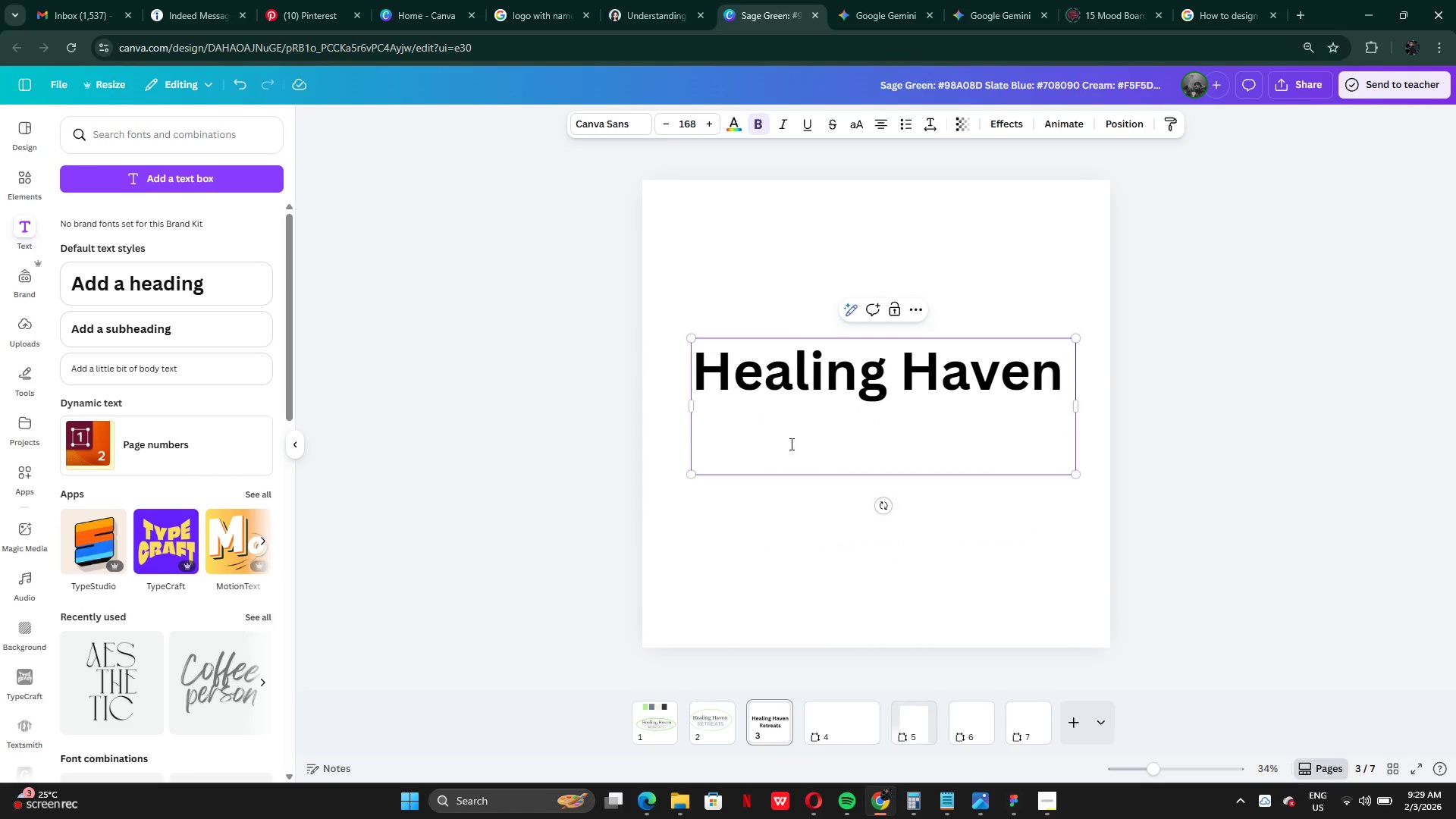 
key(Backspace)
 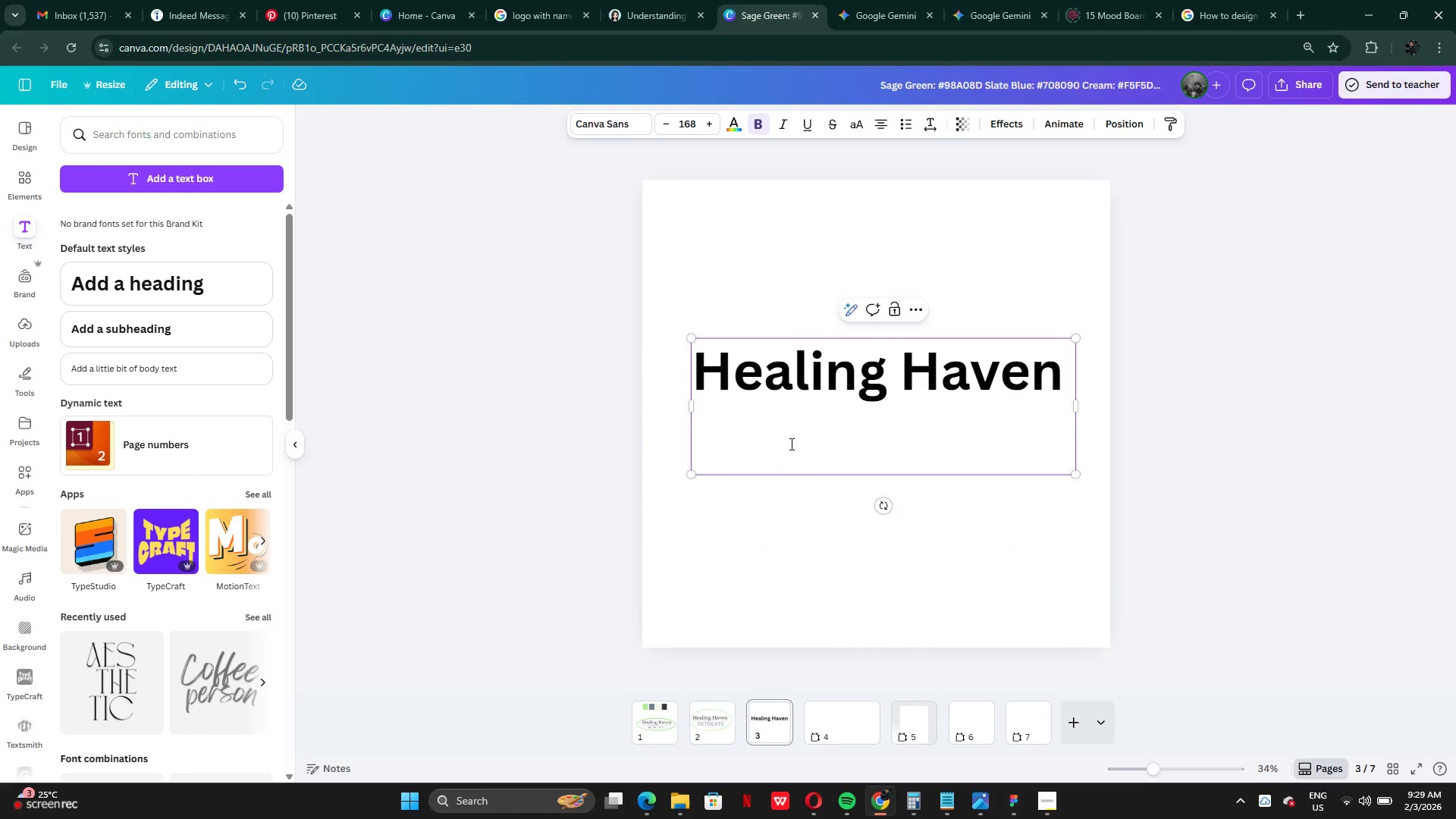 
key(Backspace)
 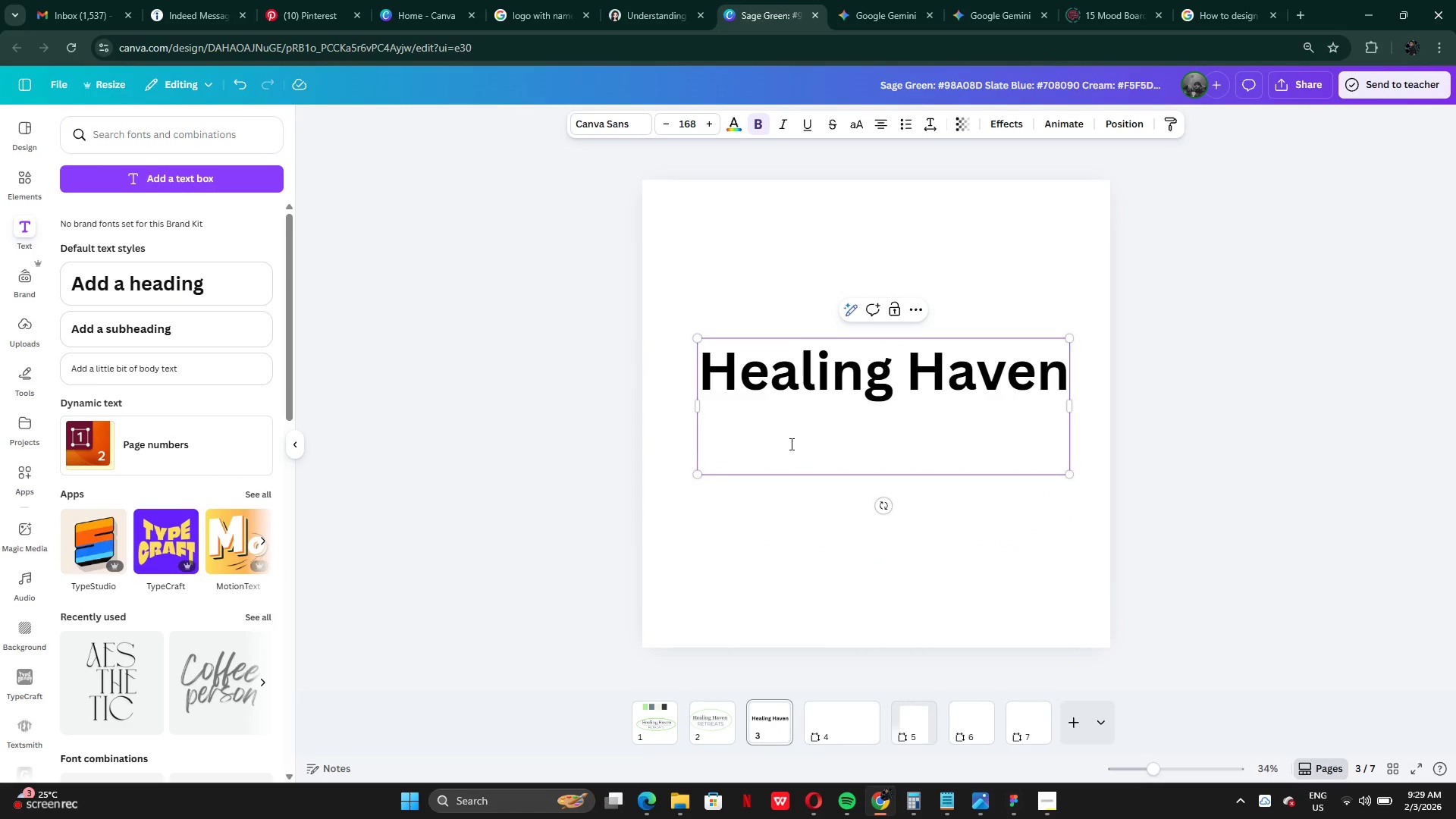 
key(Backspace)
 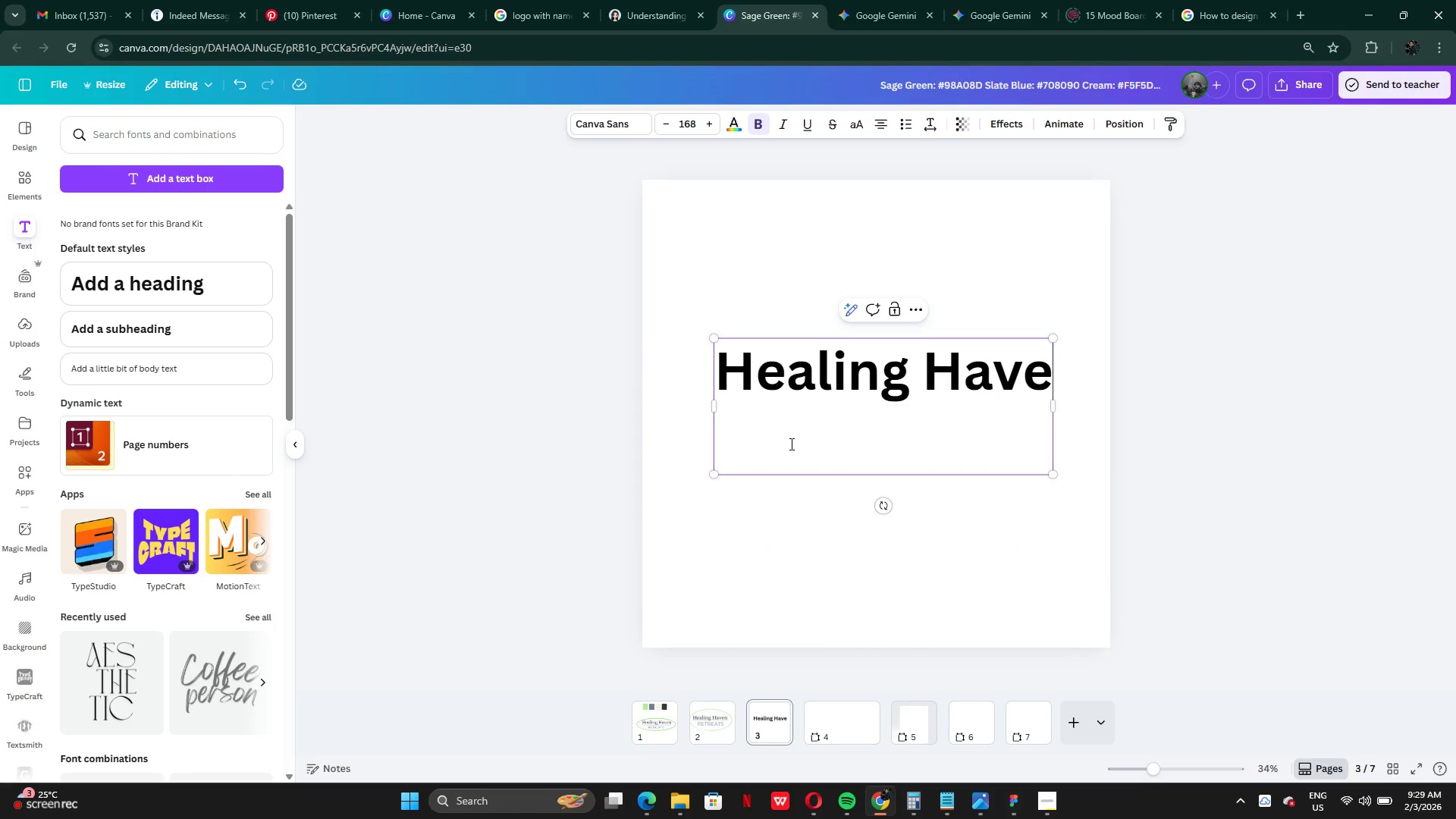 
key(Control+A)
 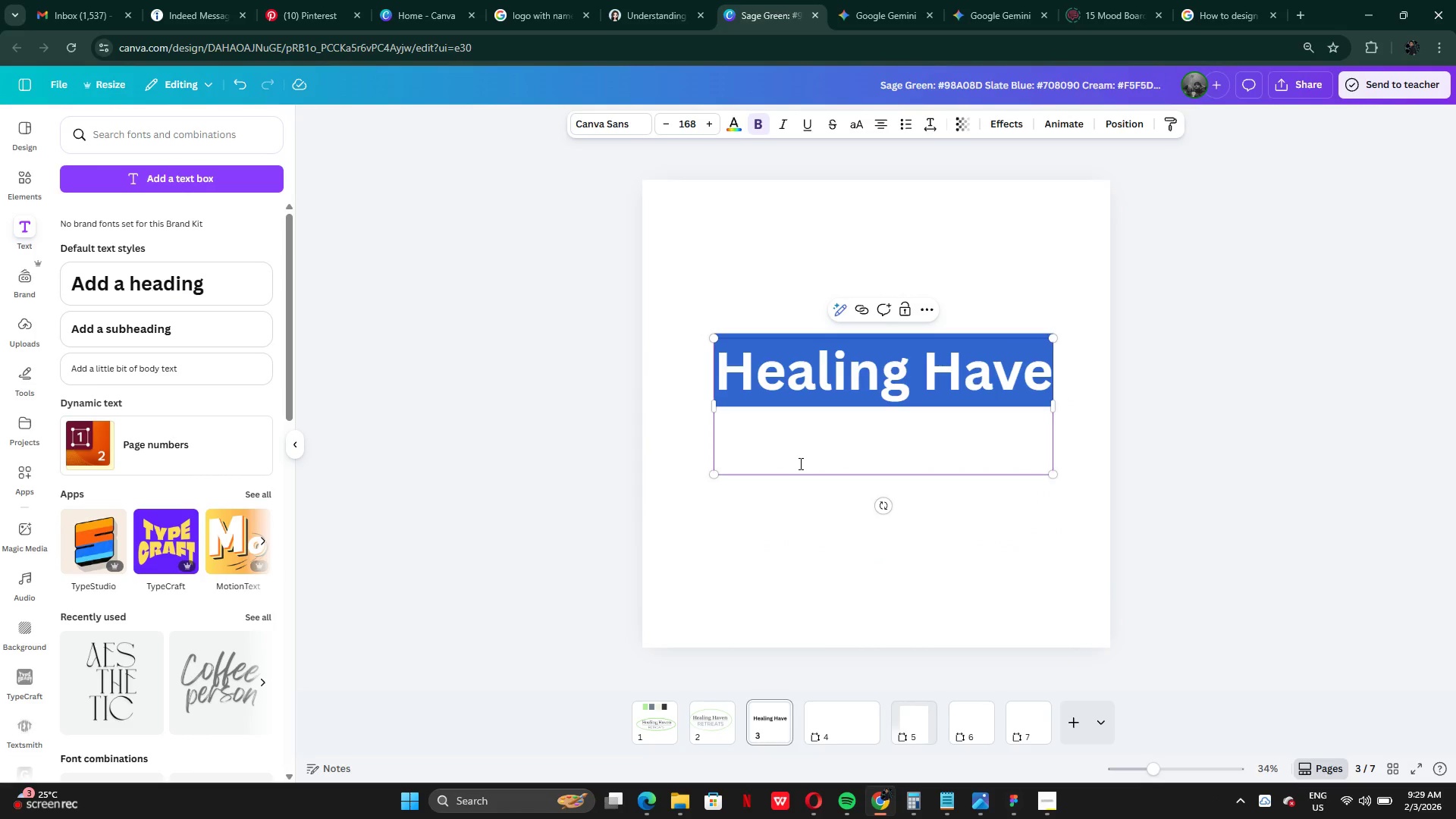 
key(Control+Z)
 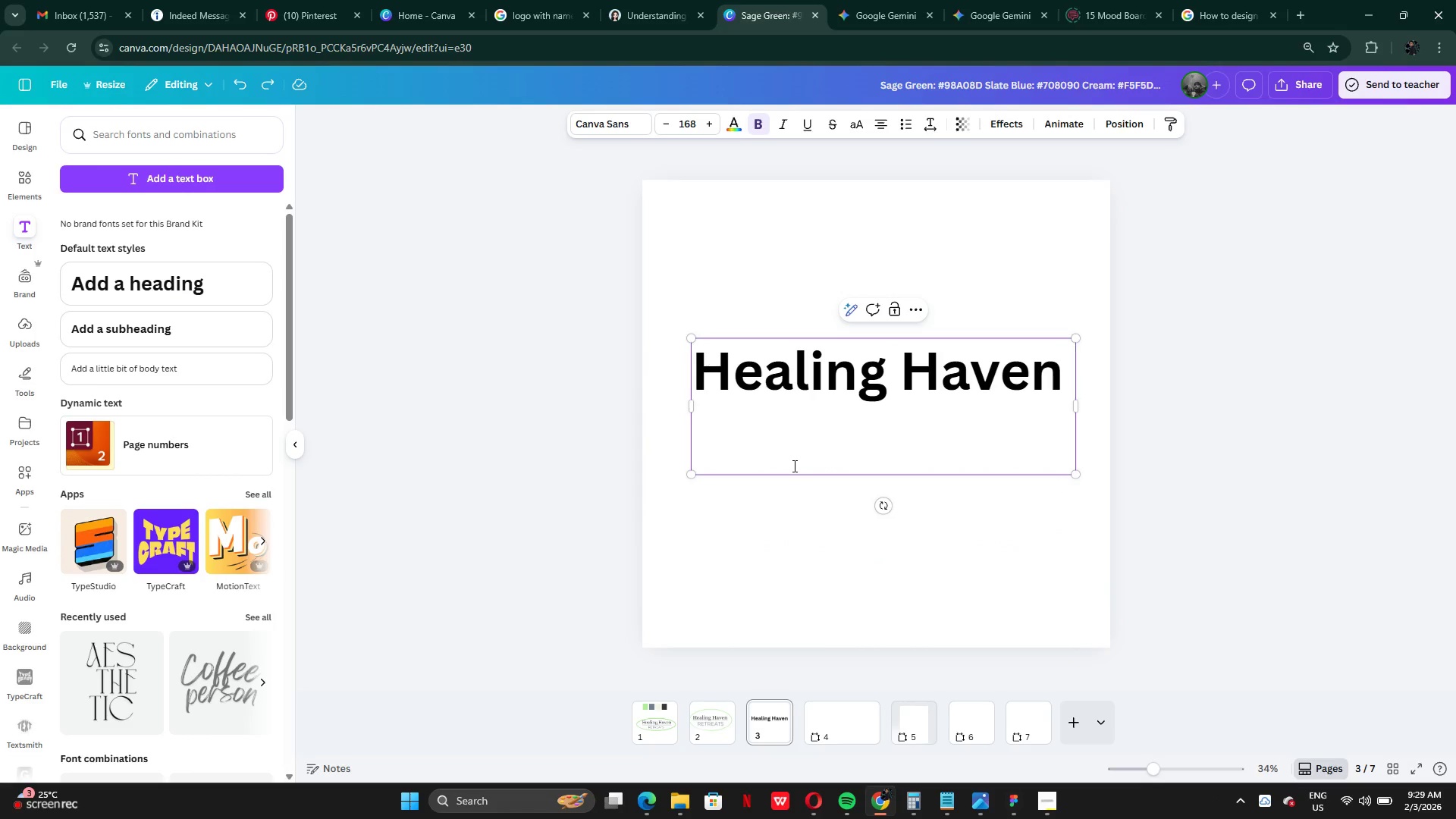 
left_click([793, 466])
 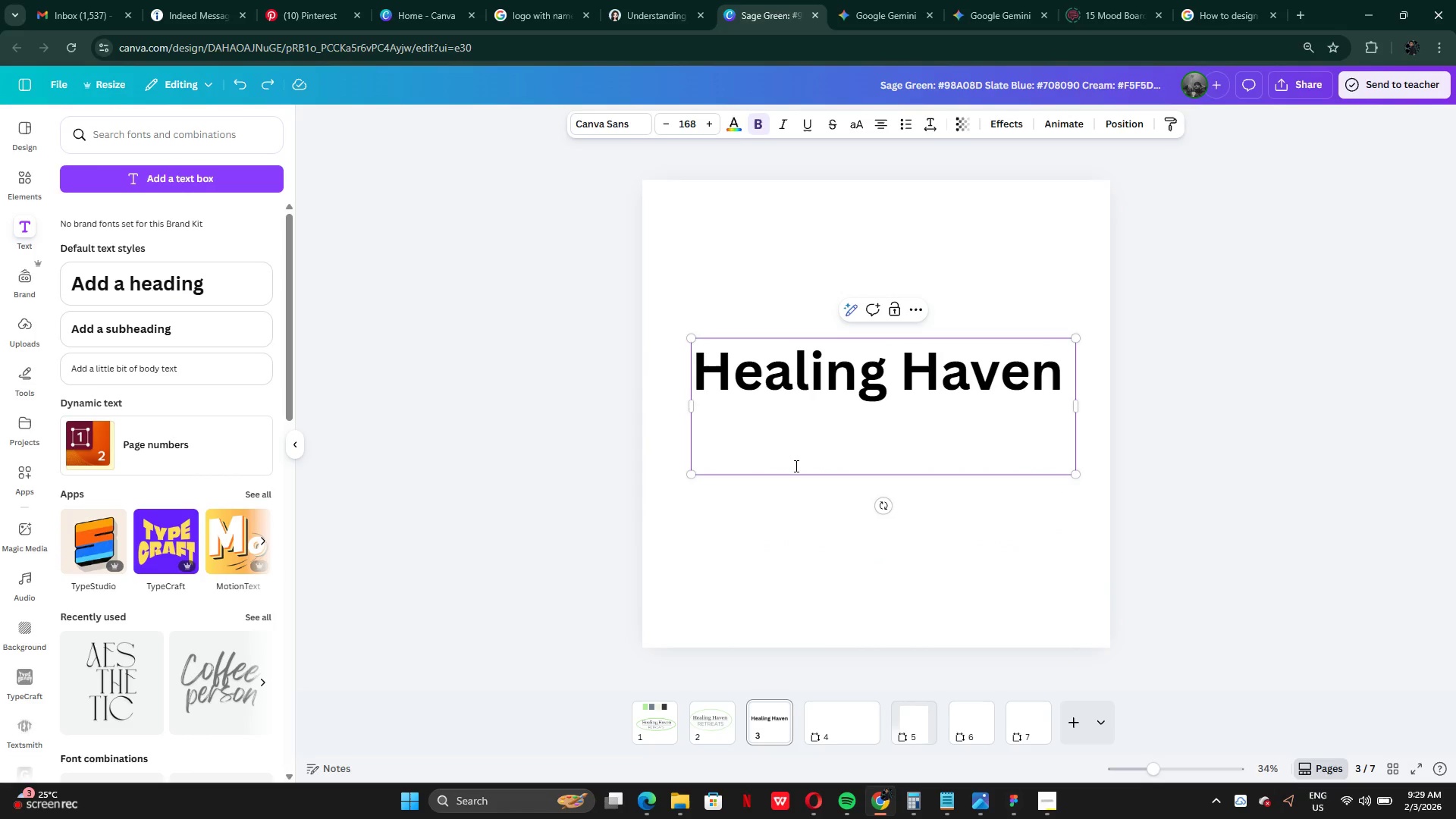 
key(Backslash)
 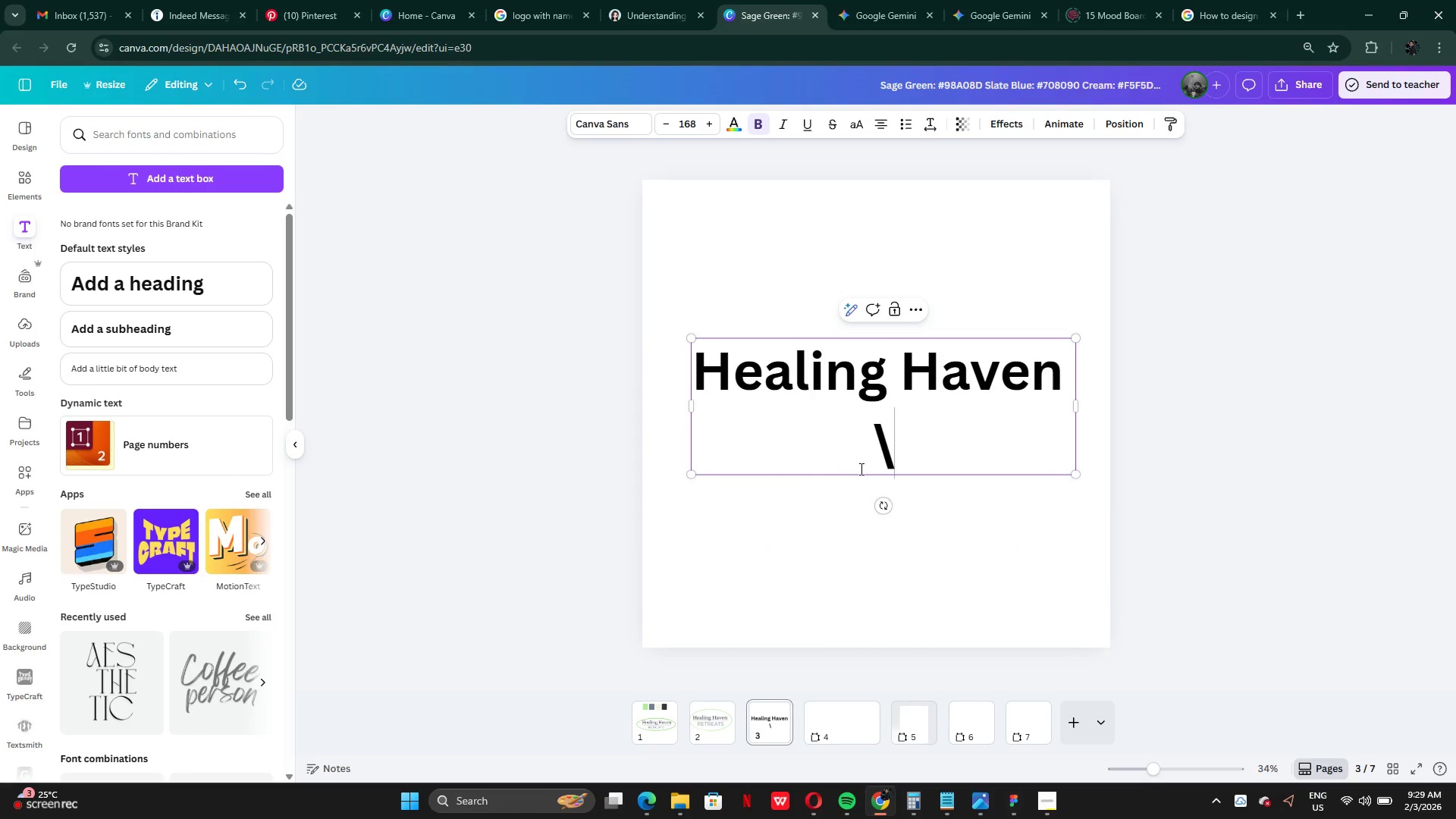 
key(Backspace)
 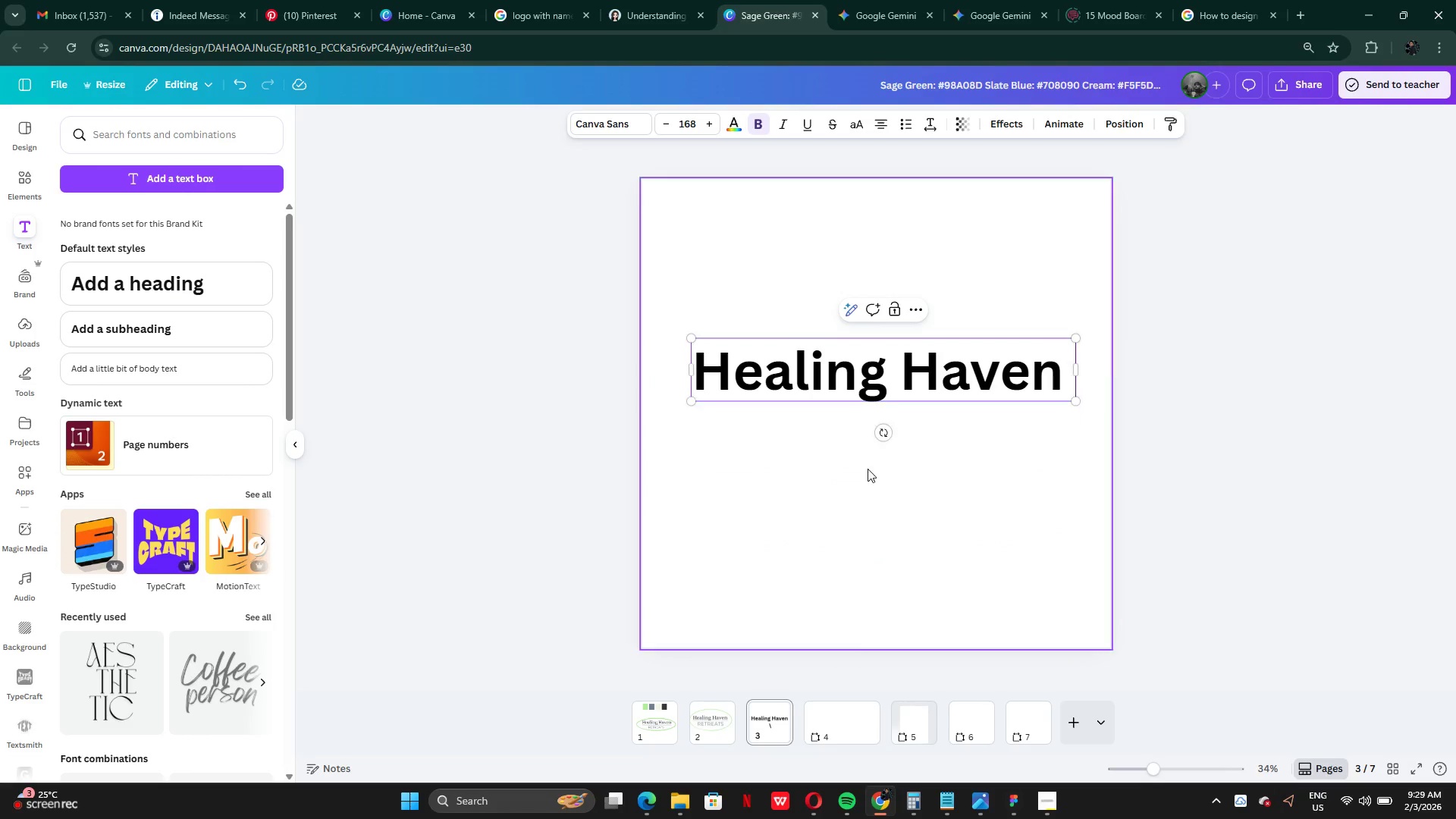 
key(Backspace)
 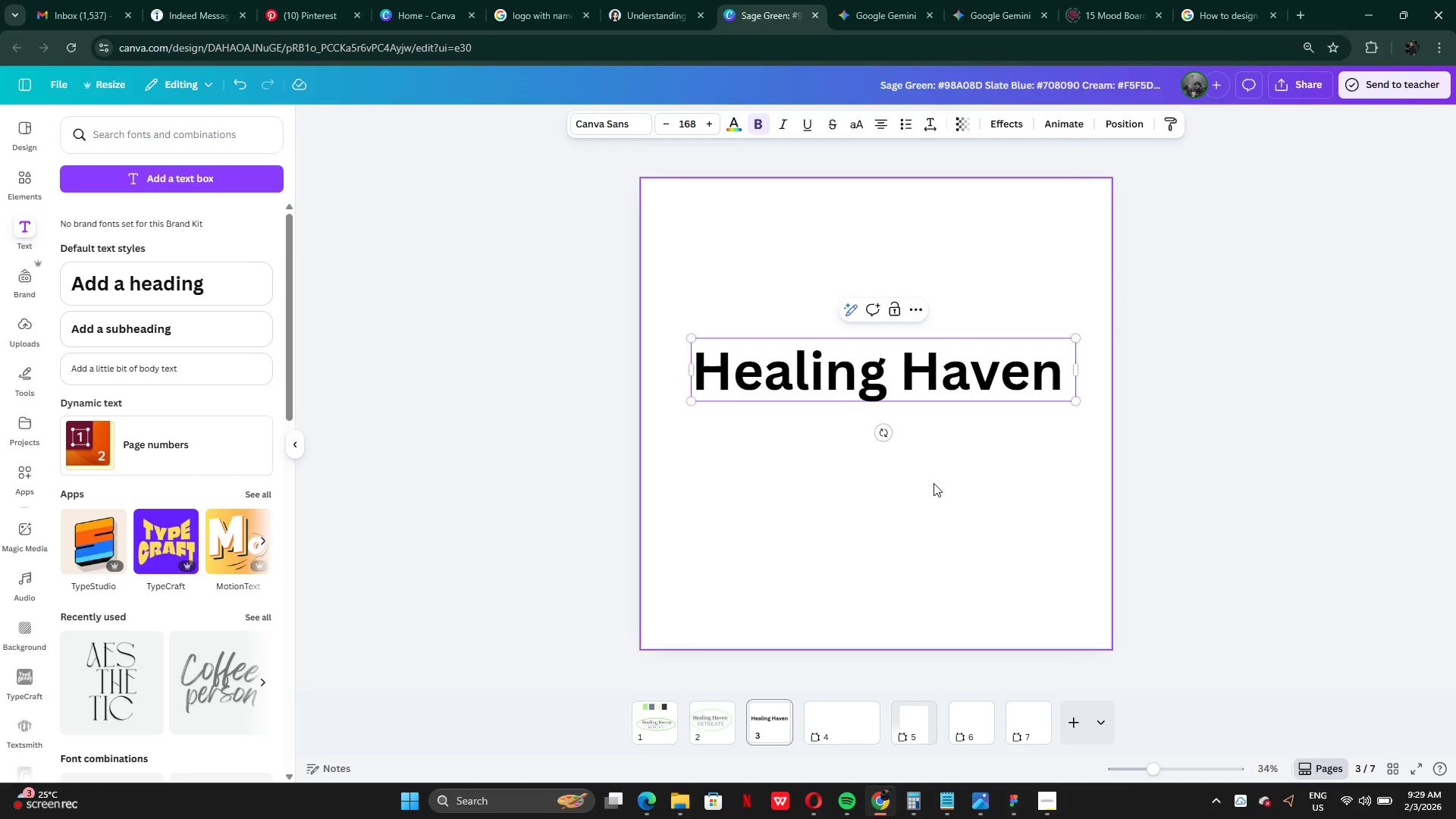 
left_click([934, 483])
 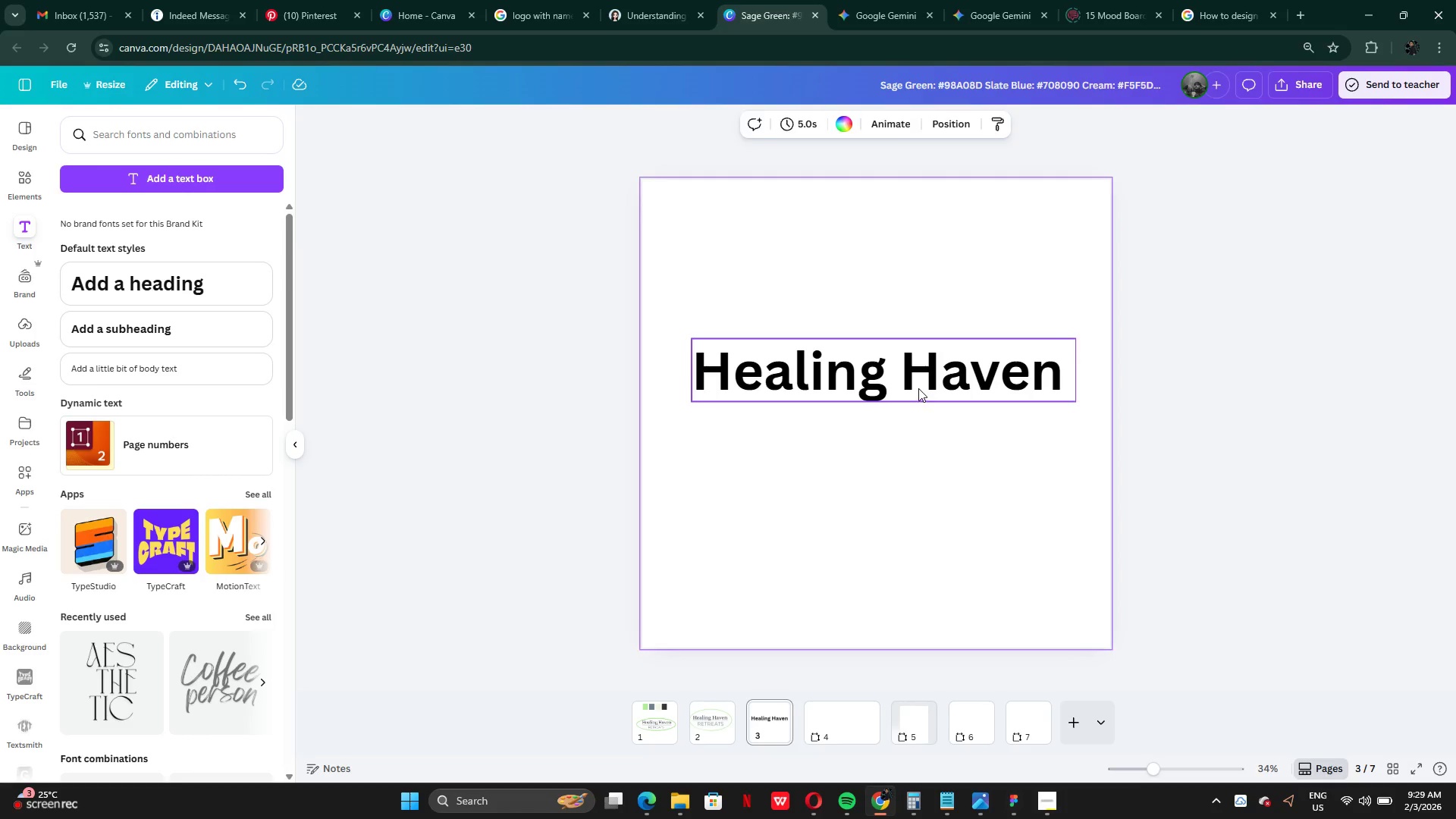 
left_click_drag(start_coordinate=[918, 388], to_coordinate=[919, 405])
 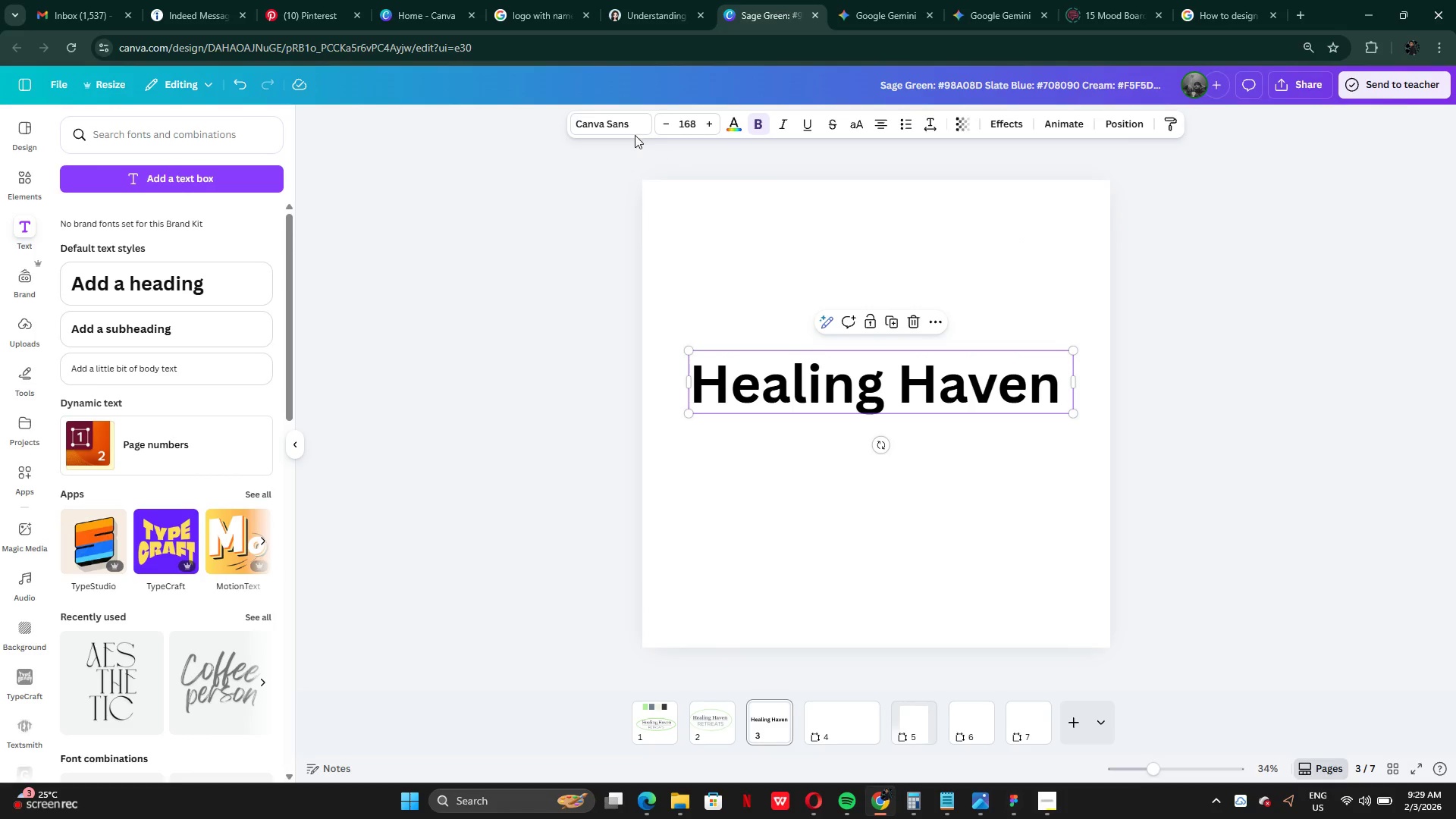 
mouse_move([642, 136])
 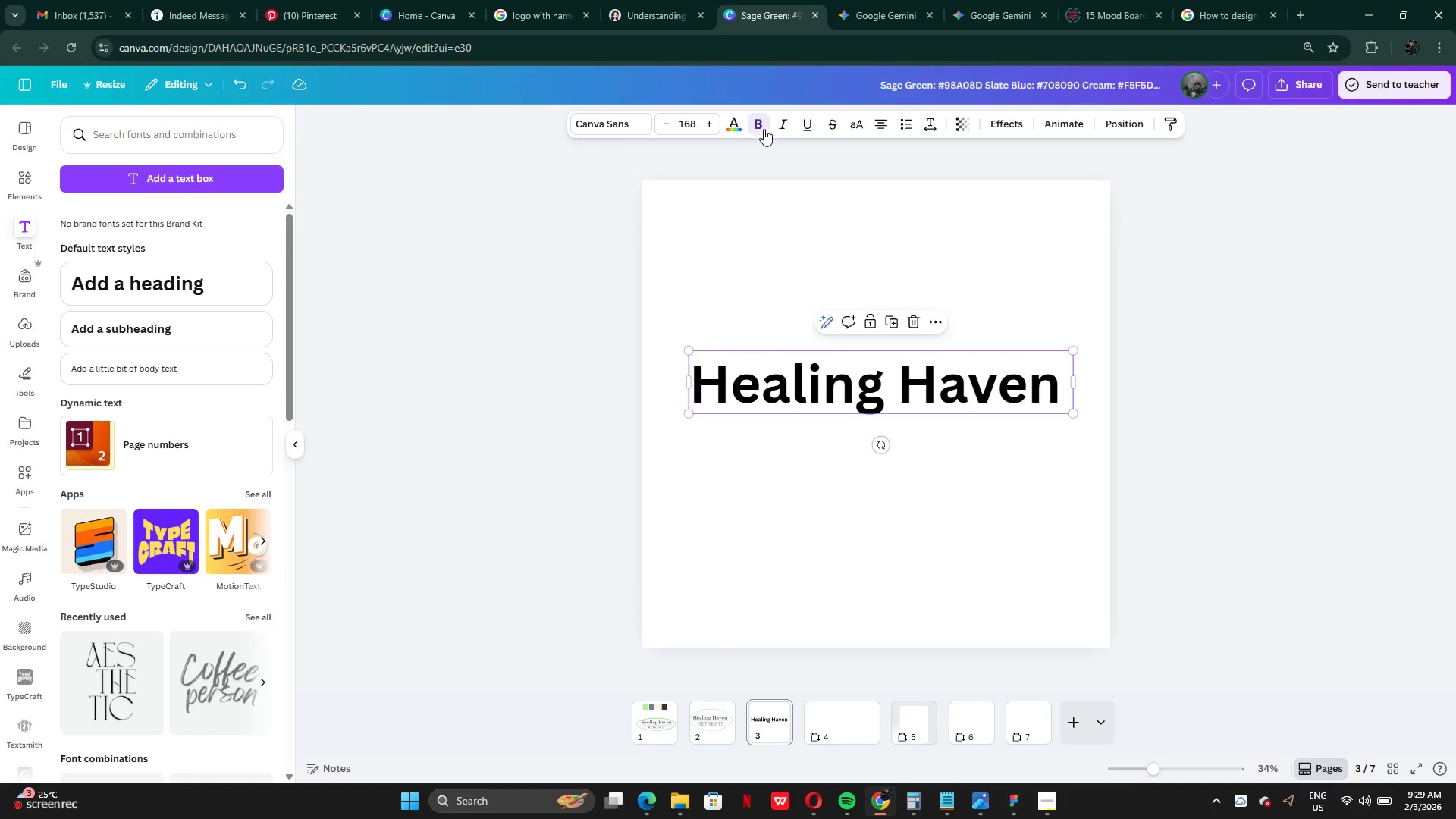 
left_click([764, 129])
 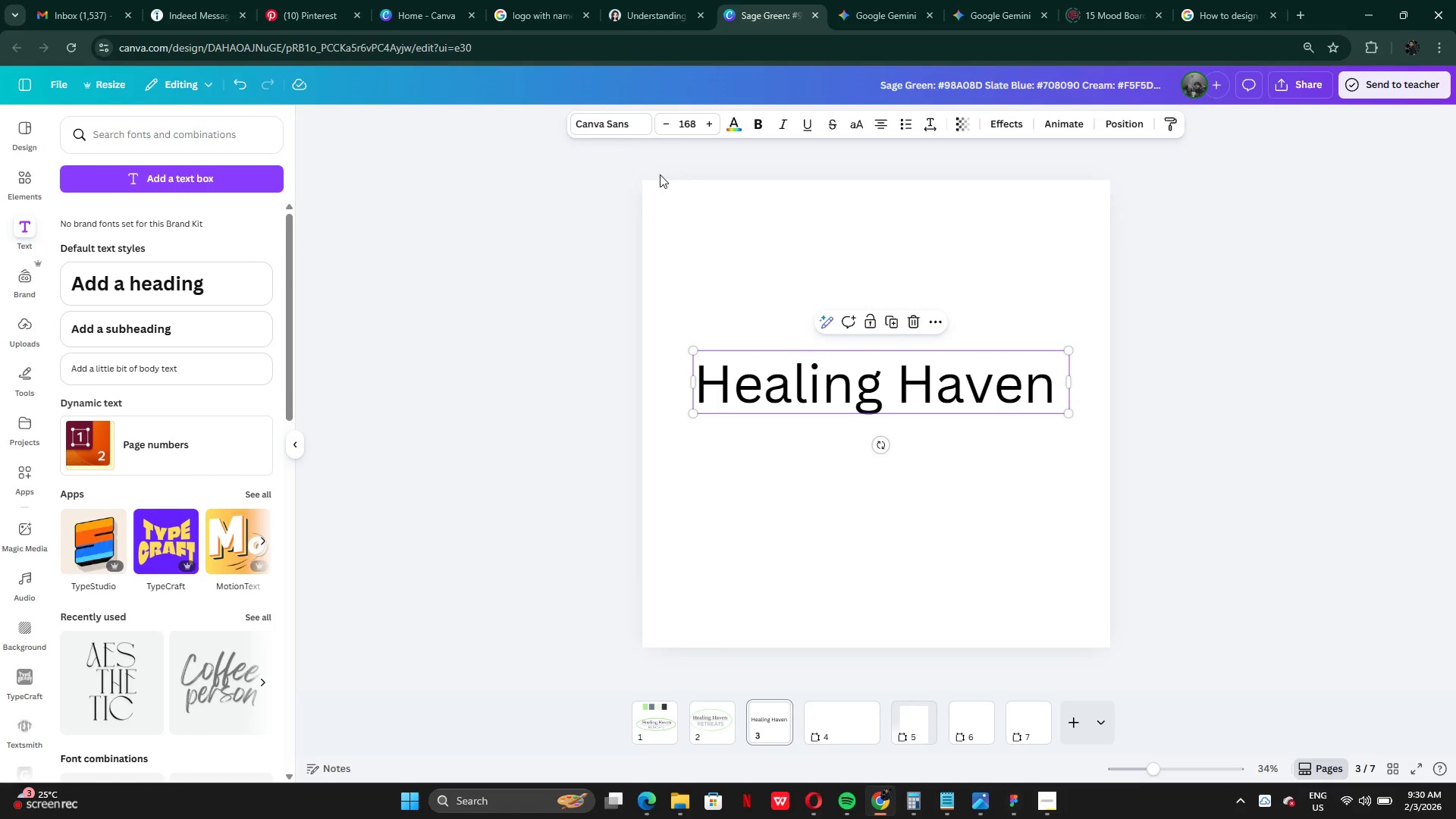 
left_click([617, 122])
 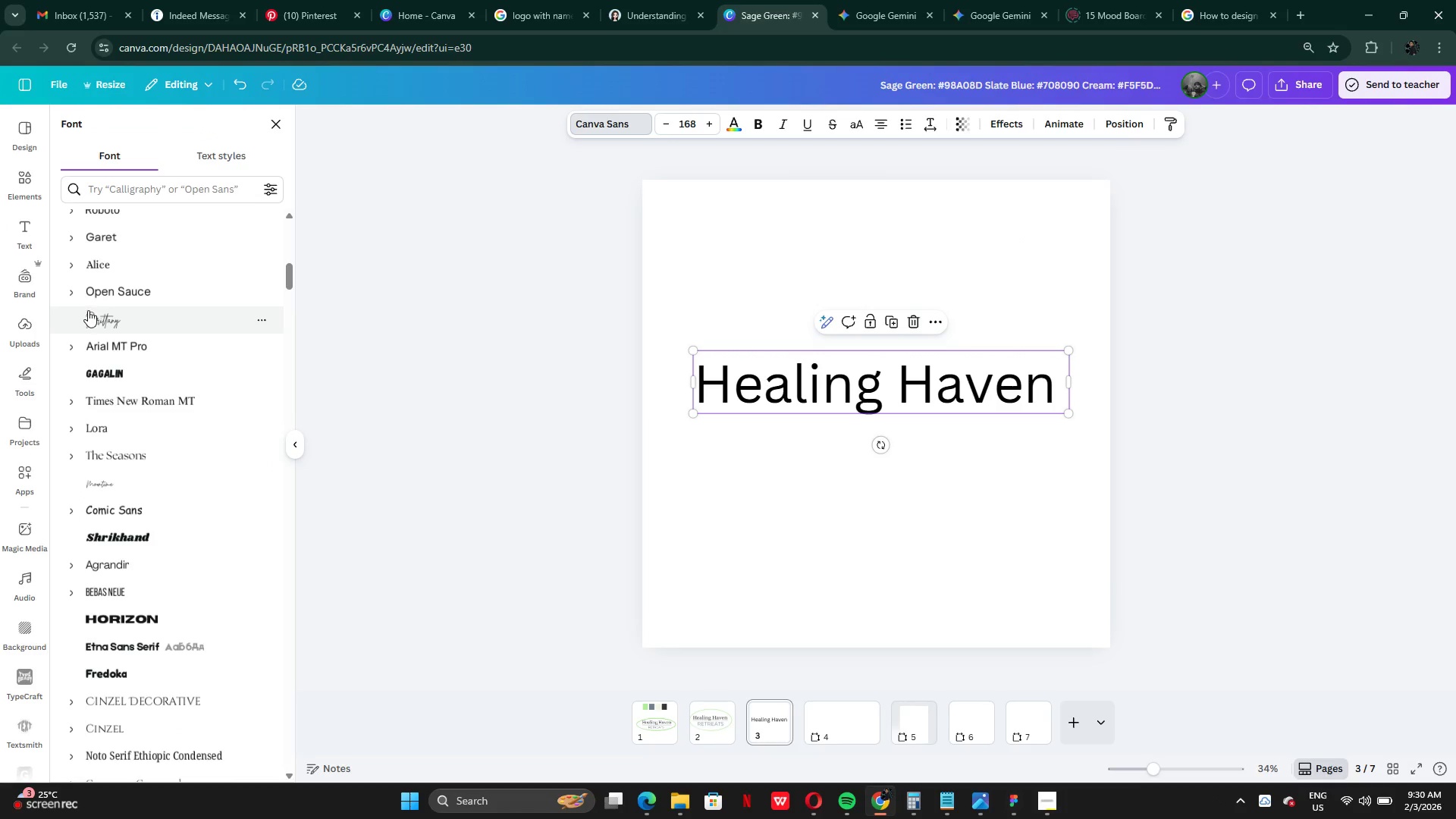 
scroll: coordinate [137, 321], scroll_direction: up, amount: 18.0
 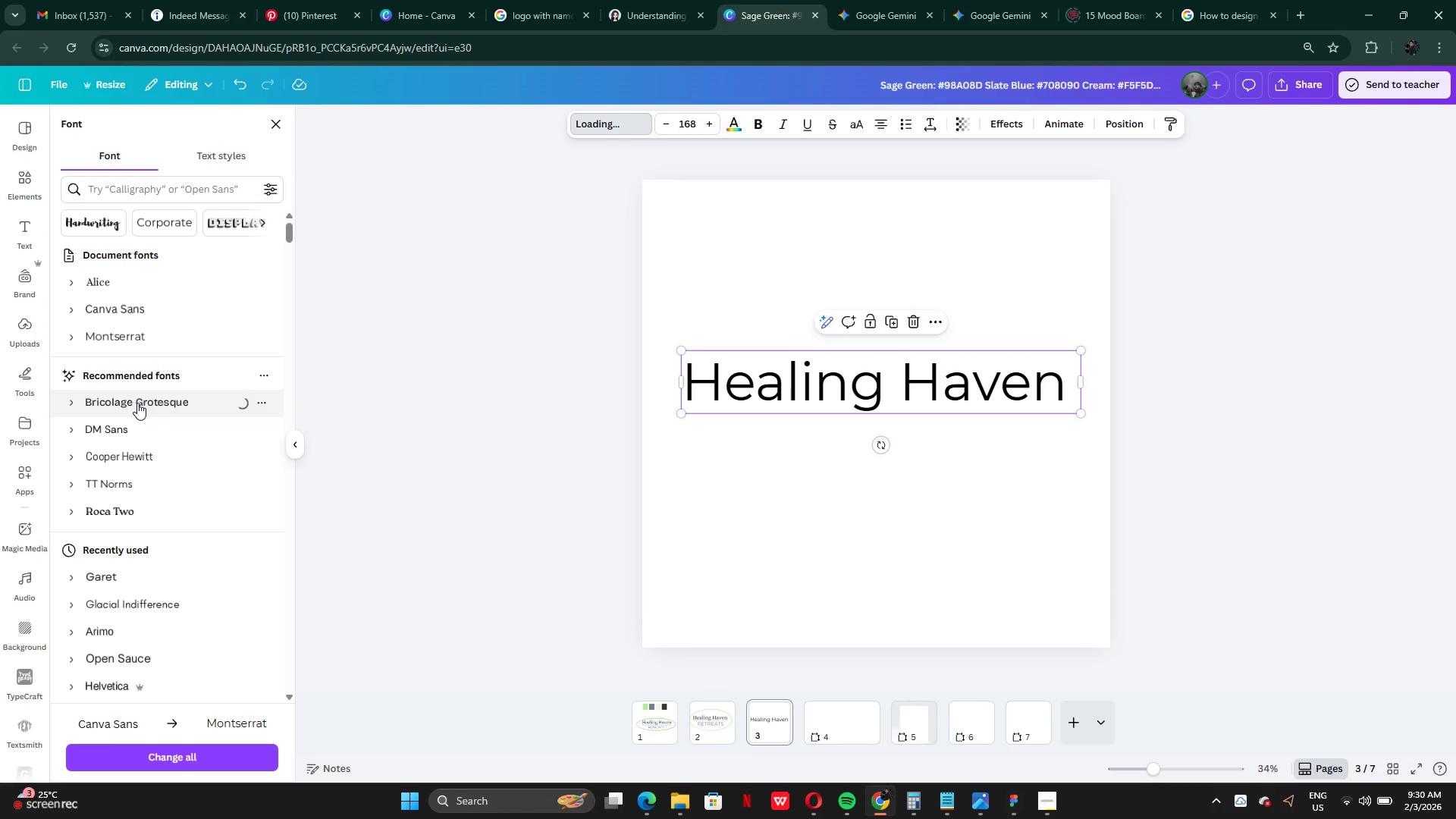 
wait(8.64)
 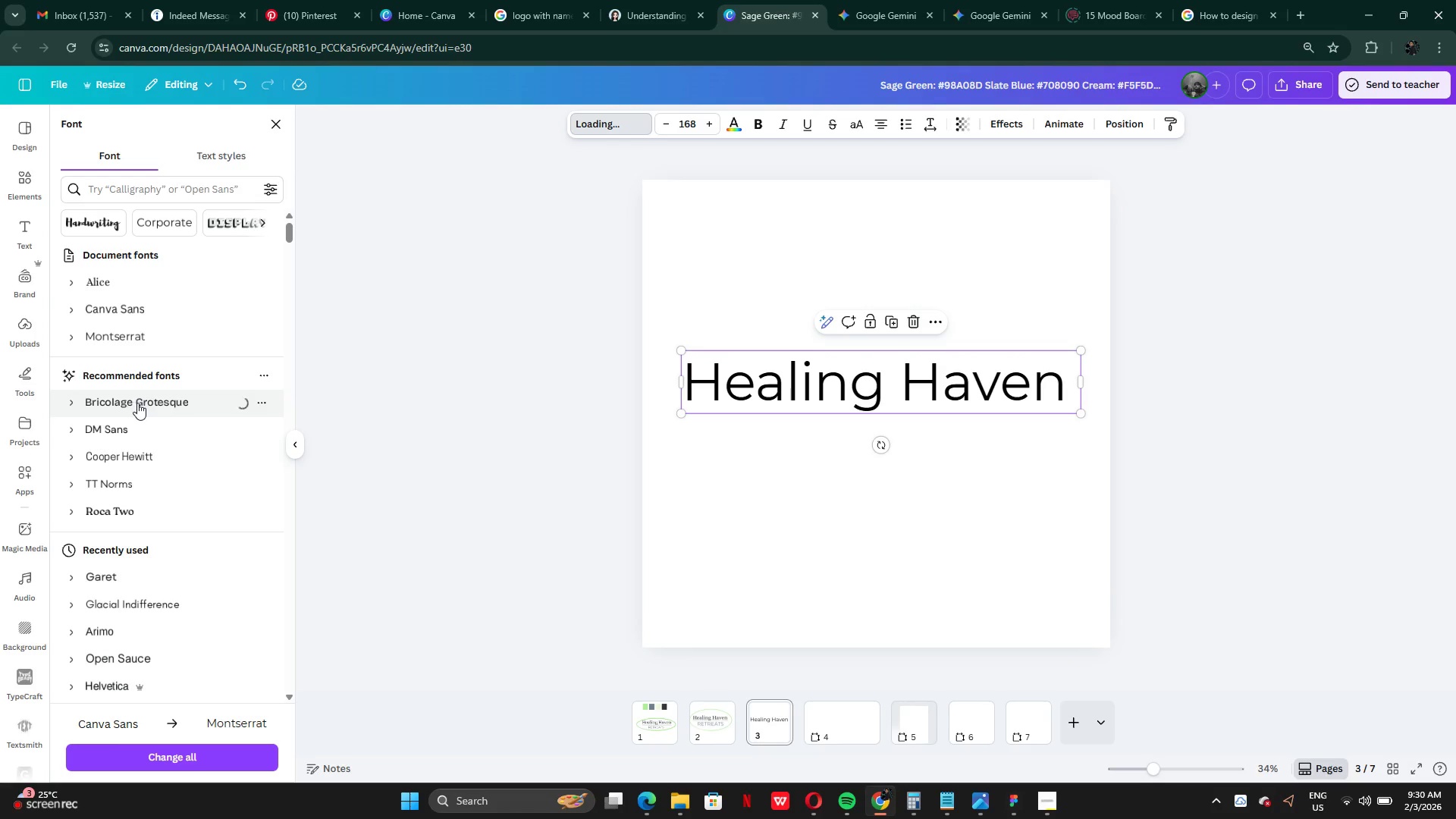 
left_click([760, 127])
 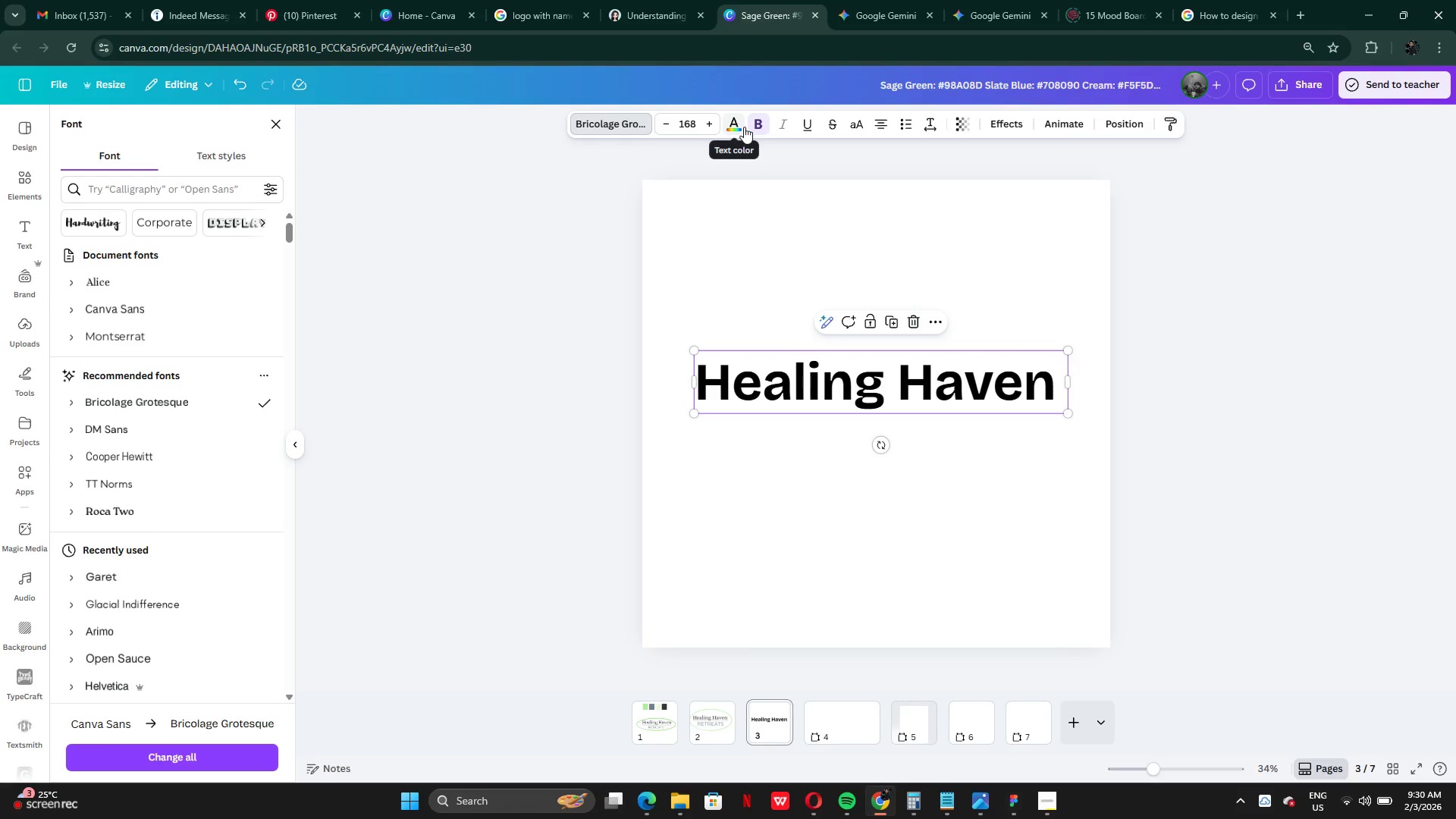 
left_click([764, 127])
 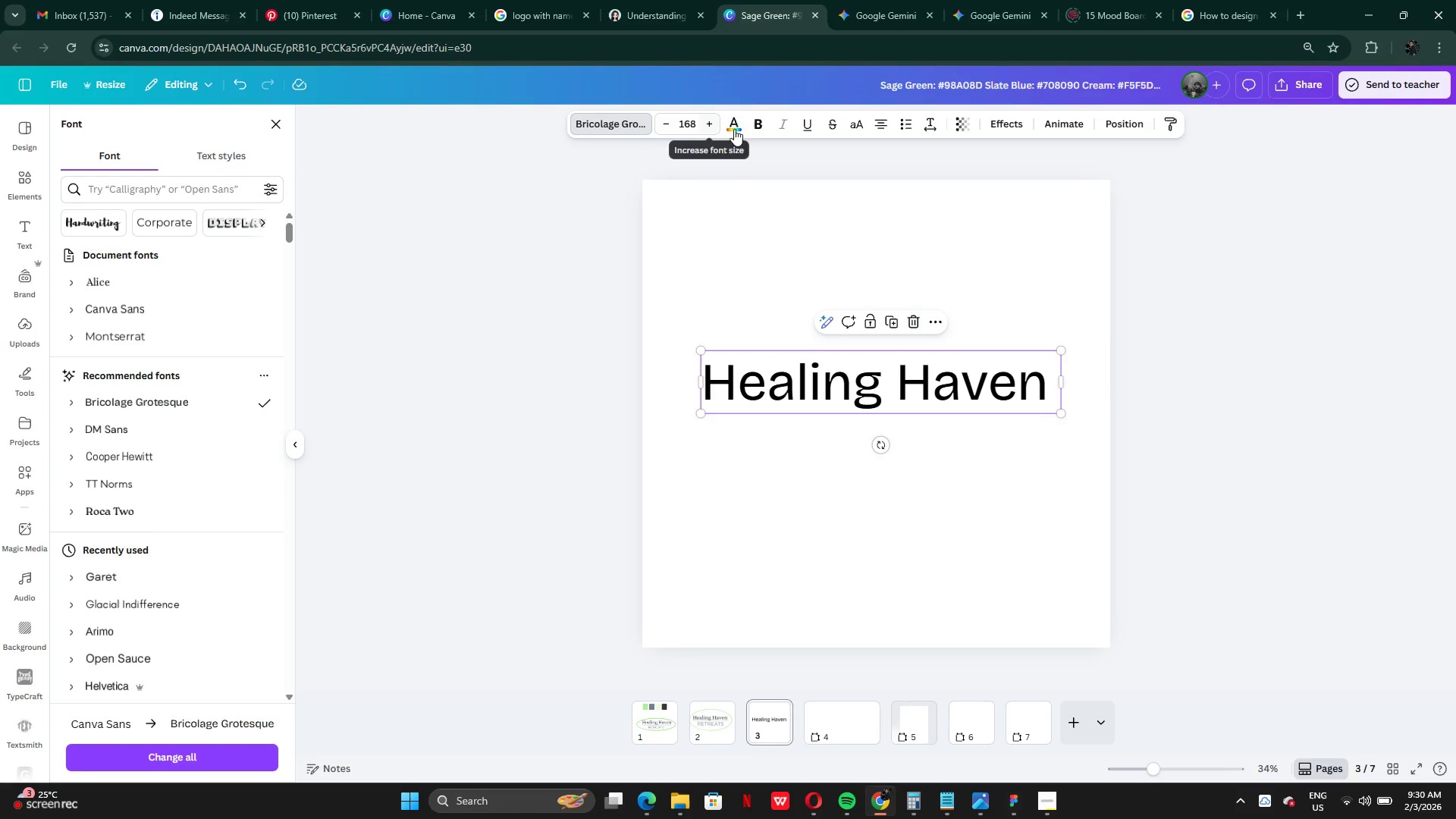 
left_click([738, 129])
 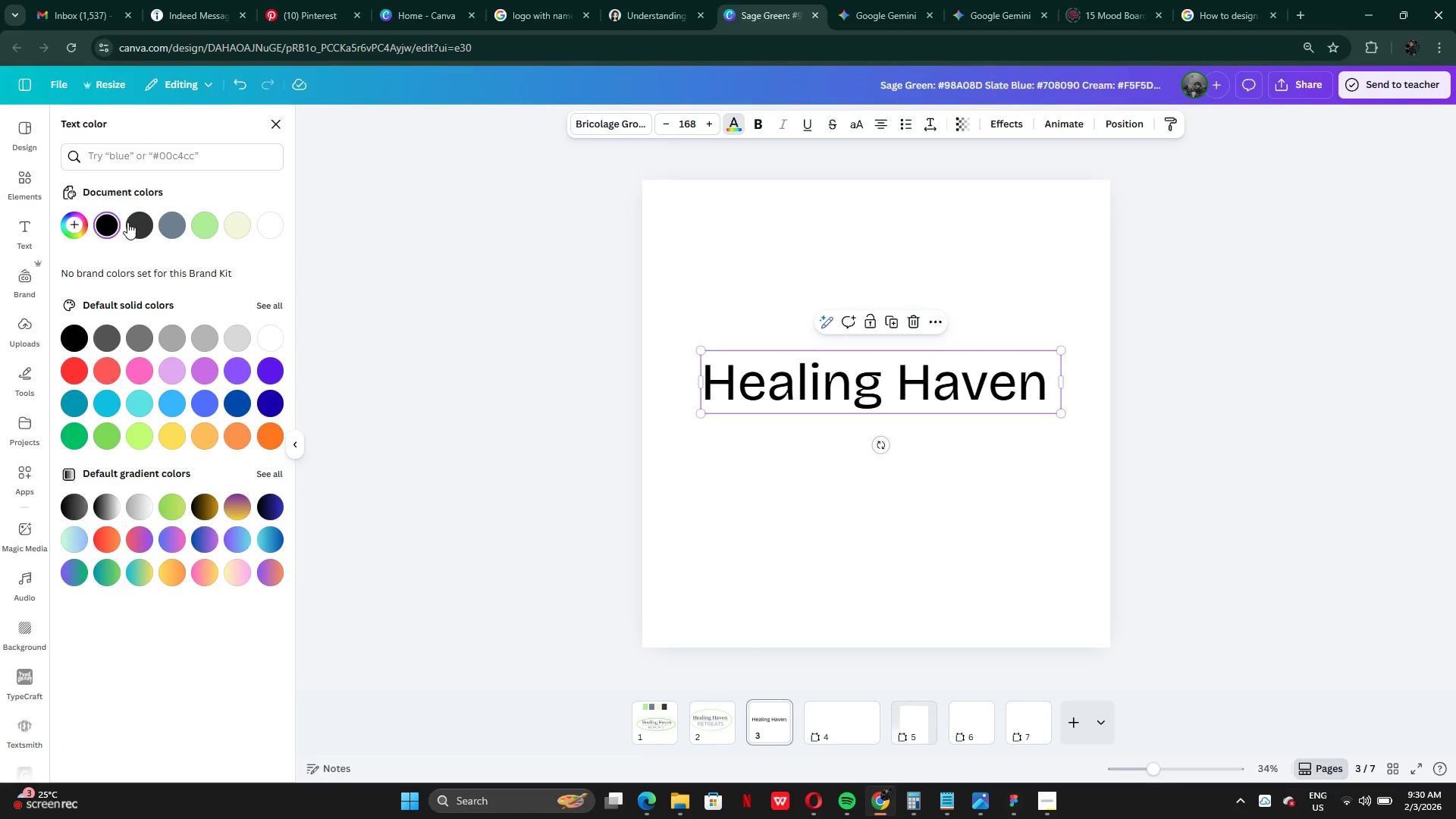 
left_click([135, 224])
 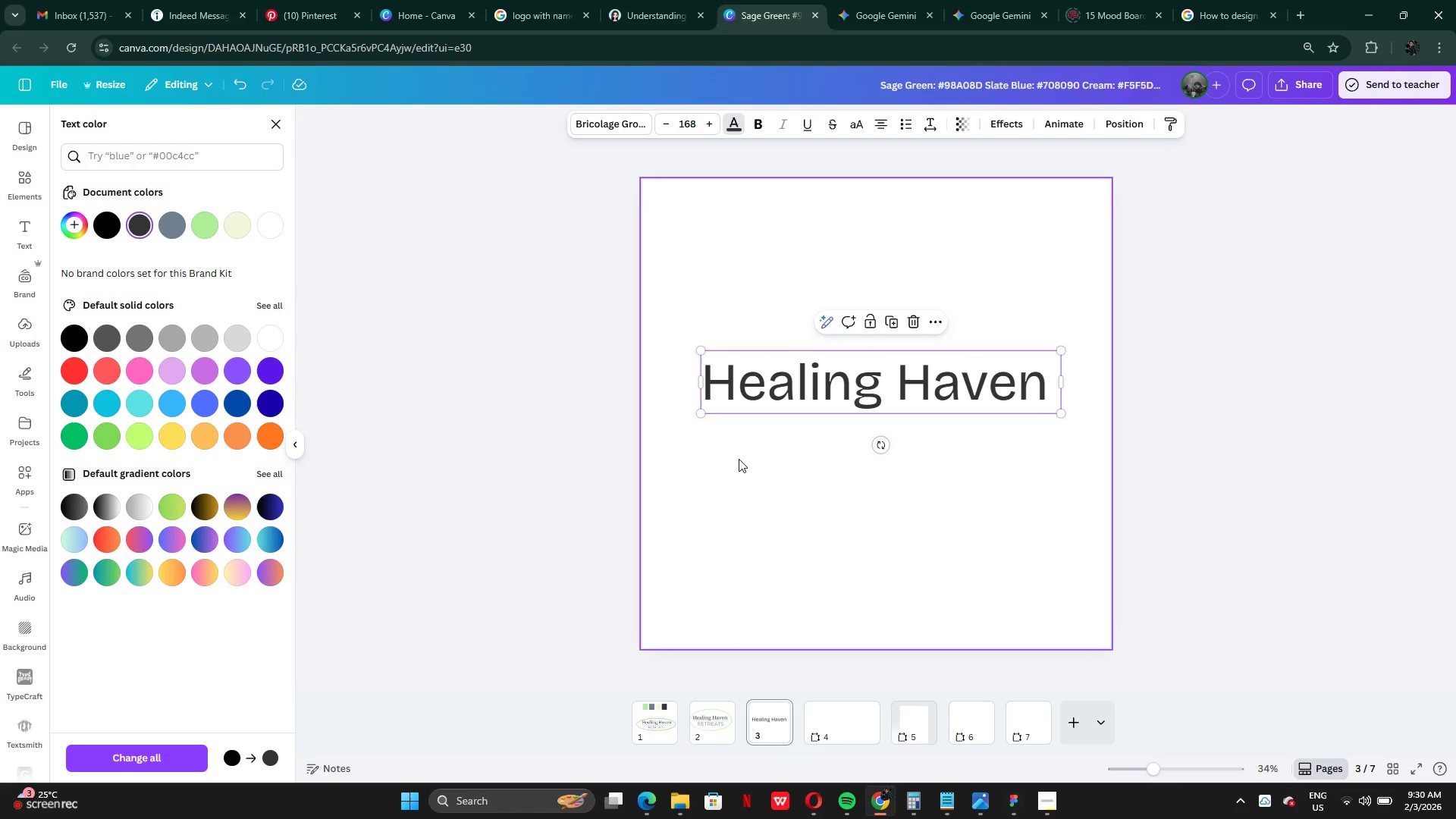 
left_click([767, 462])
 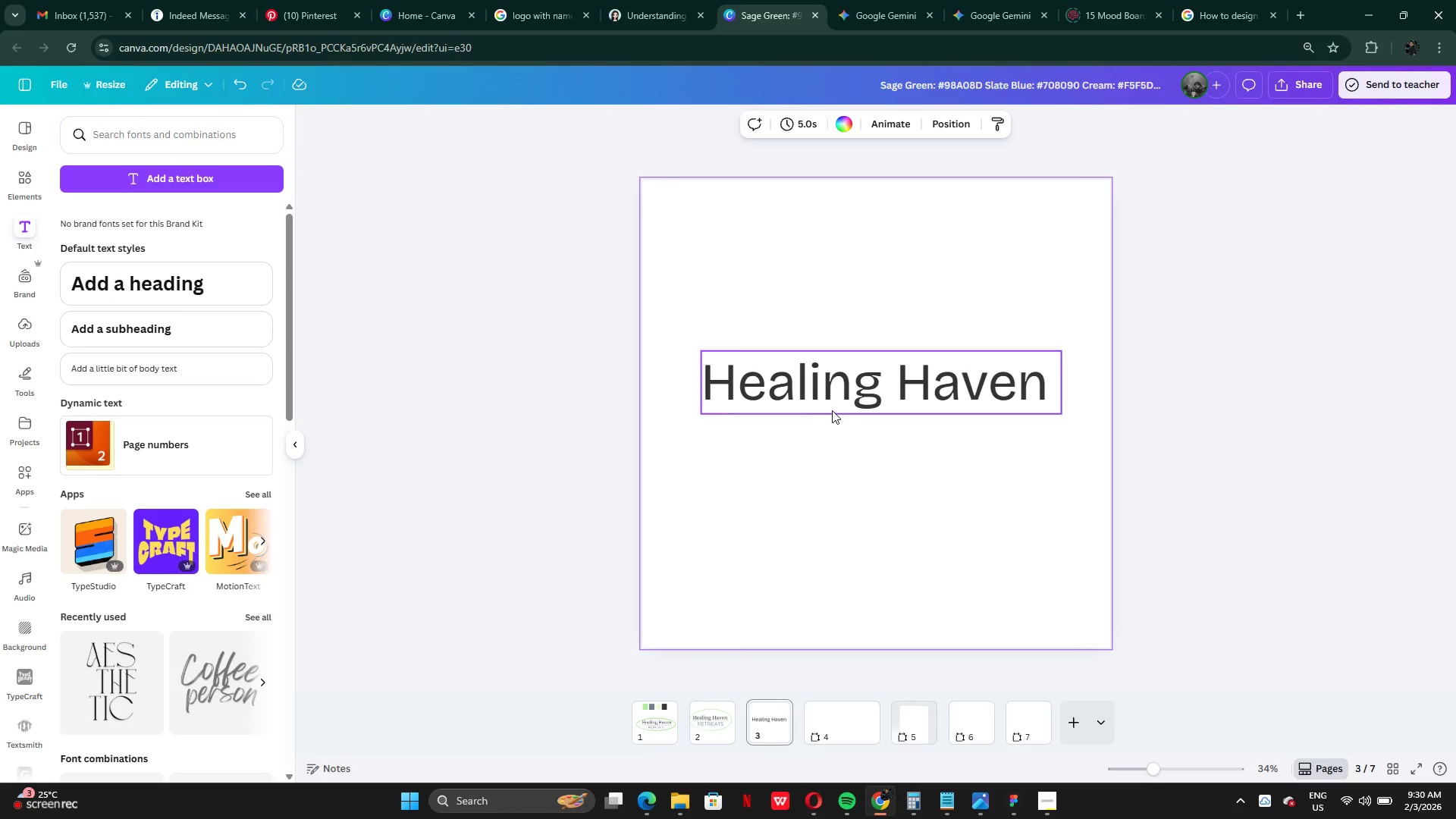 
left_click_drag(start_coordinate=[833, 408], to_coordinate=[839, 414])
 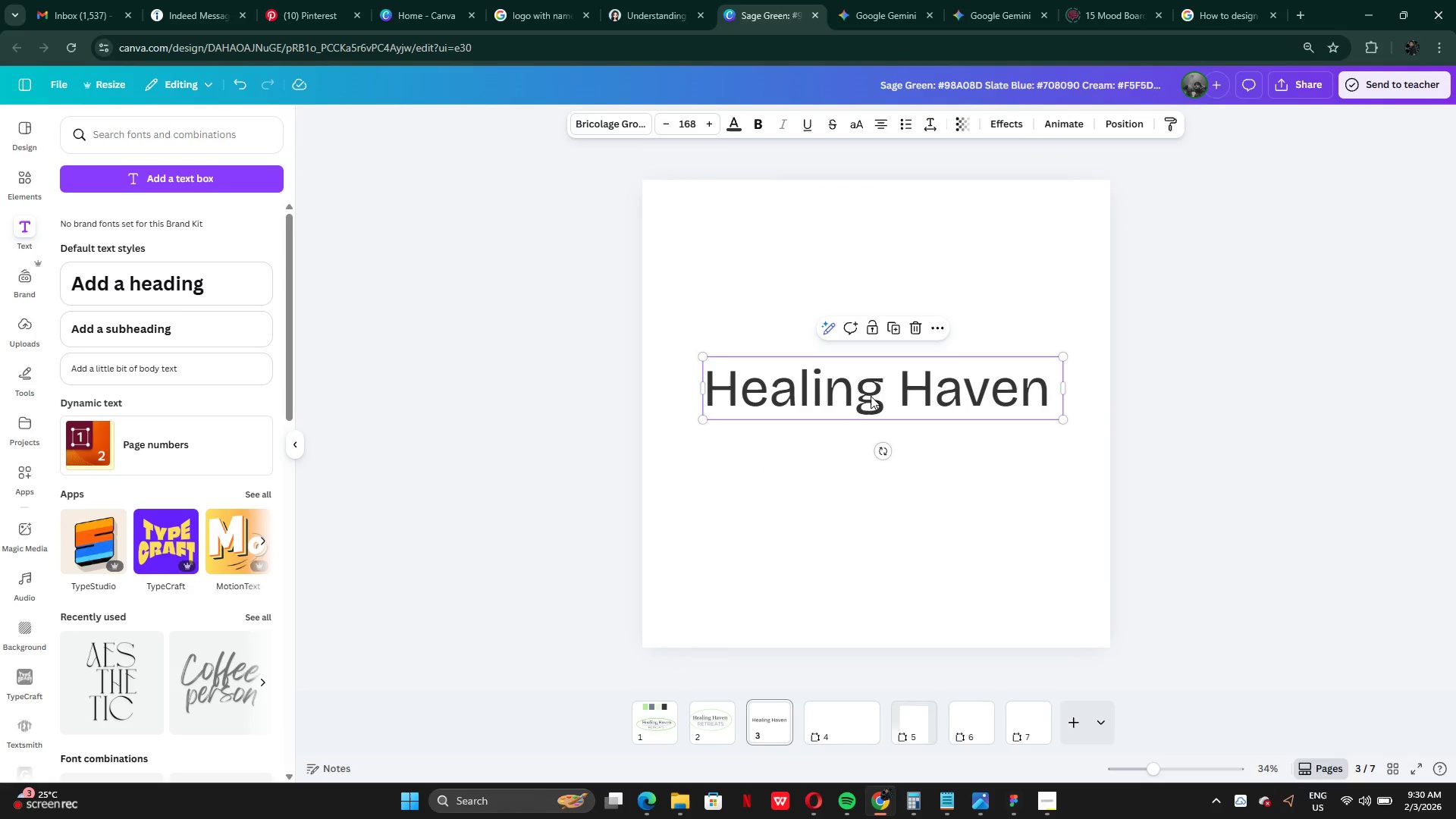 
hold_key(key=AltLeft, duration=0.81)
left_click_drag(start_coordinate=[874, 396], to_coordinate=[874, 436])
 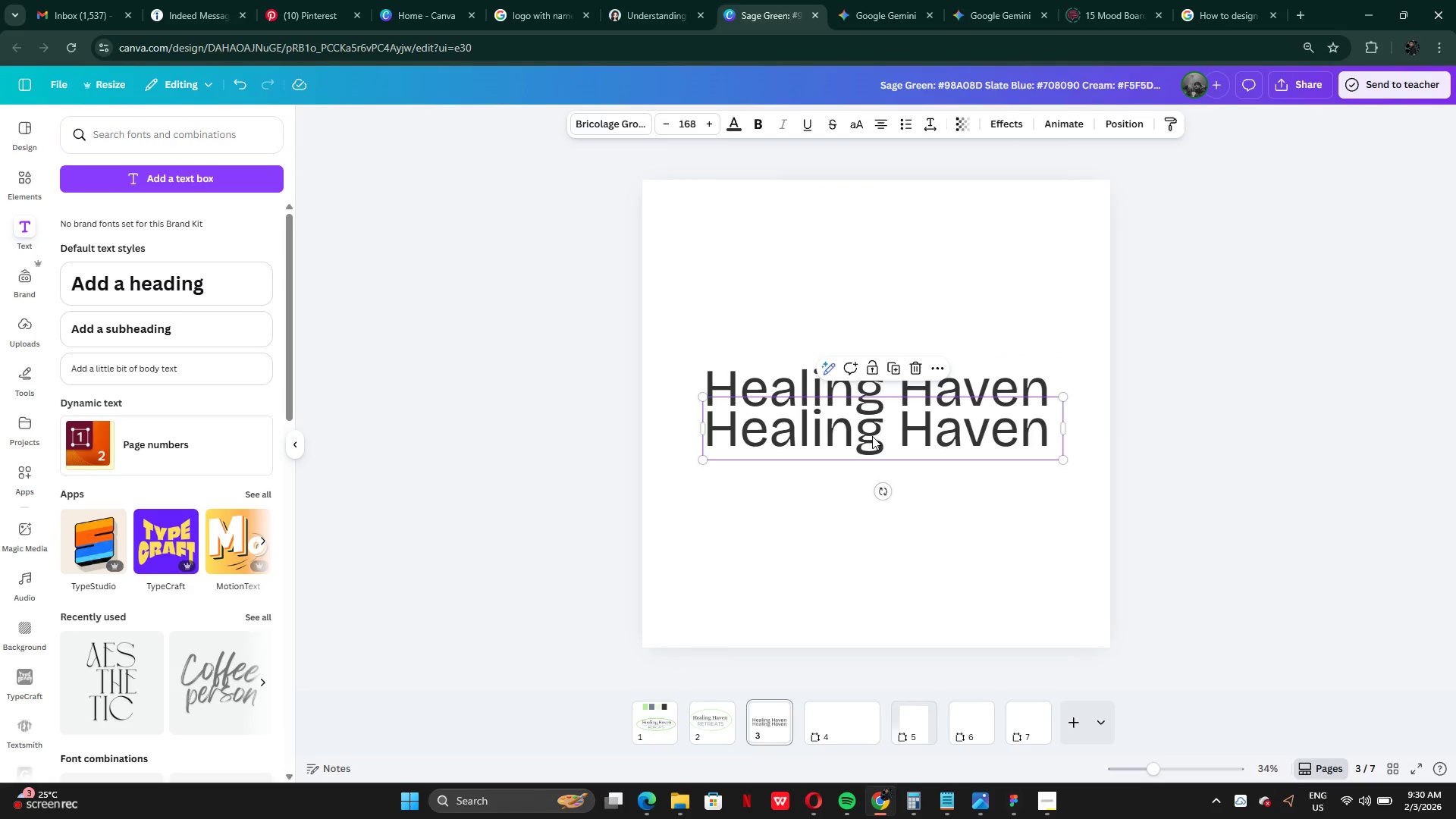 
left_click_drag(start_coordinate=[872, 436], to_coordinate=[872, 444])
 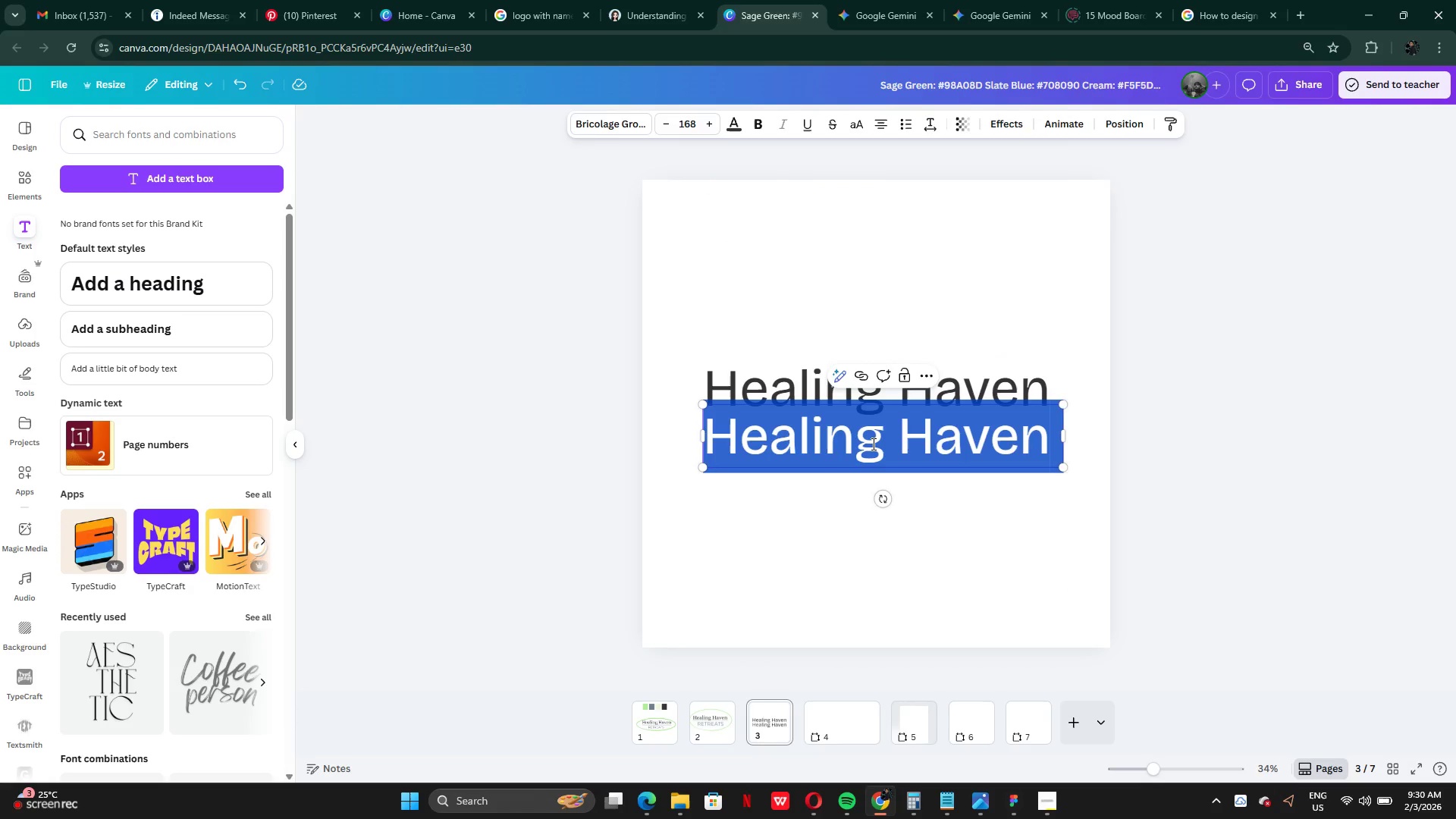 
double_click([872, 444])
 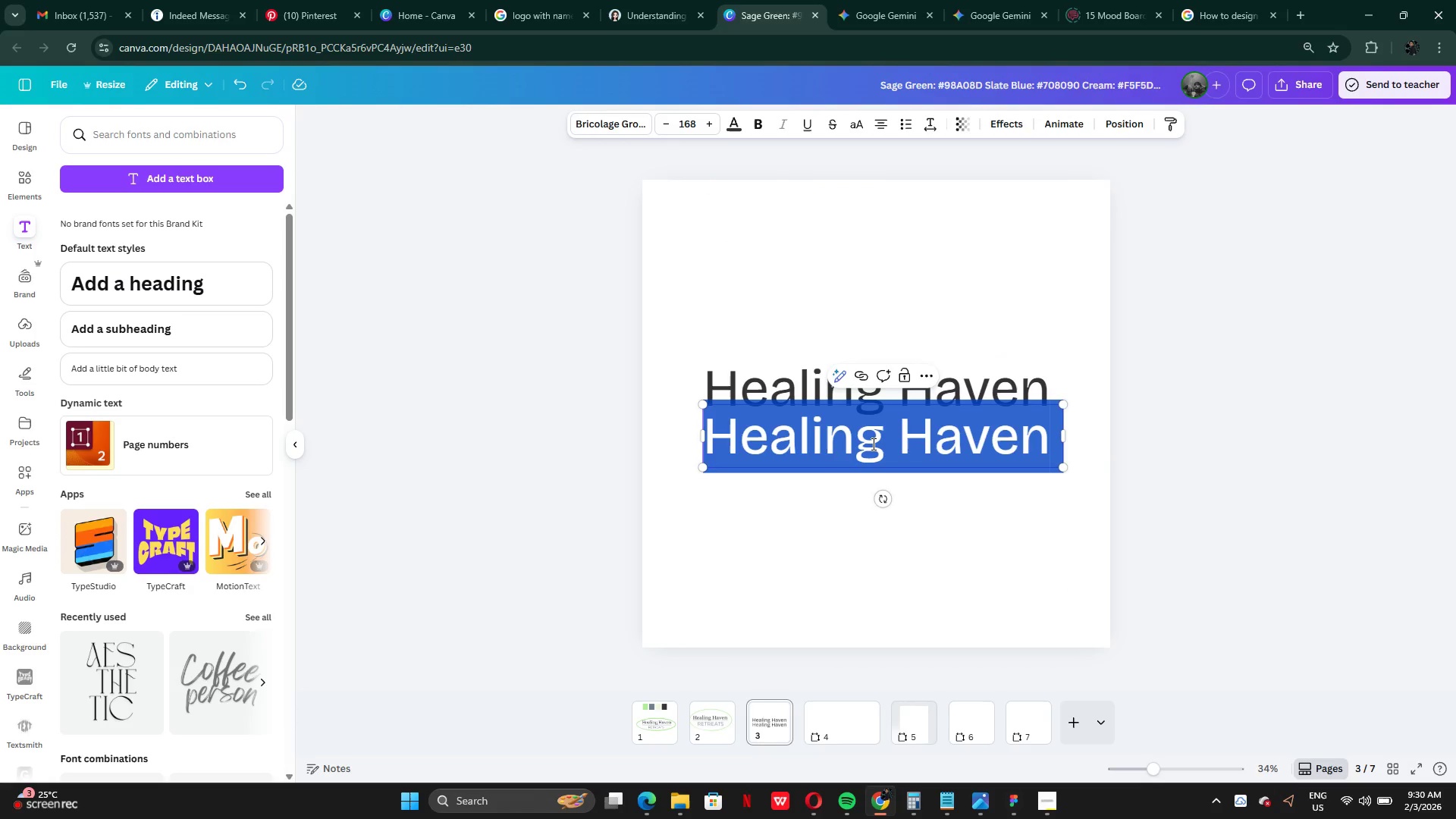 
key(Control+V)
 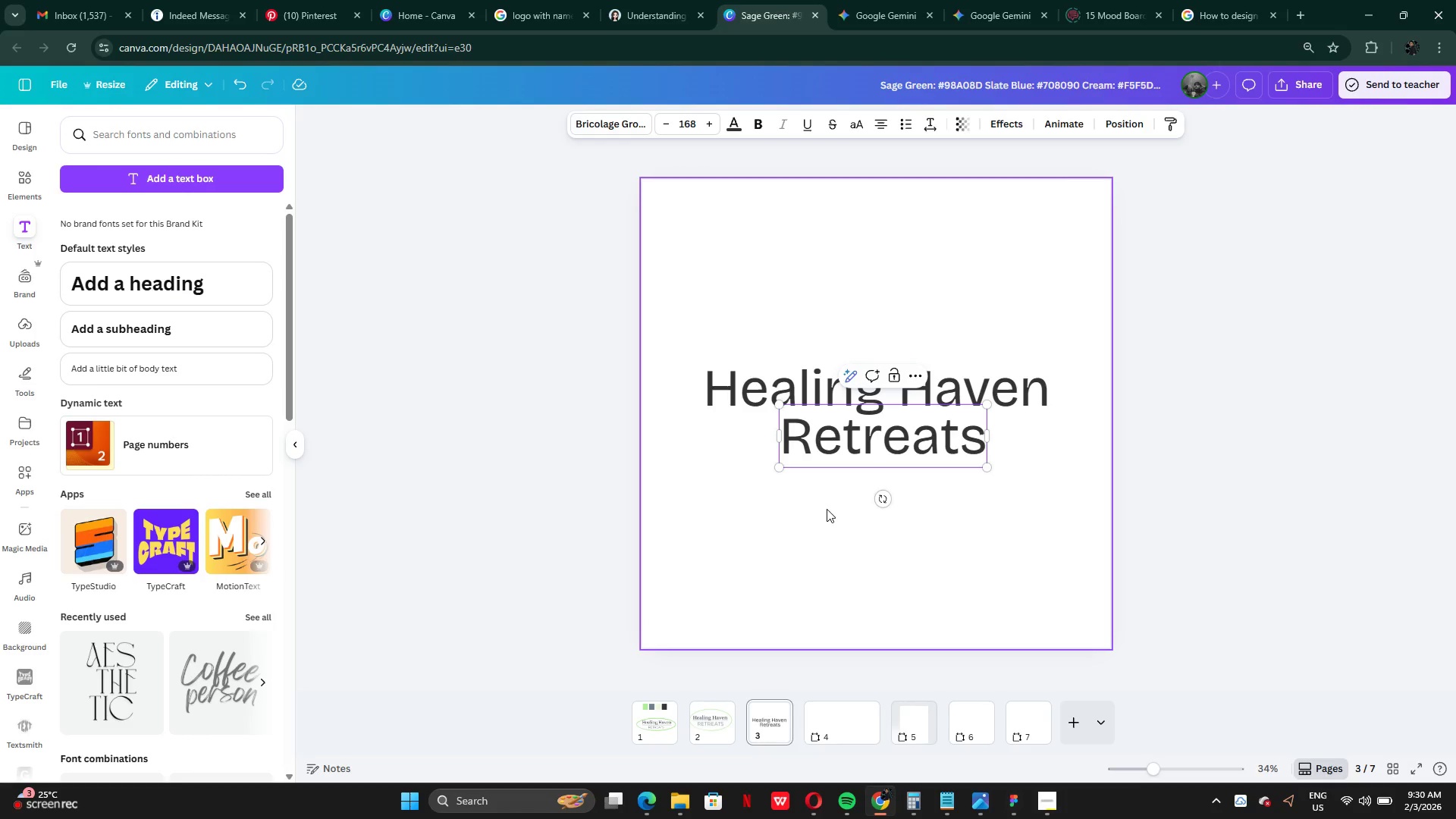 
left_click([825, 512])
 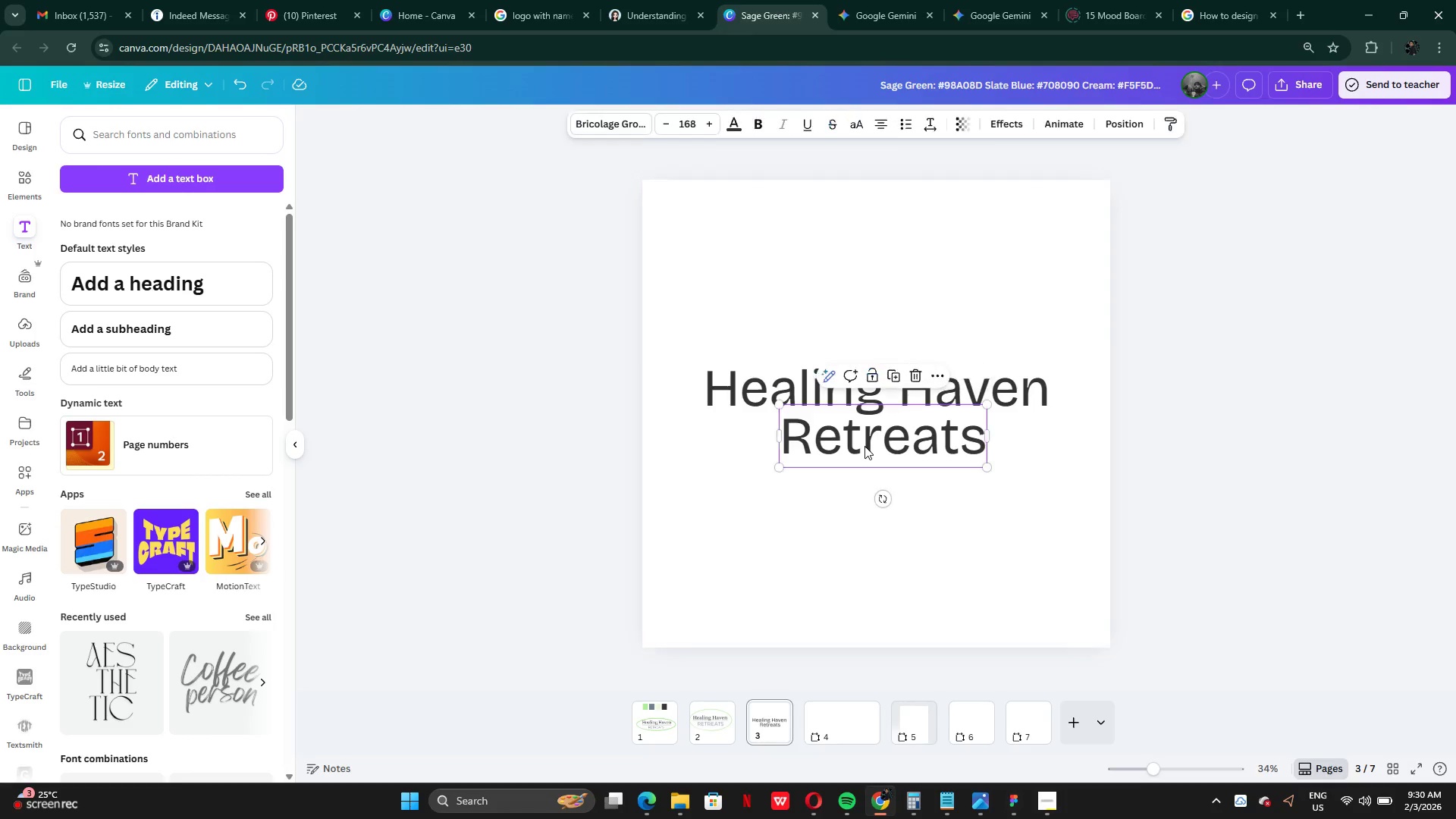 
double_click([864, 446])
 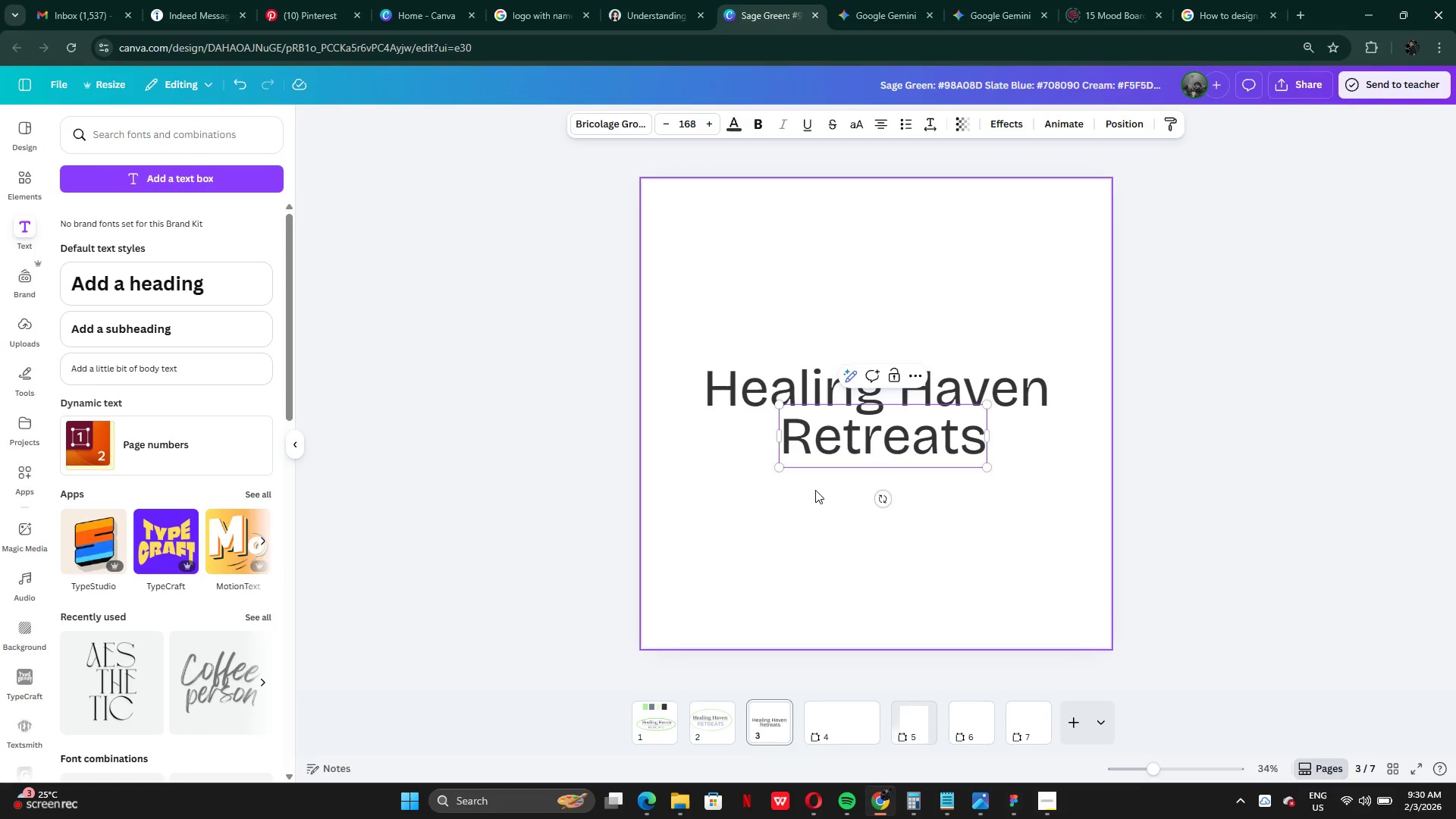 
left_click([815, 490])
 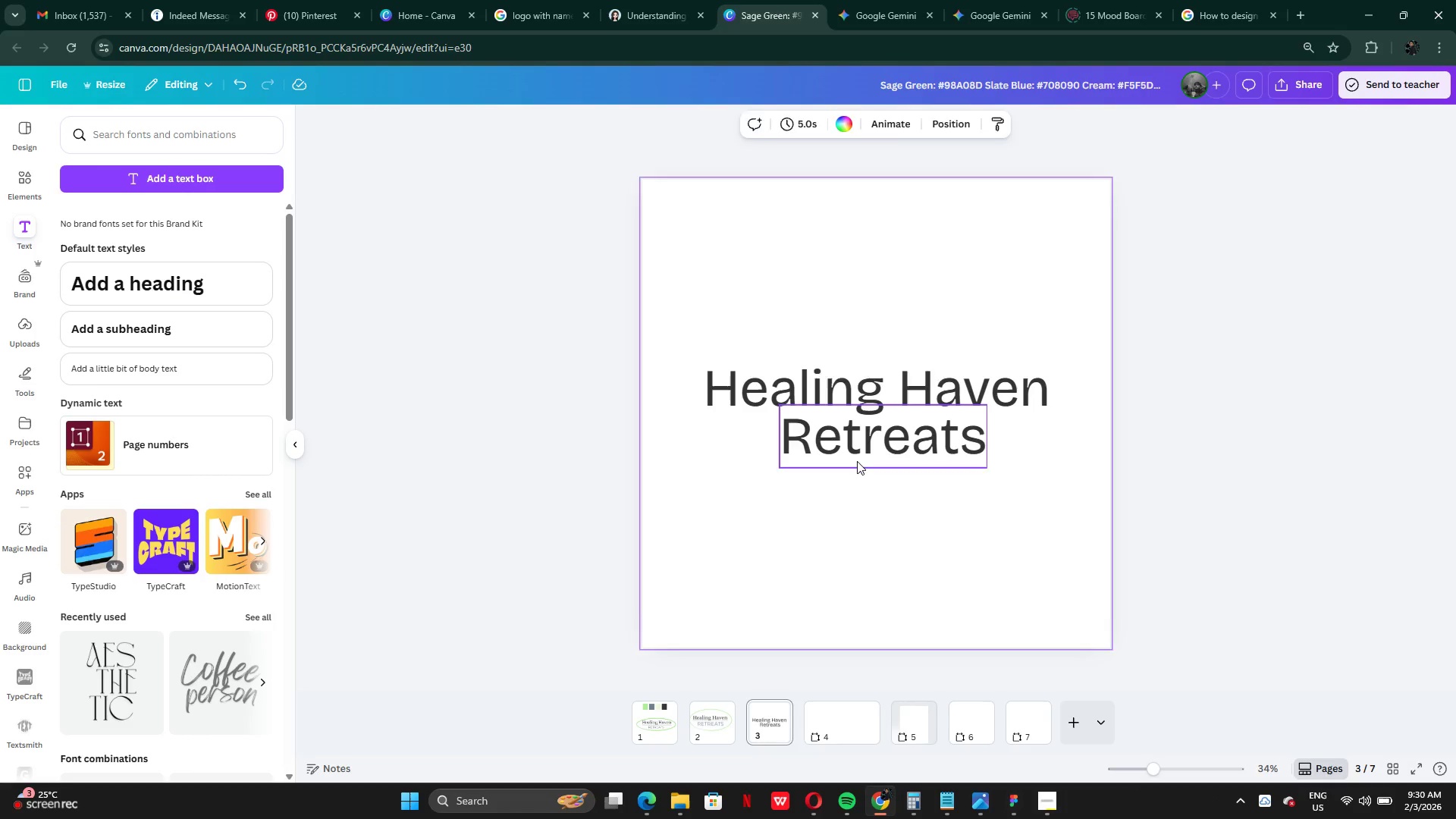 
left_click([857, 461])
 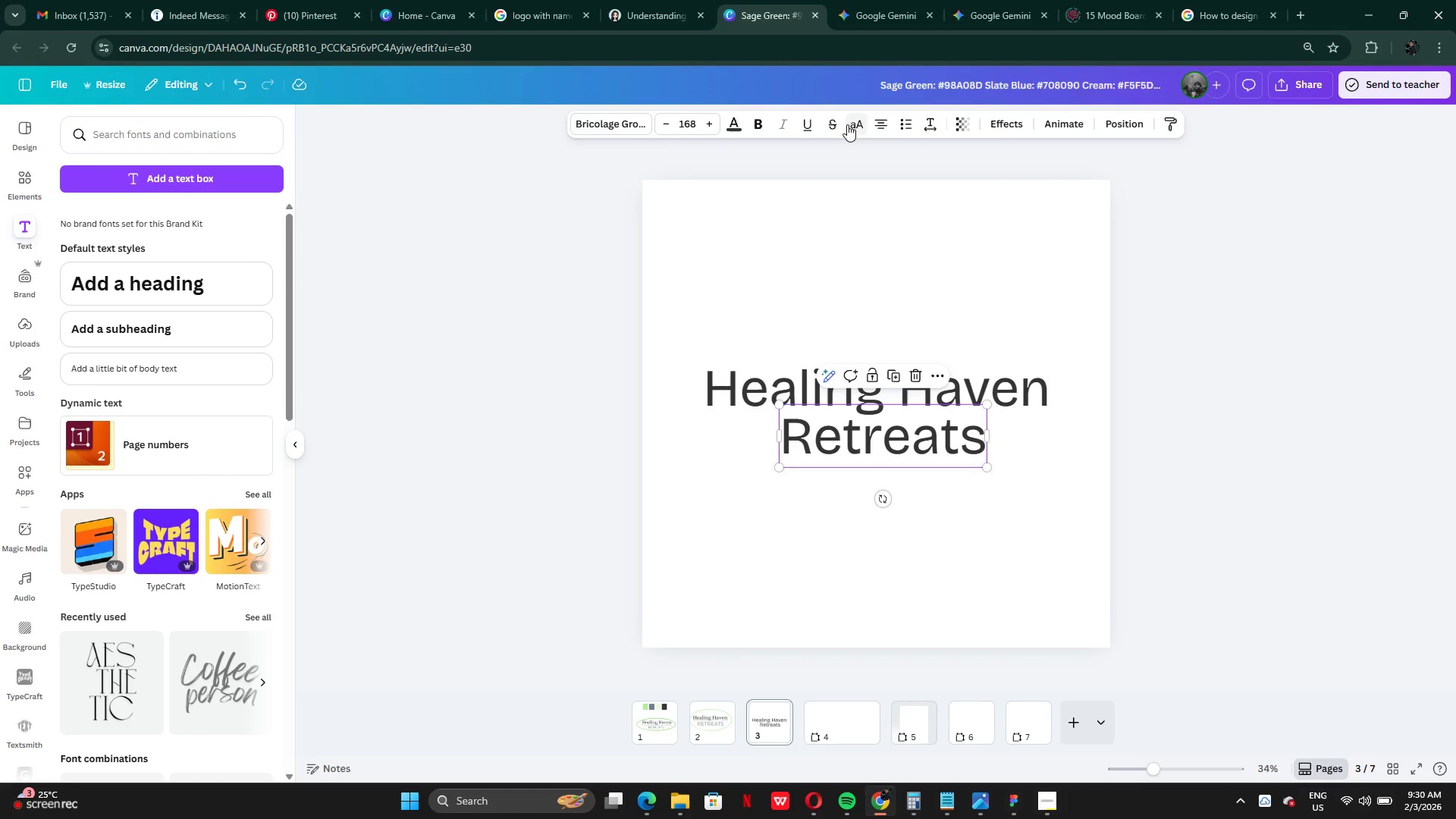 
left_click([852, 123])
 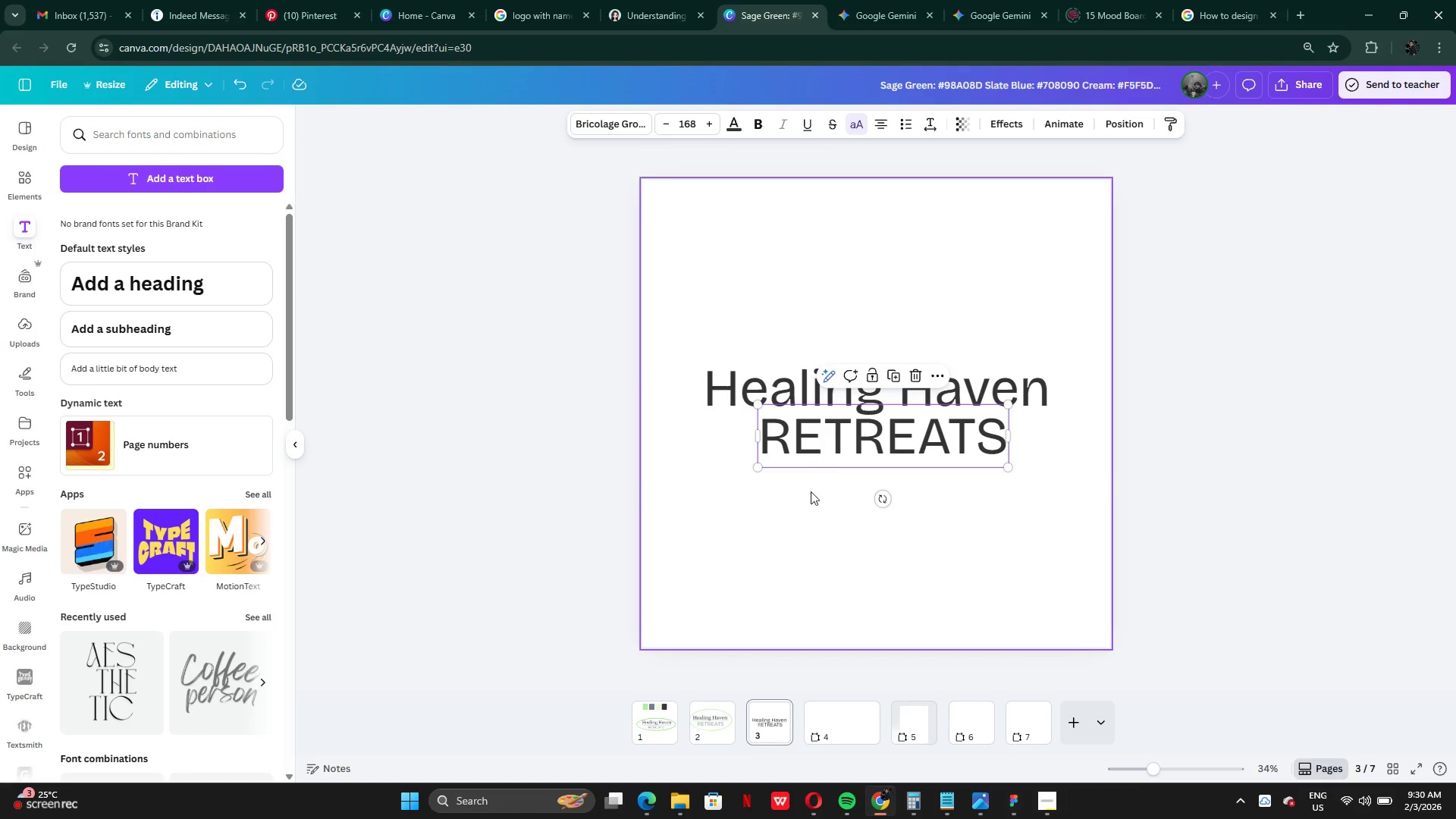 
left_click([792, 518])
 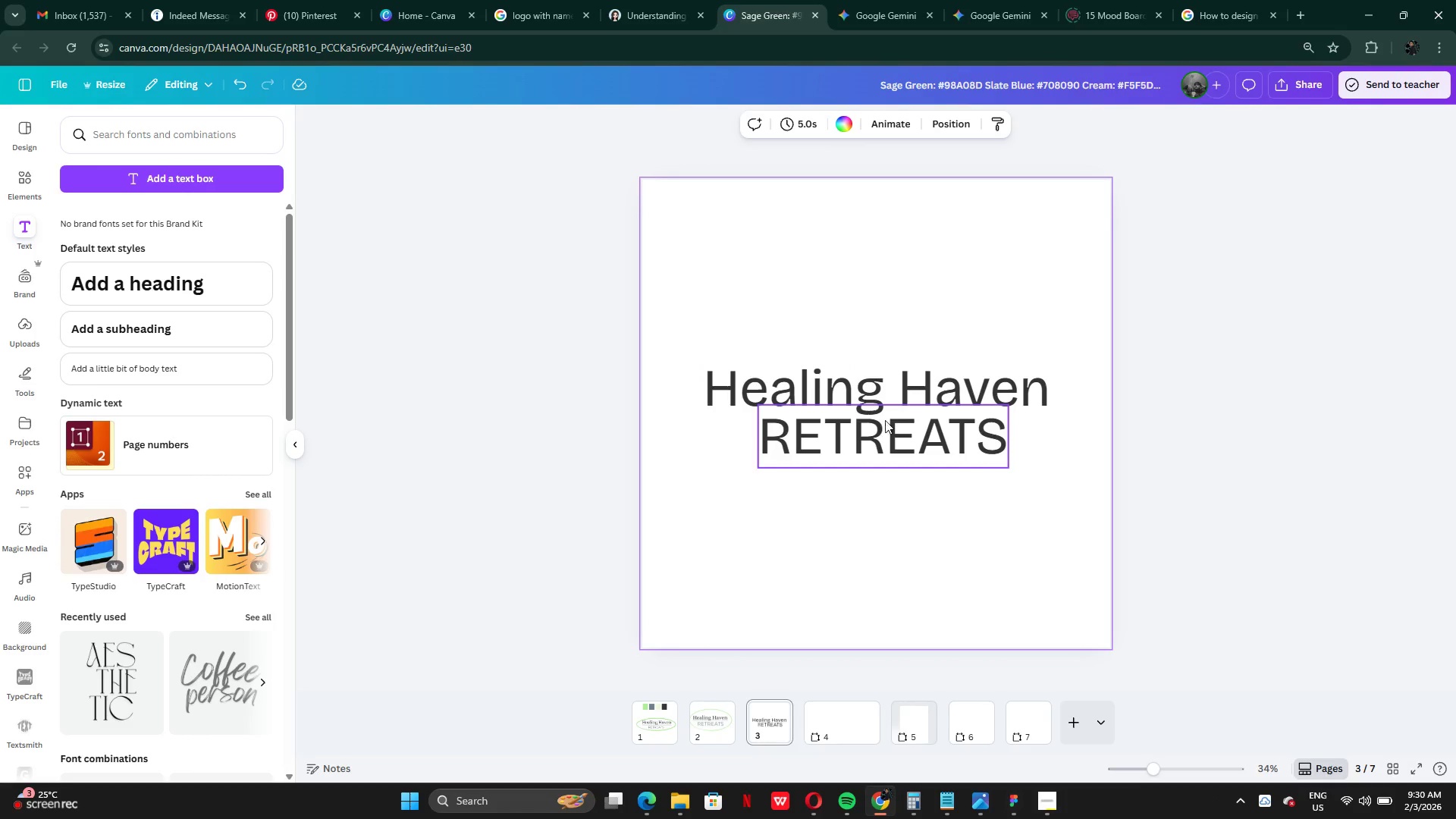 
left_click_drag(start_coordinate=[886, 422], to_coordinate=[887, 432])
 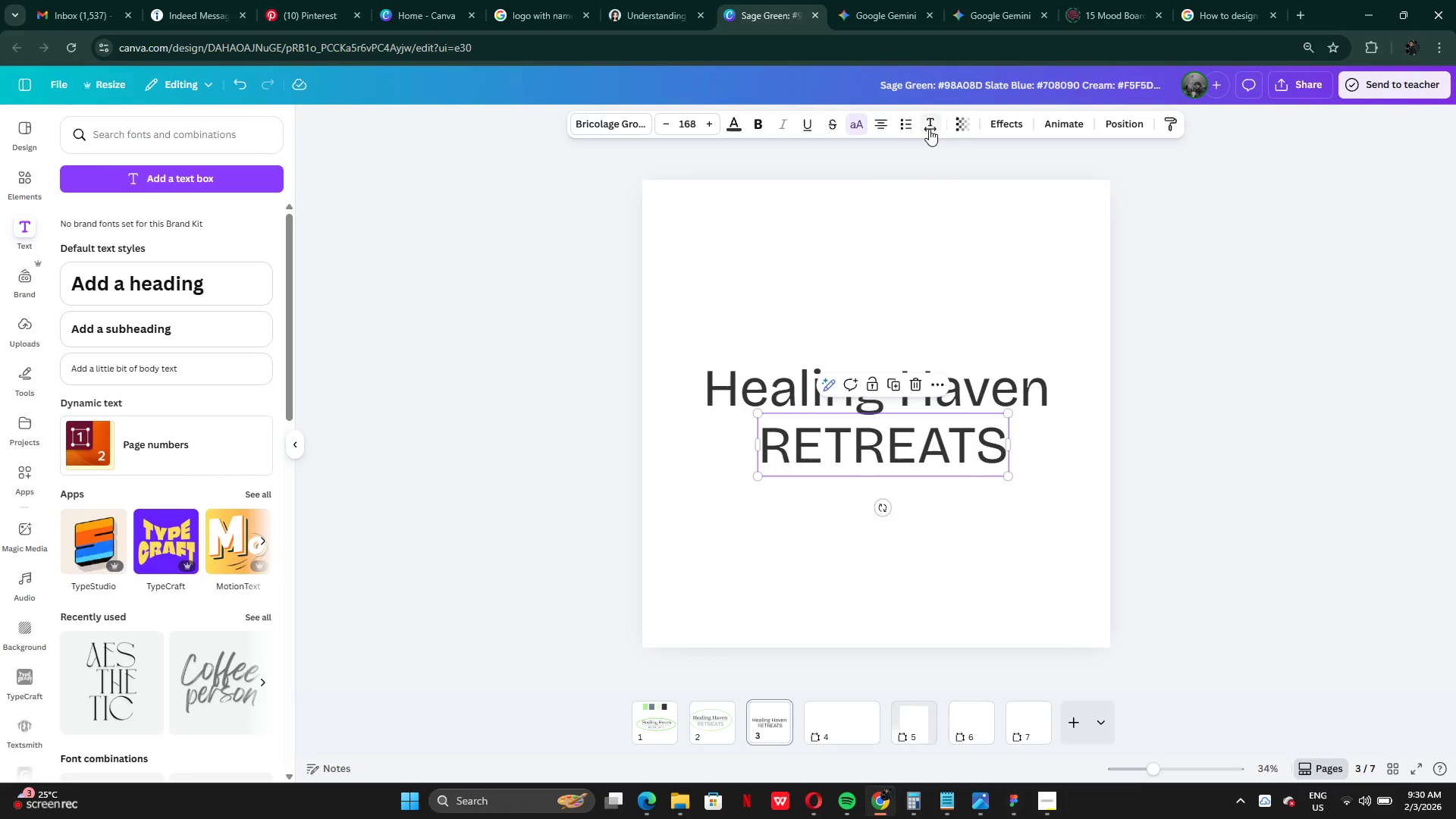 
left_click([931, 127])
 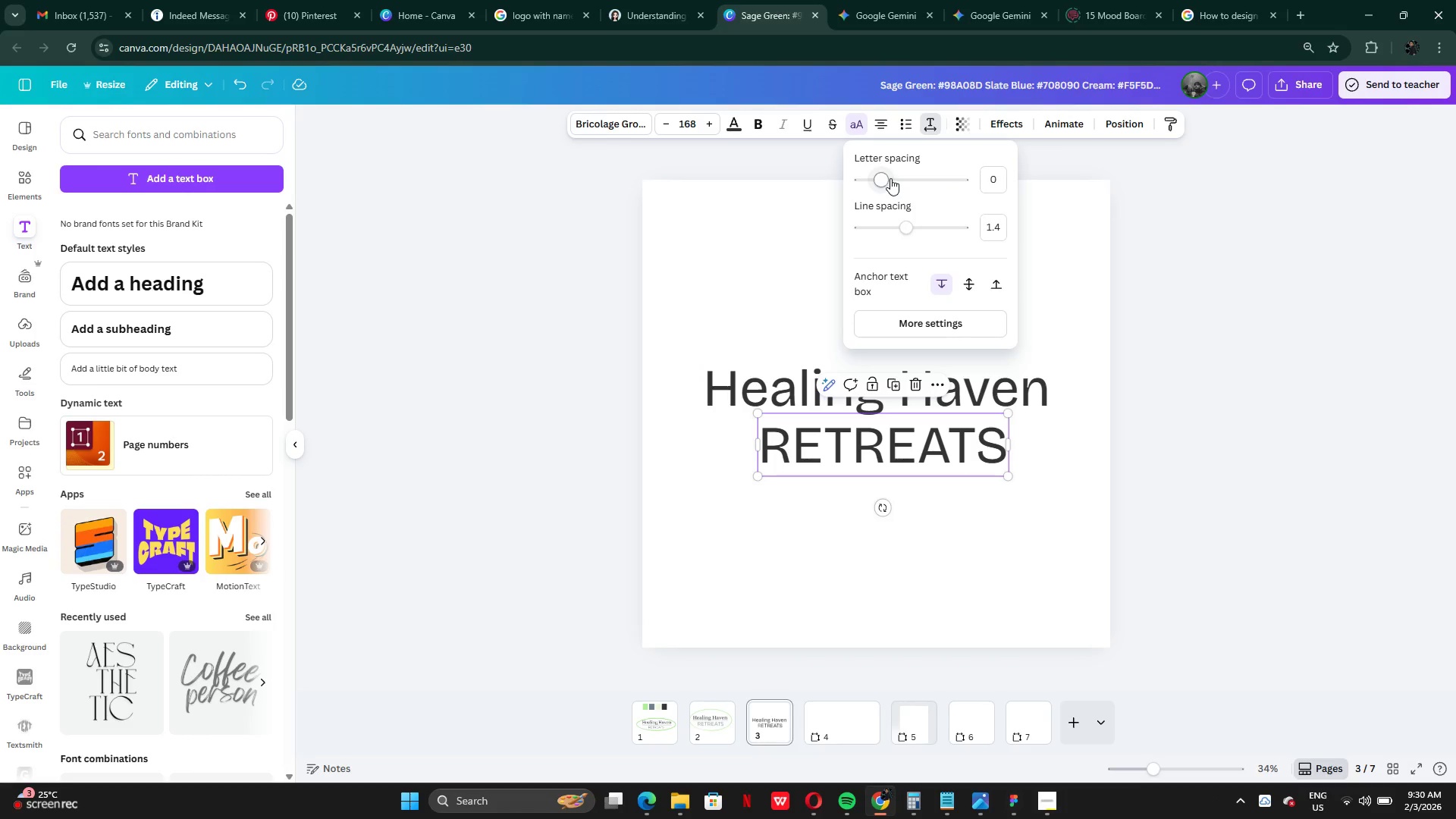 
left_click_drag(start_coordinate=[890, 178], to_coordinate=[896, 180])
 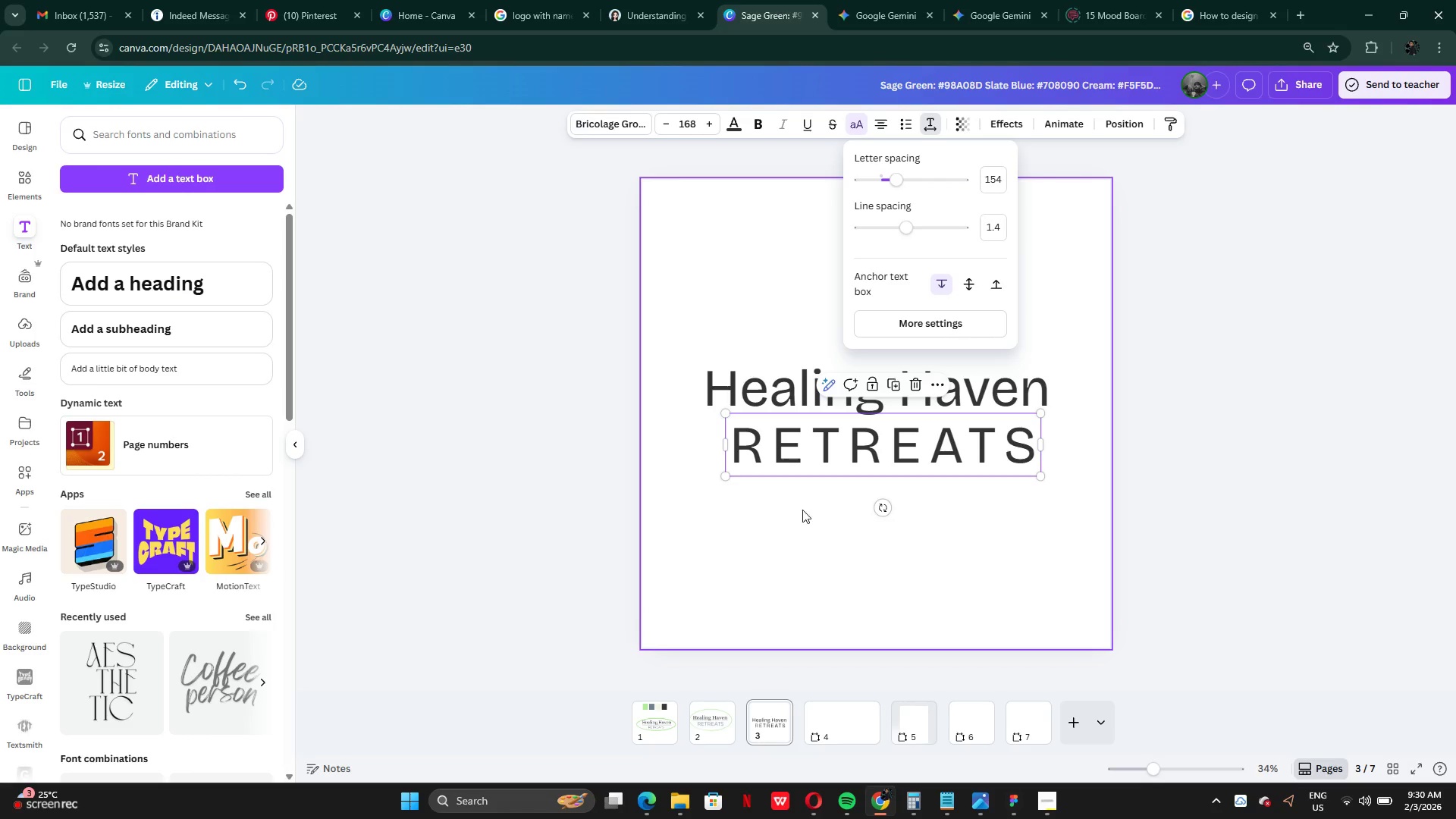 
left_click([799, 513])
 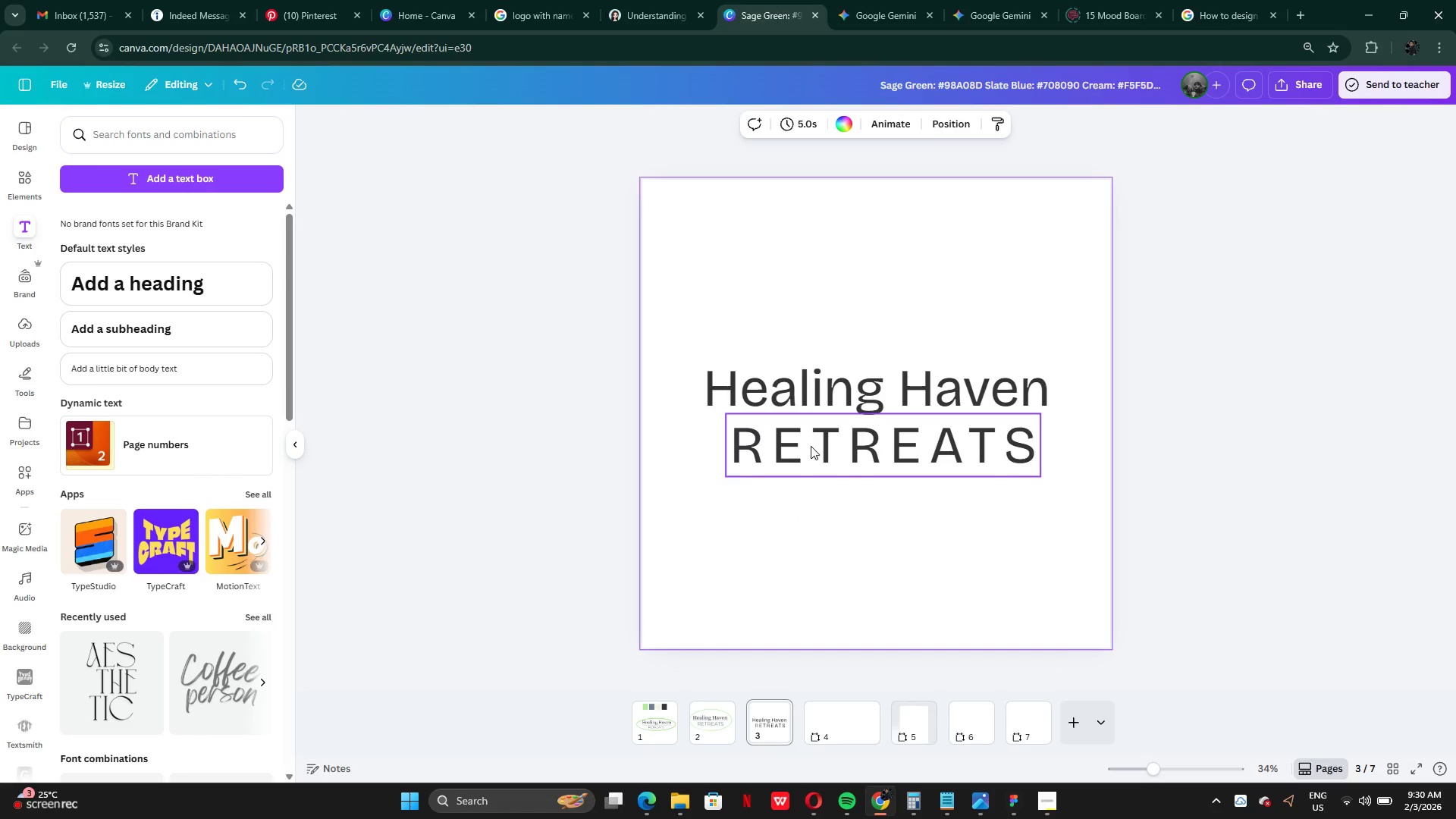 
left_click([813, 460])
 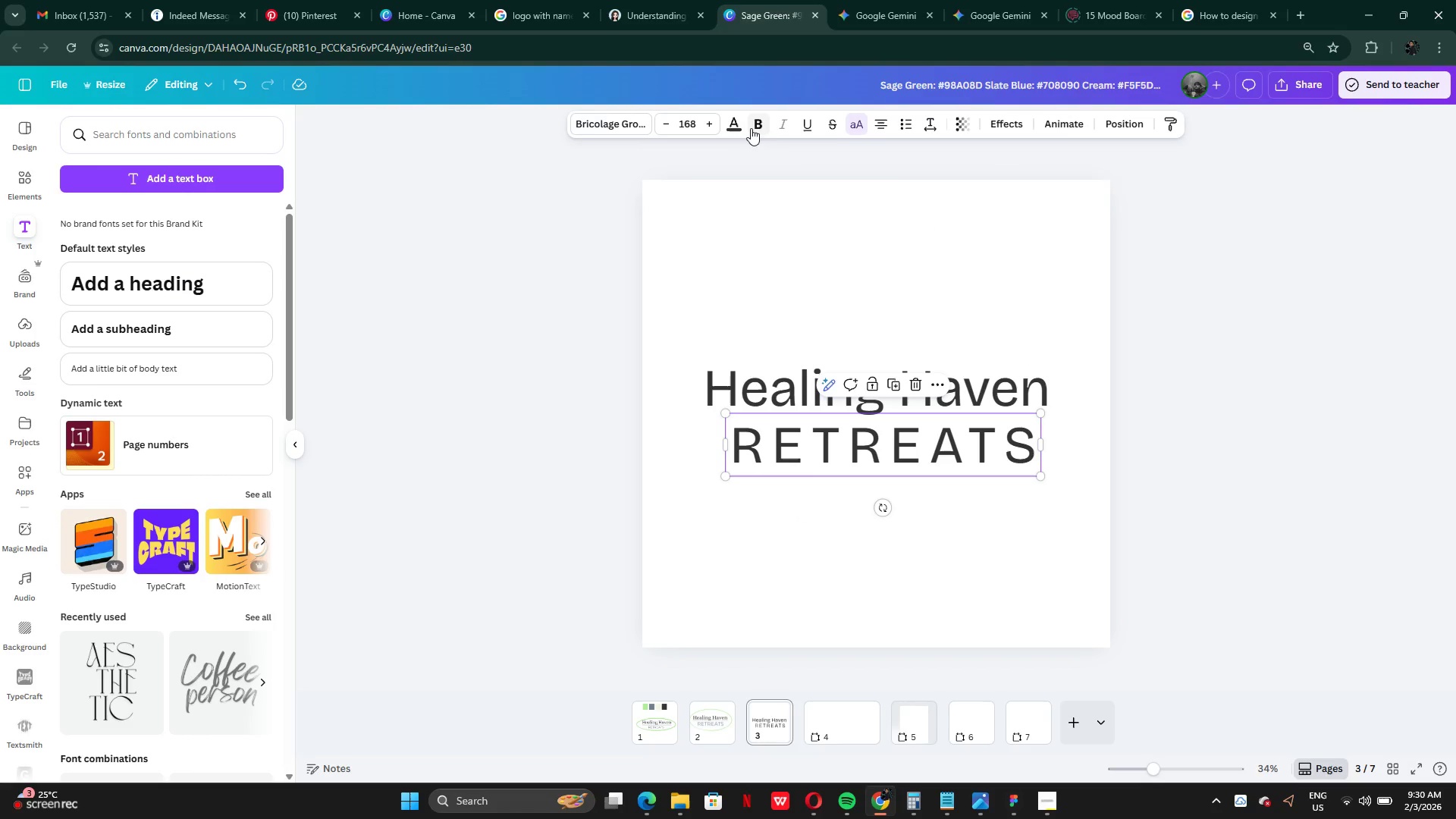 
left_click([737, 126])
 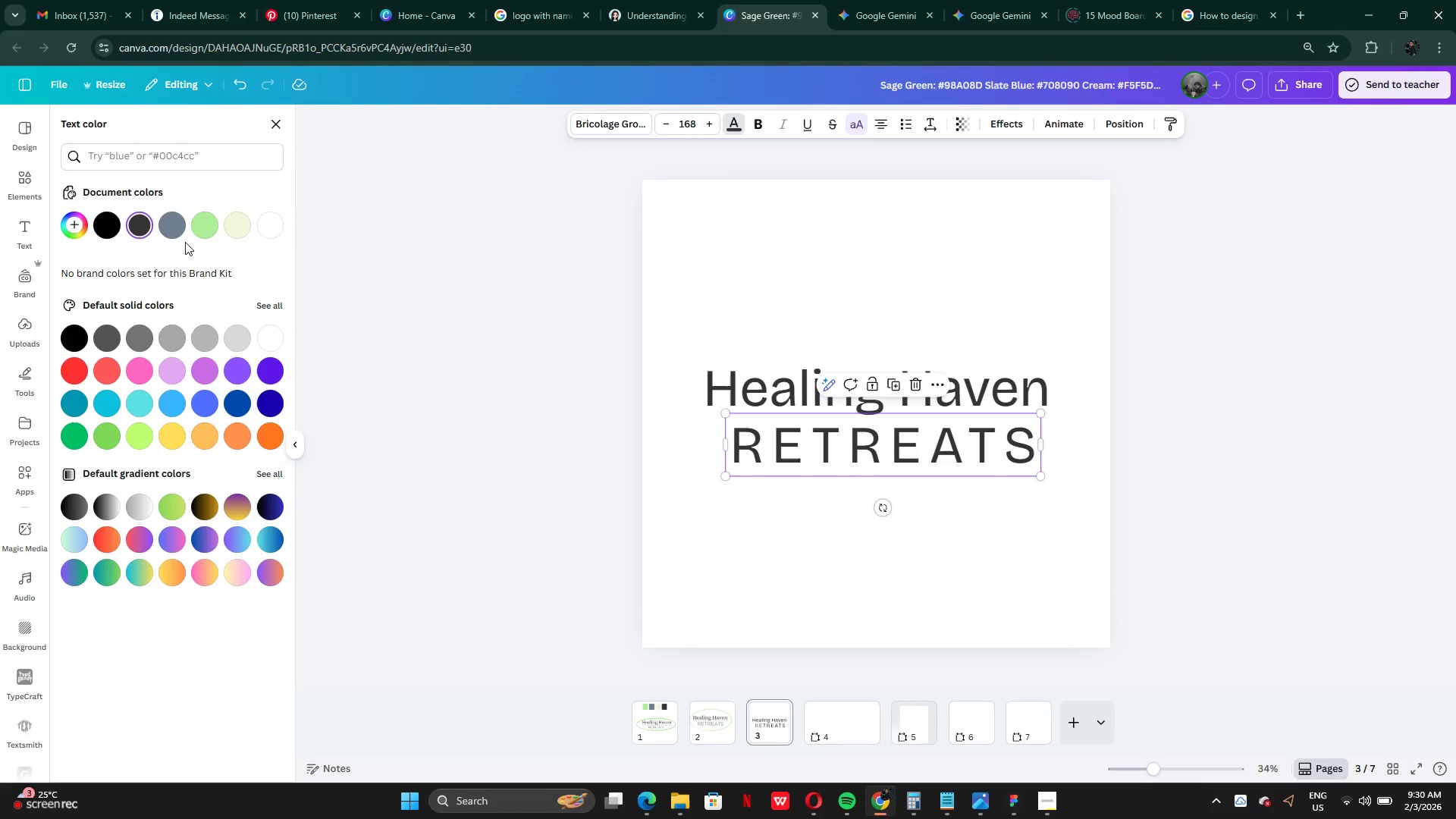 
left_click([172, 227])
 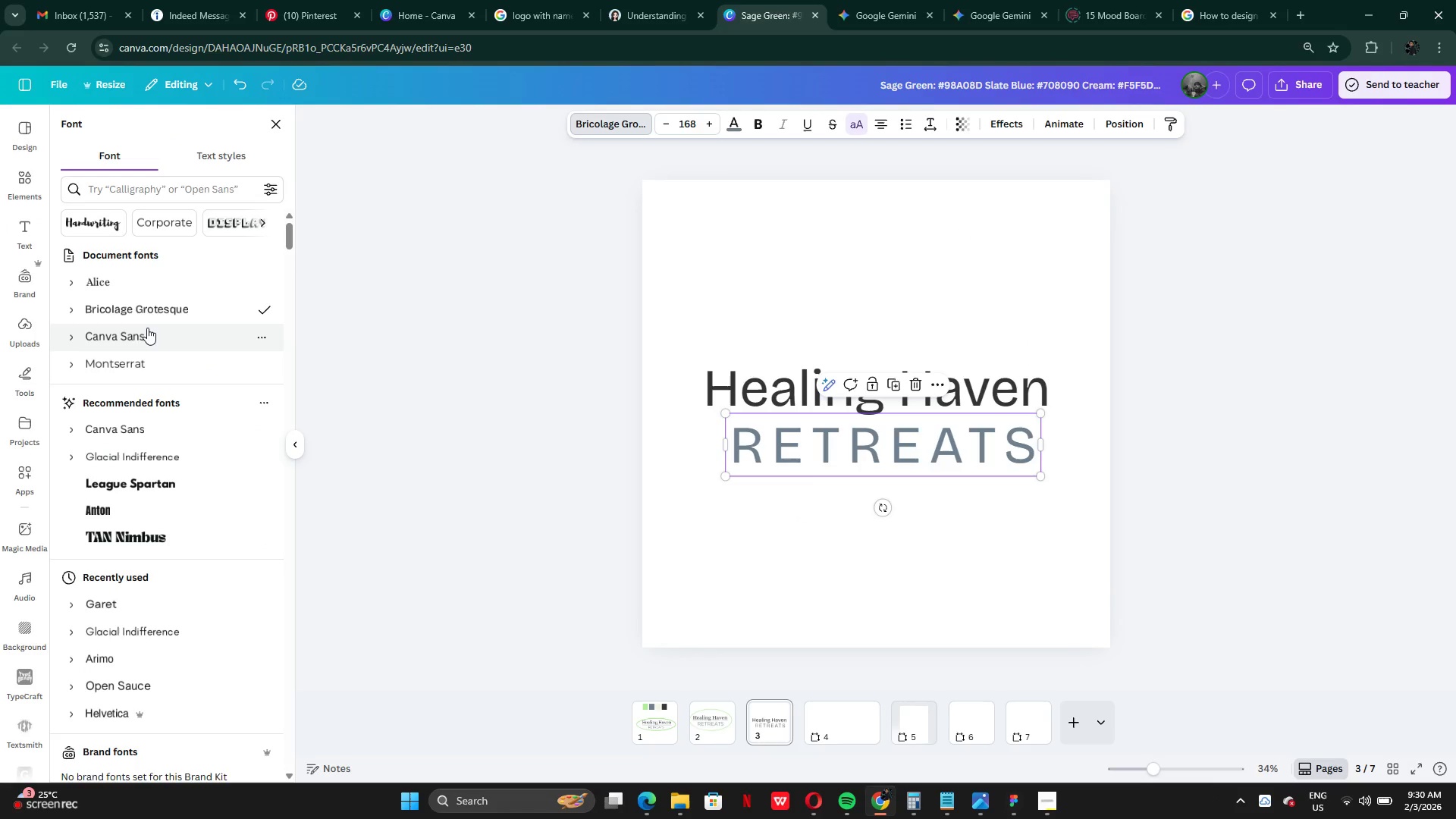 
left_click([146, 357])
 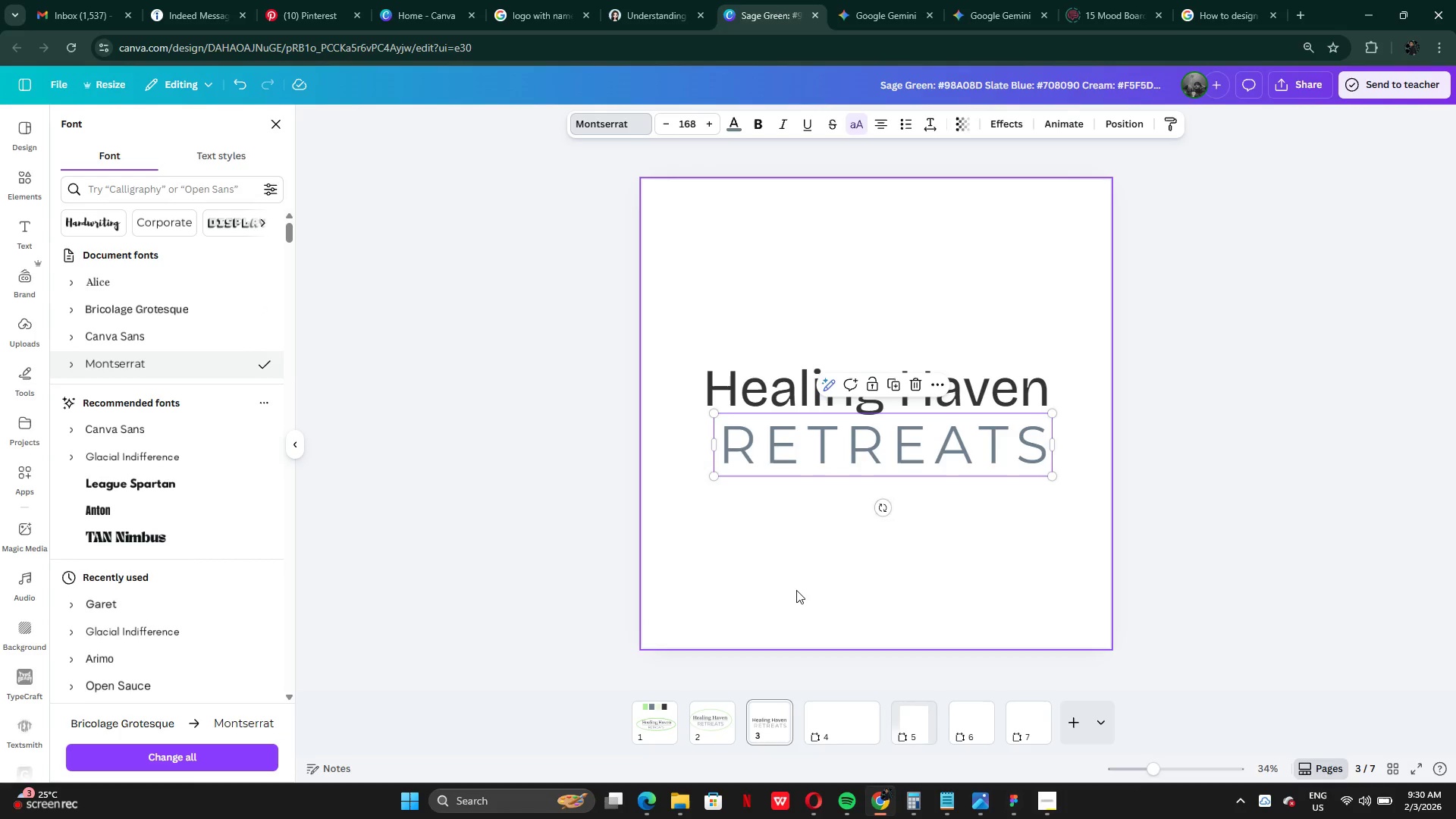 
double_click([796, 590])
 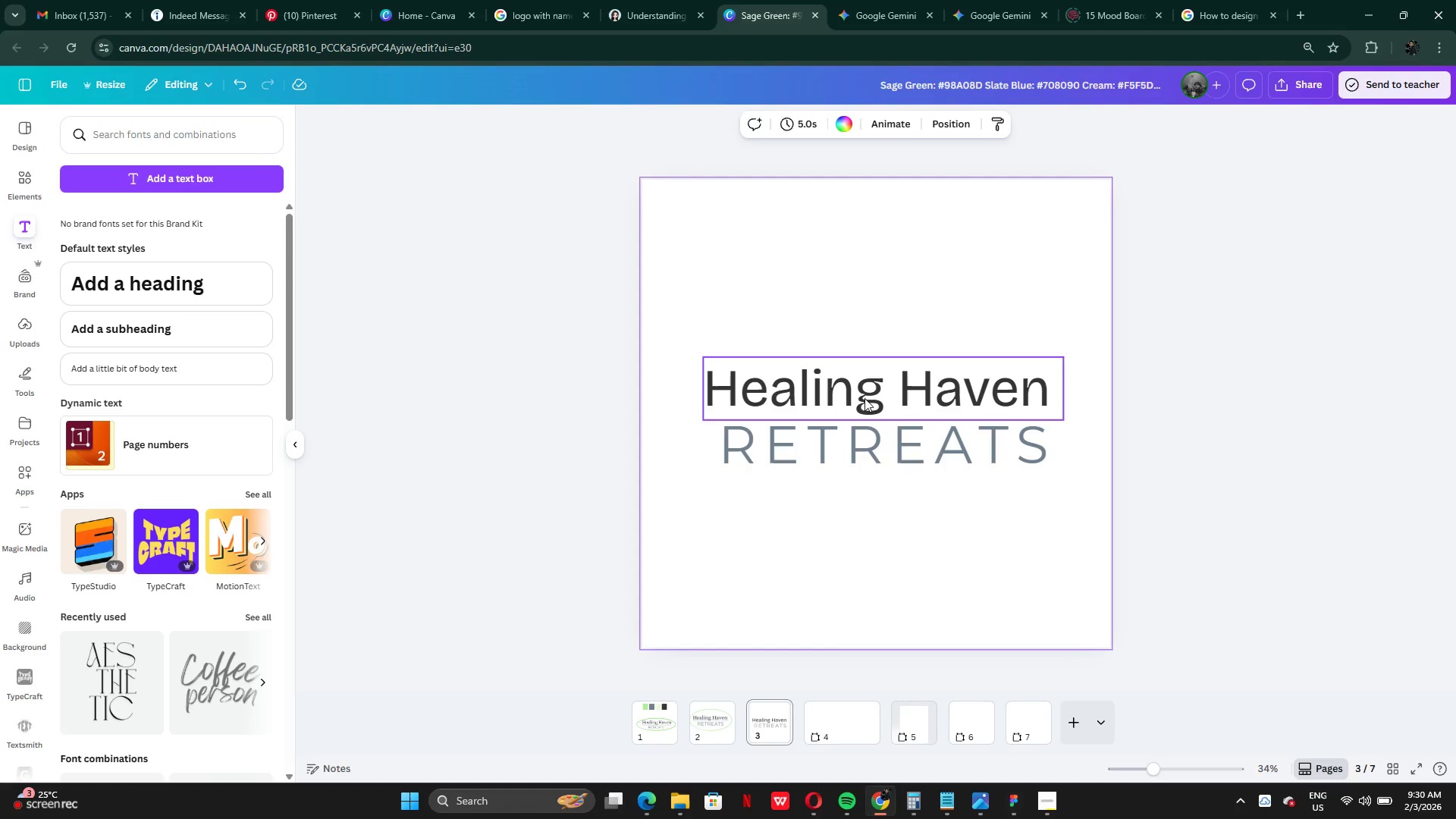 
left_click_drag(start_coordinate=[864, 396], to_coordinate=[870, 388])
 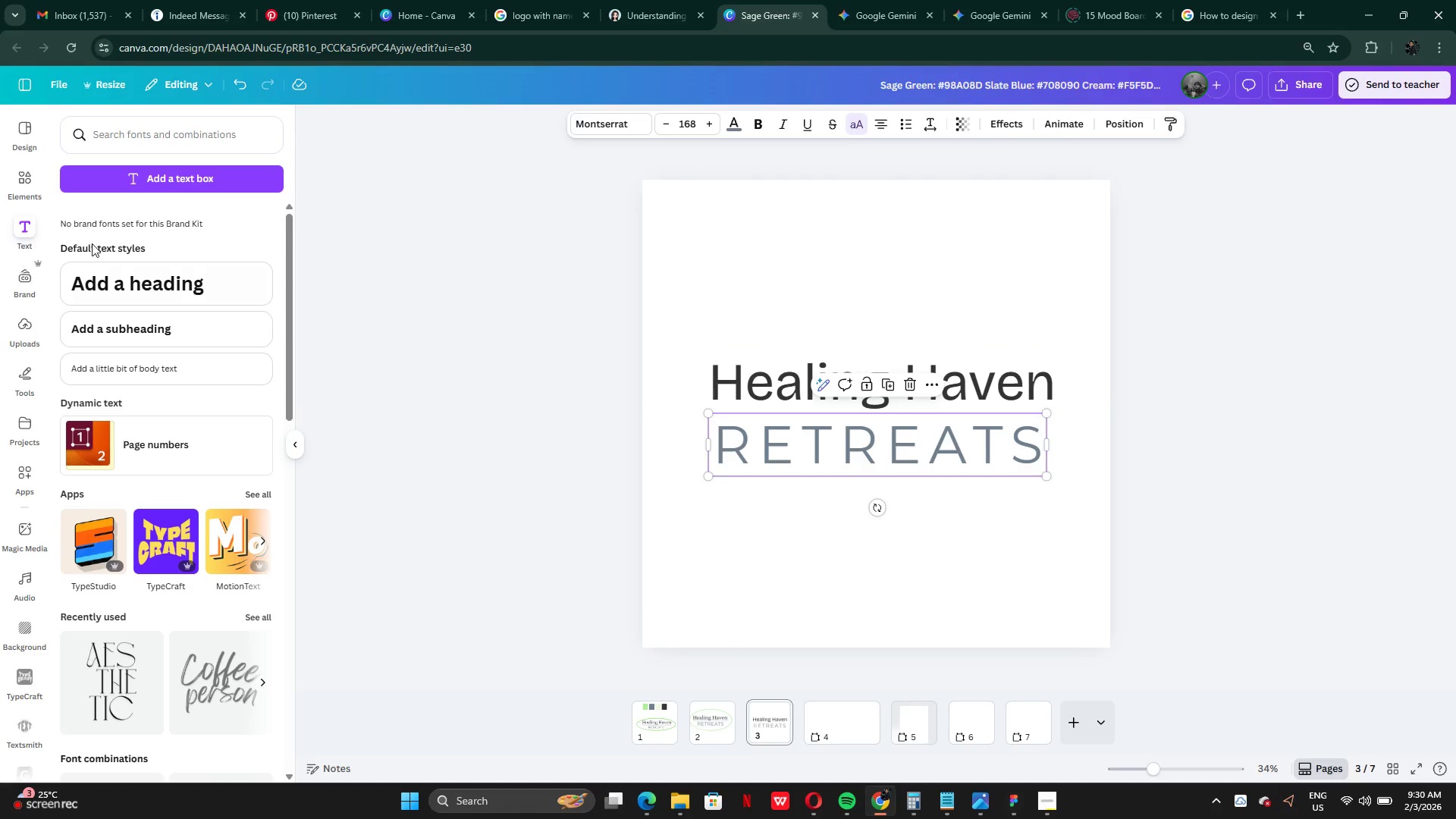 
left_click([17, 183])
 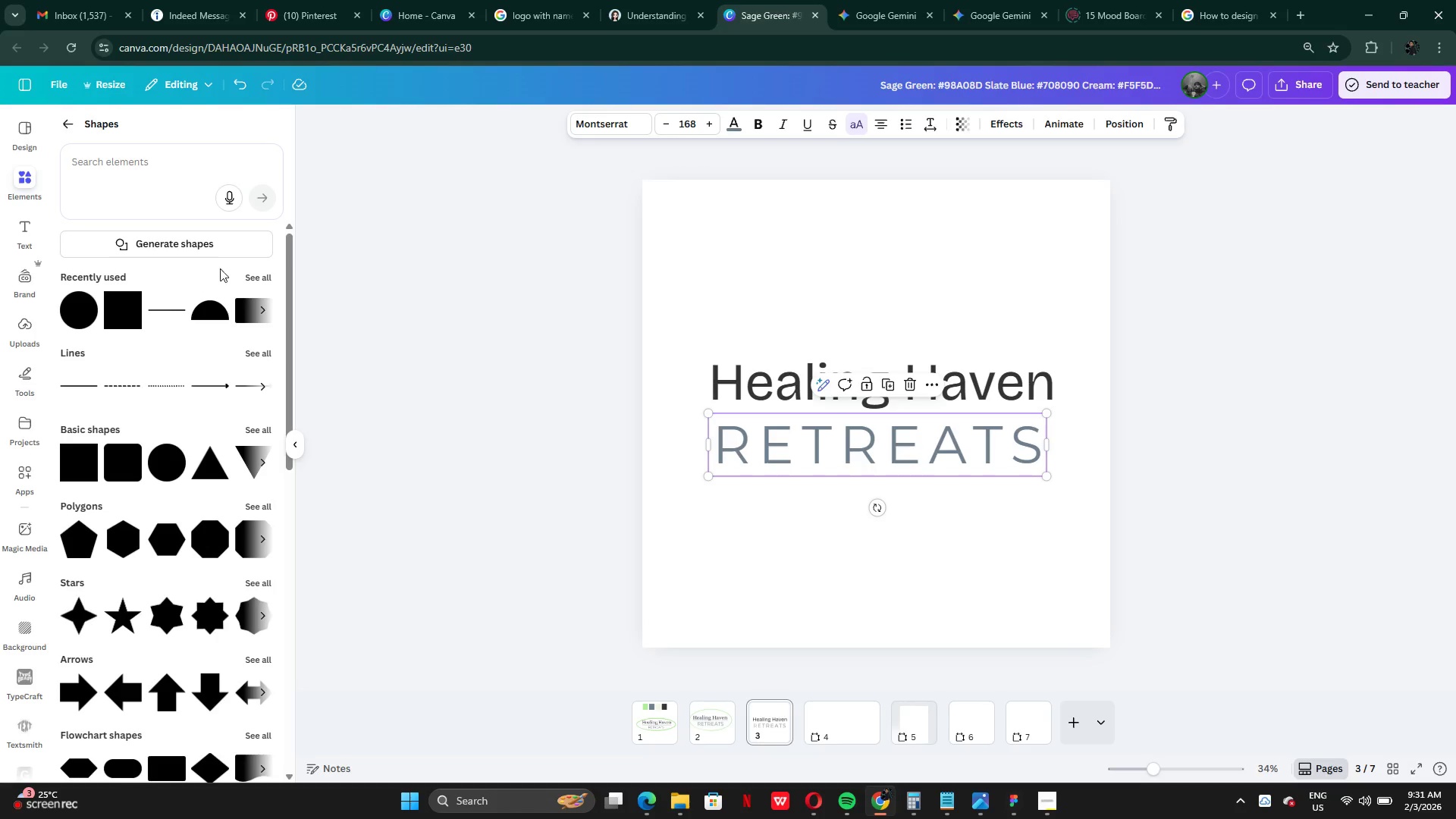 
left_click([256, 272])
 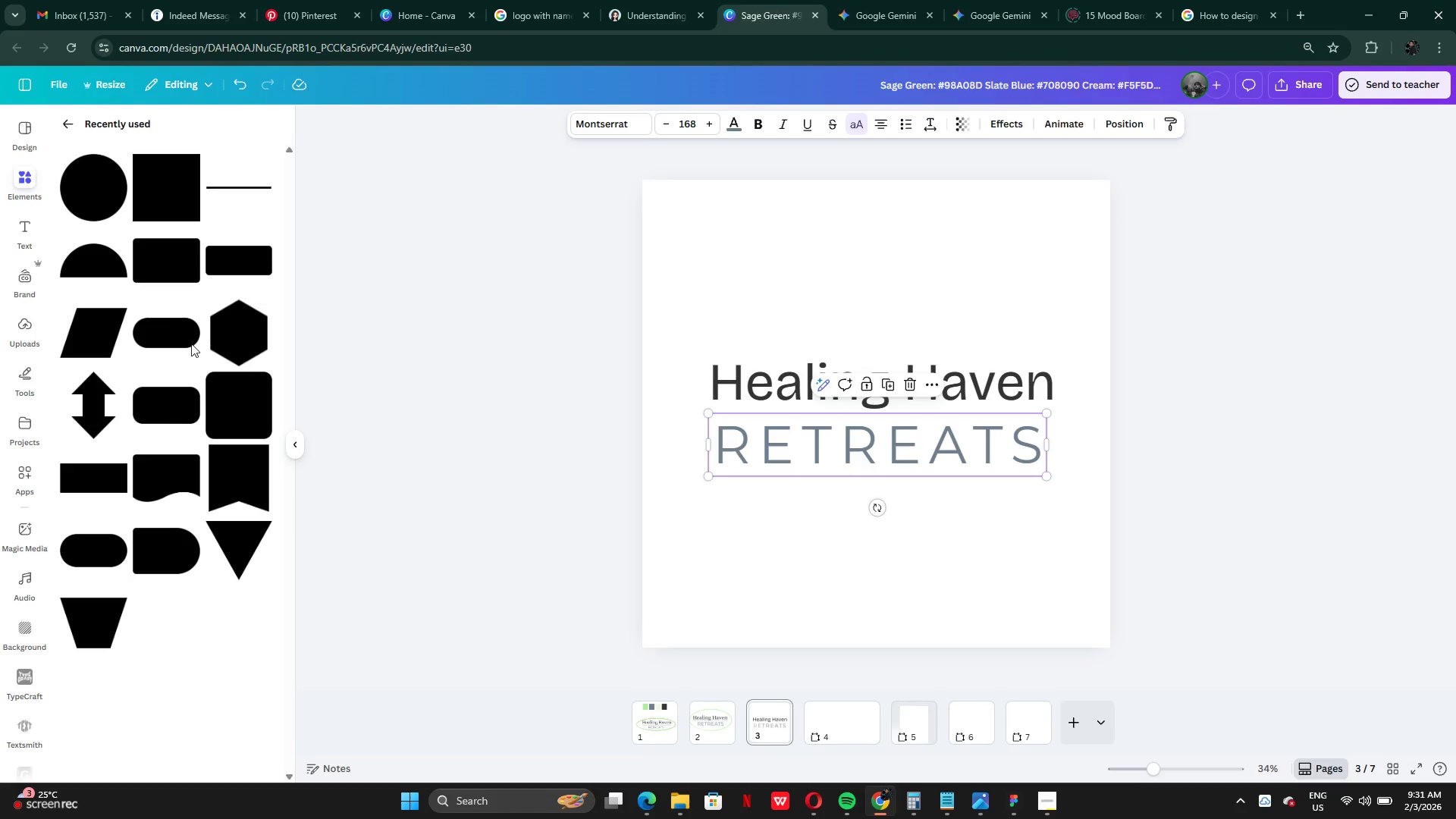 
scroll: coordinate [143, 563], scroll_direction: down, amount: 5.0
 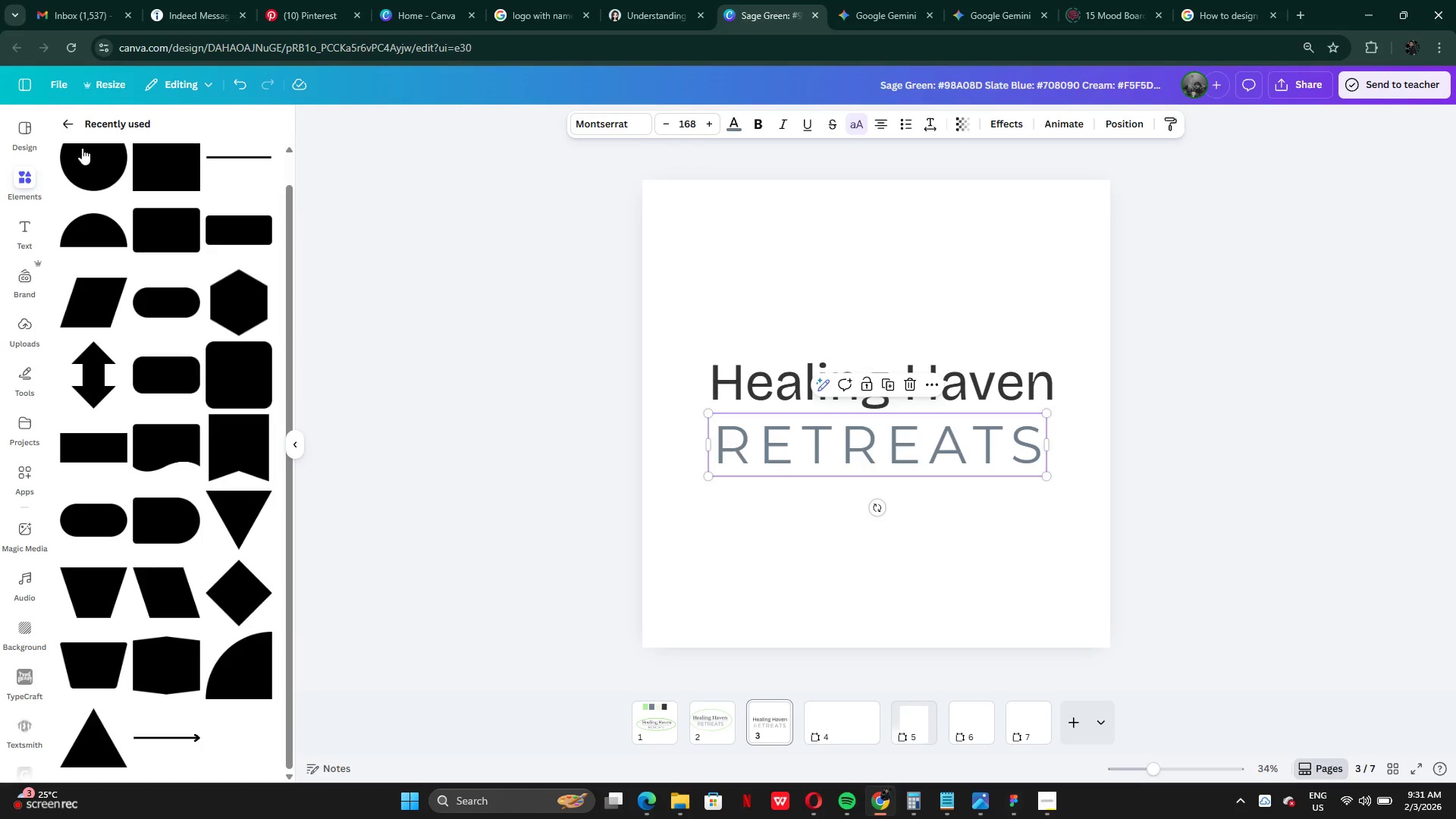 
left_click([77, 139])
 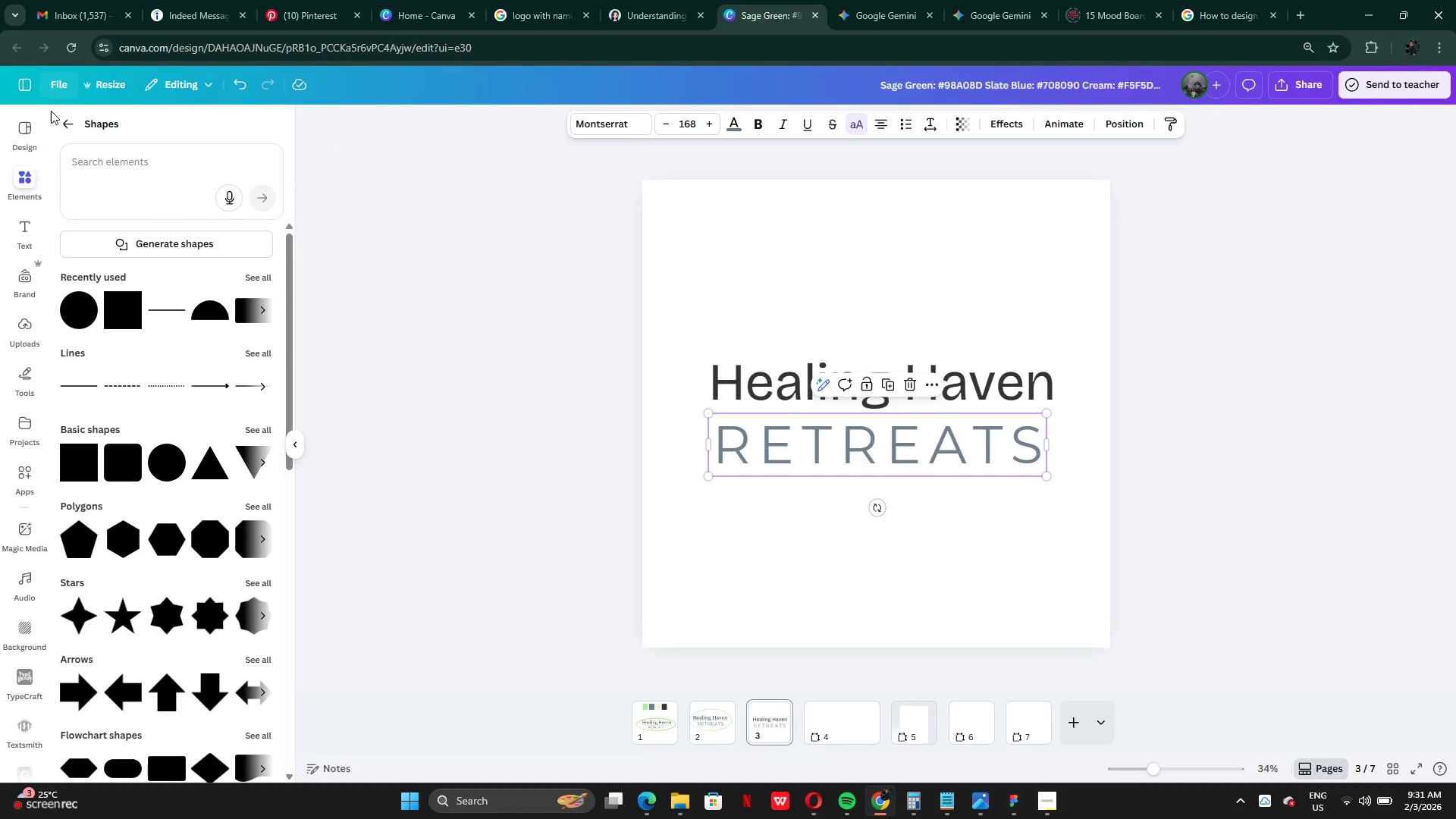 
left_click([66, 124])
 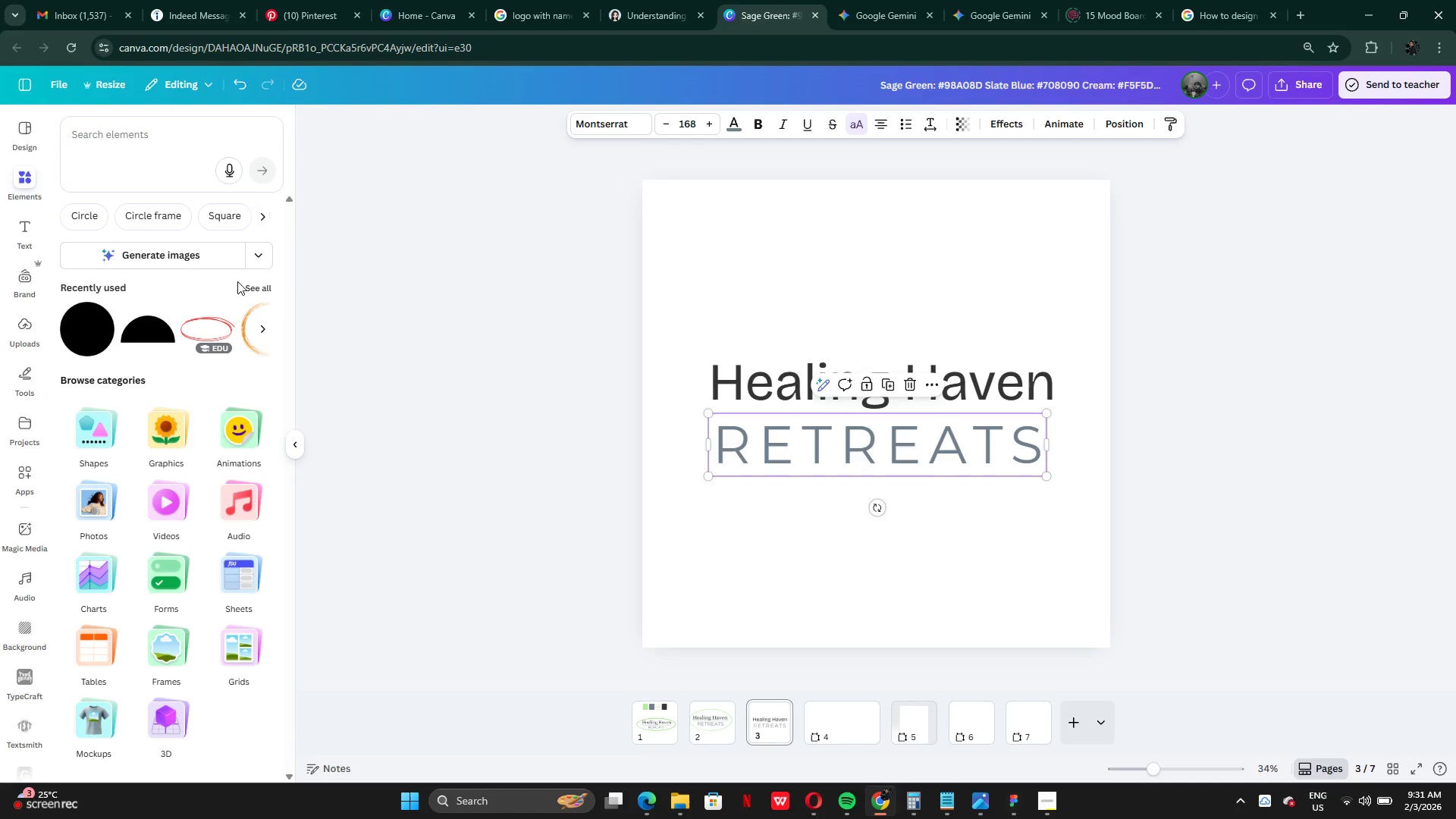 
left_click([264, 287])
 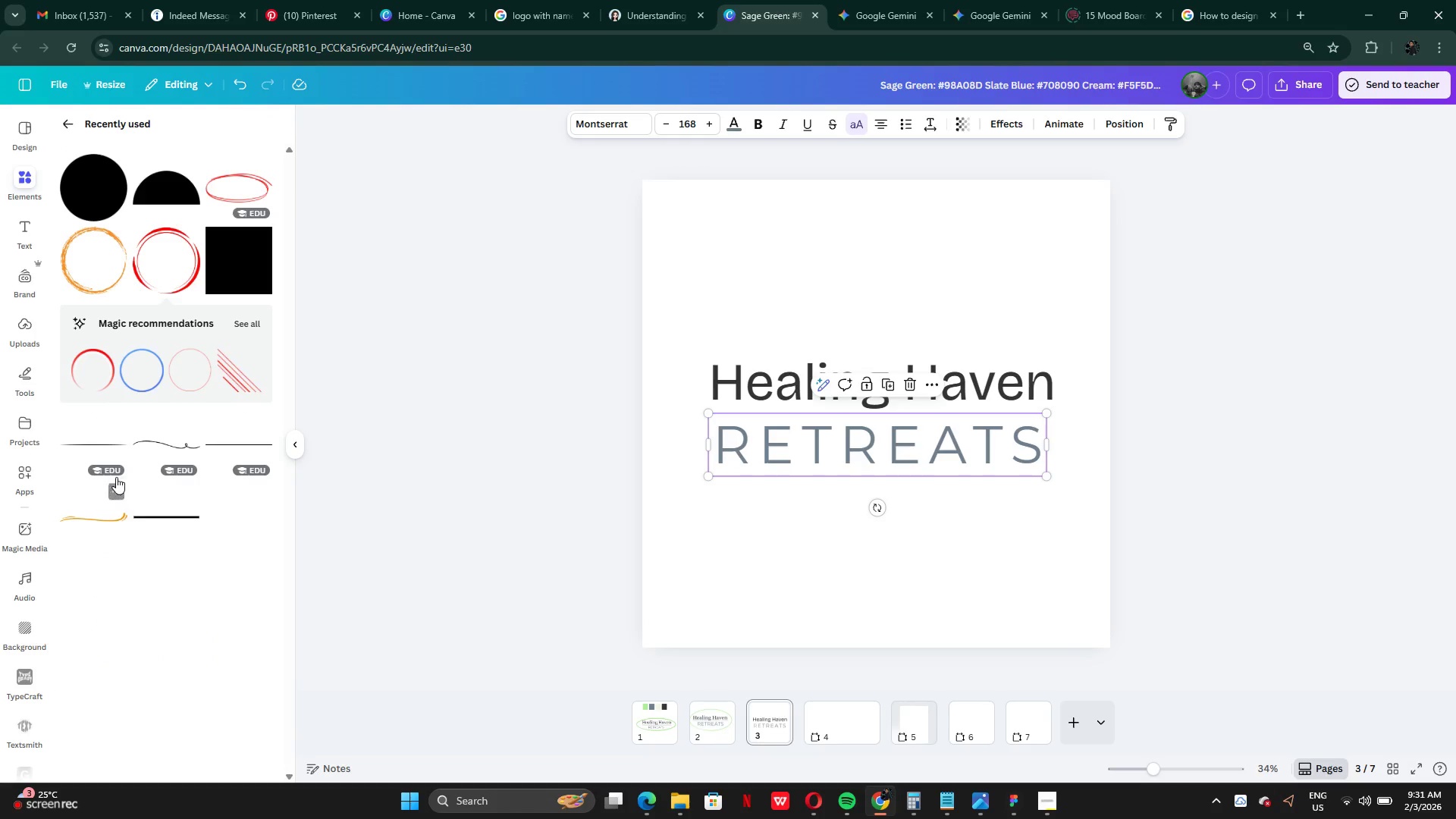 
left_click([88, 438])
 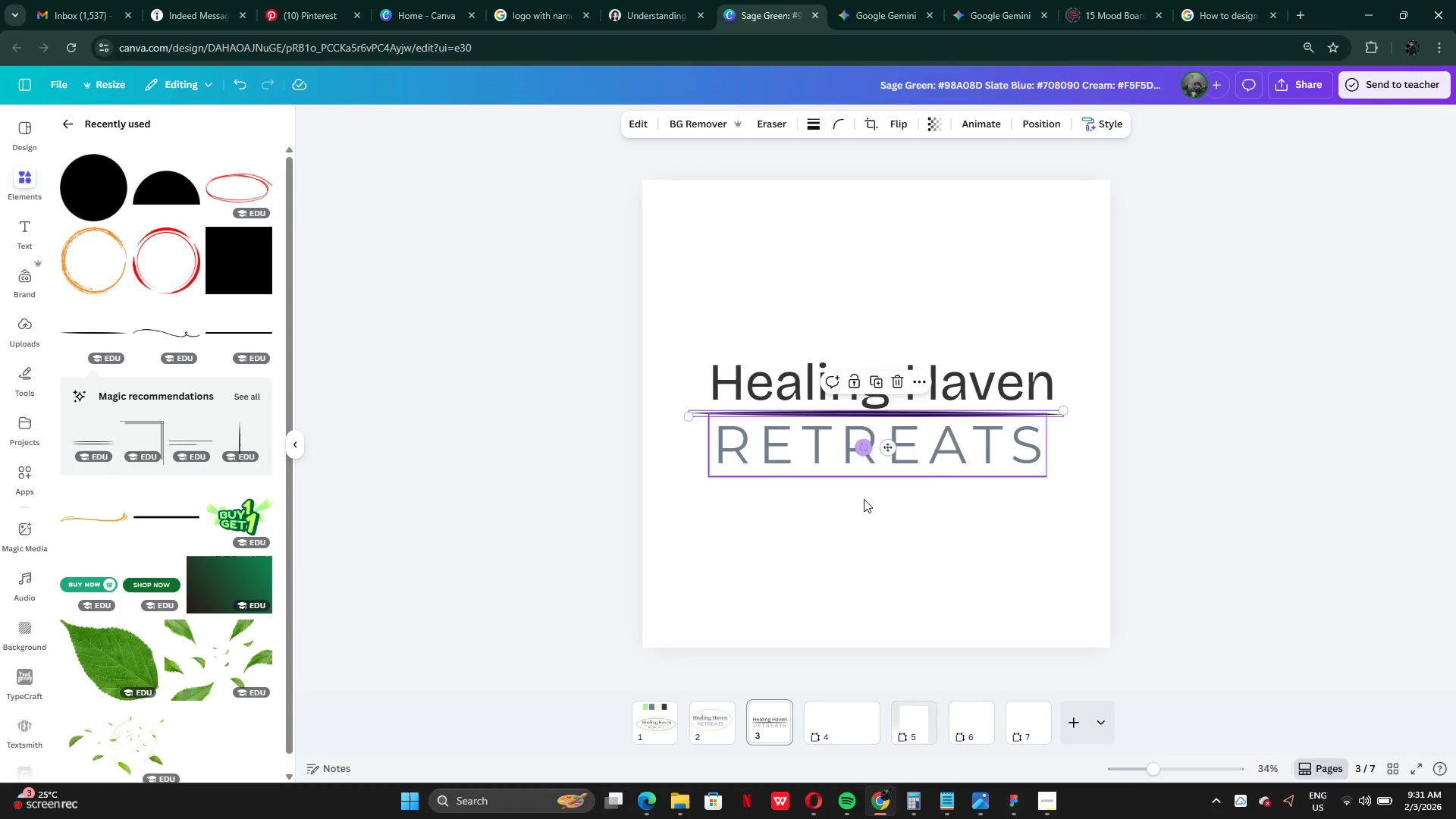 
left_click([839, 548])
 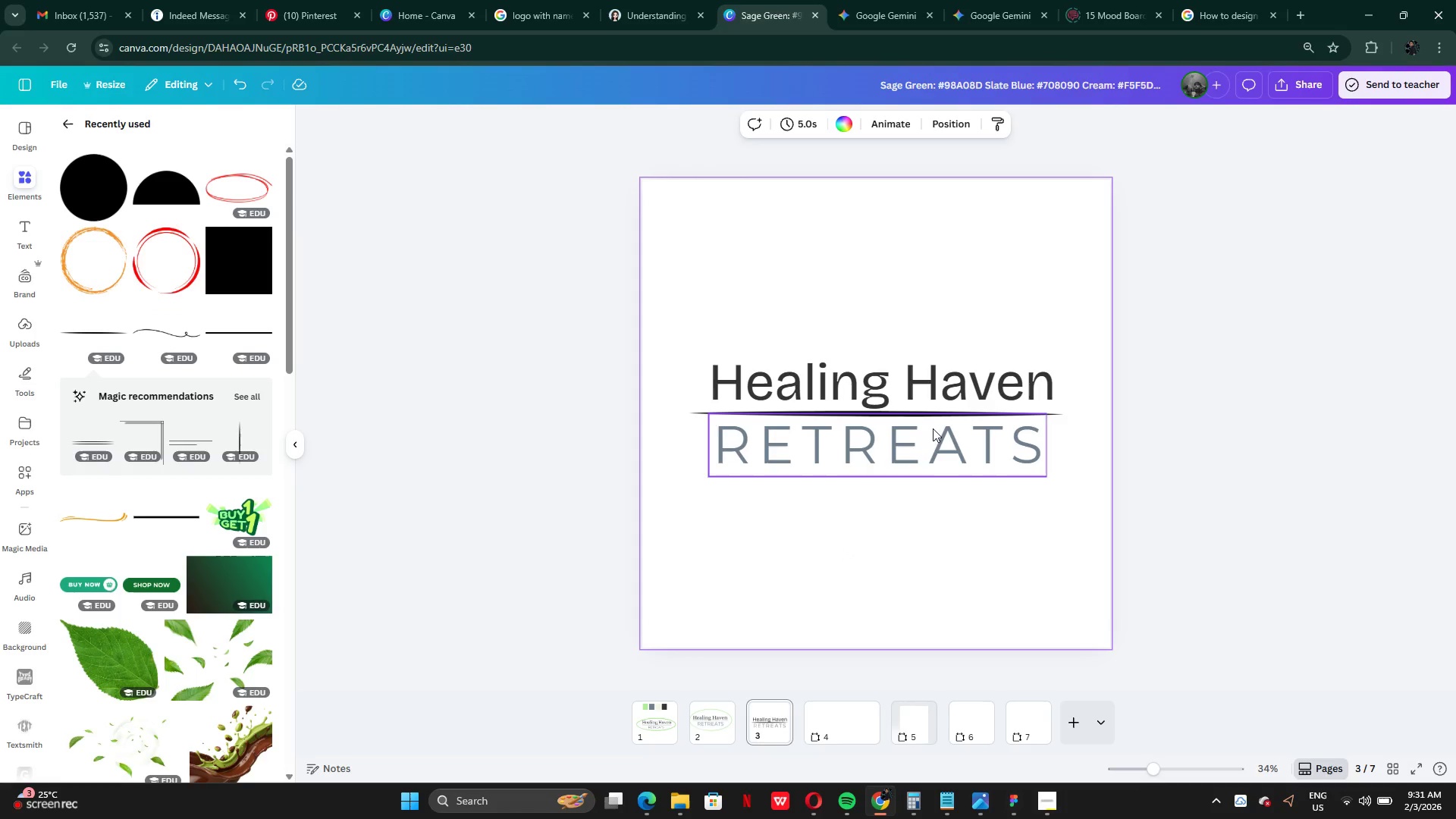 
left_click_drag(start_coordinate=[937, 445], to_coordinate=[931, 450])
 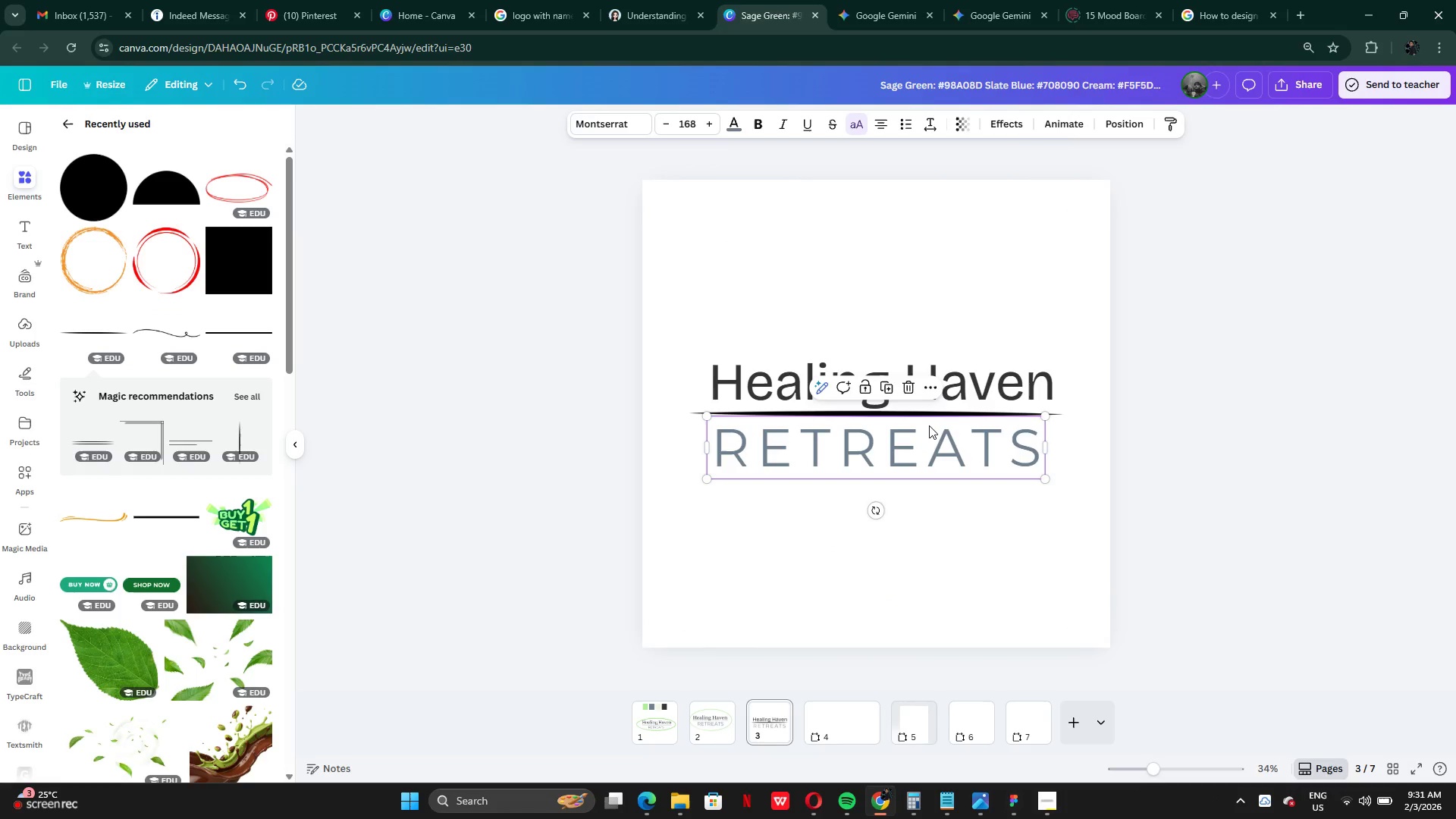 
left_click_drag(start_coordinate=[927, 430], to_coordinate=[923, 439])
 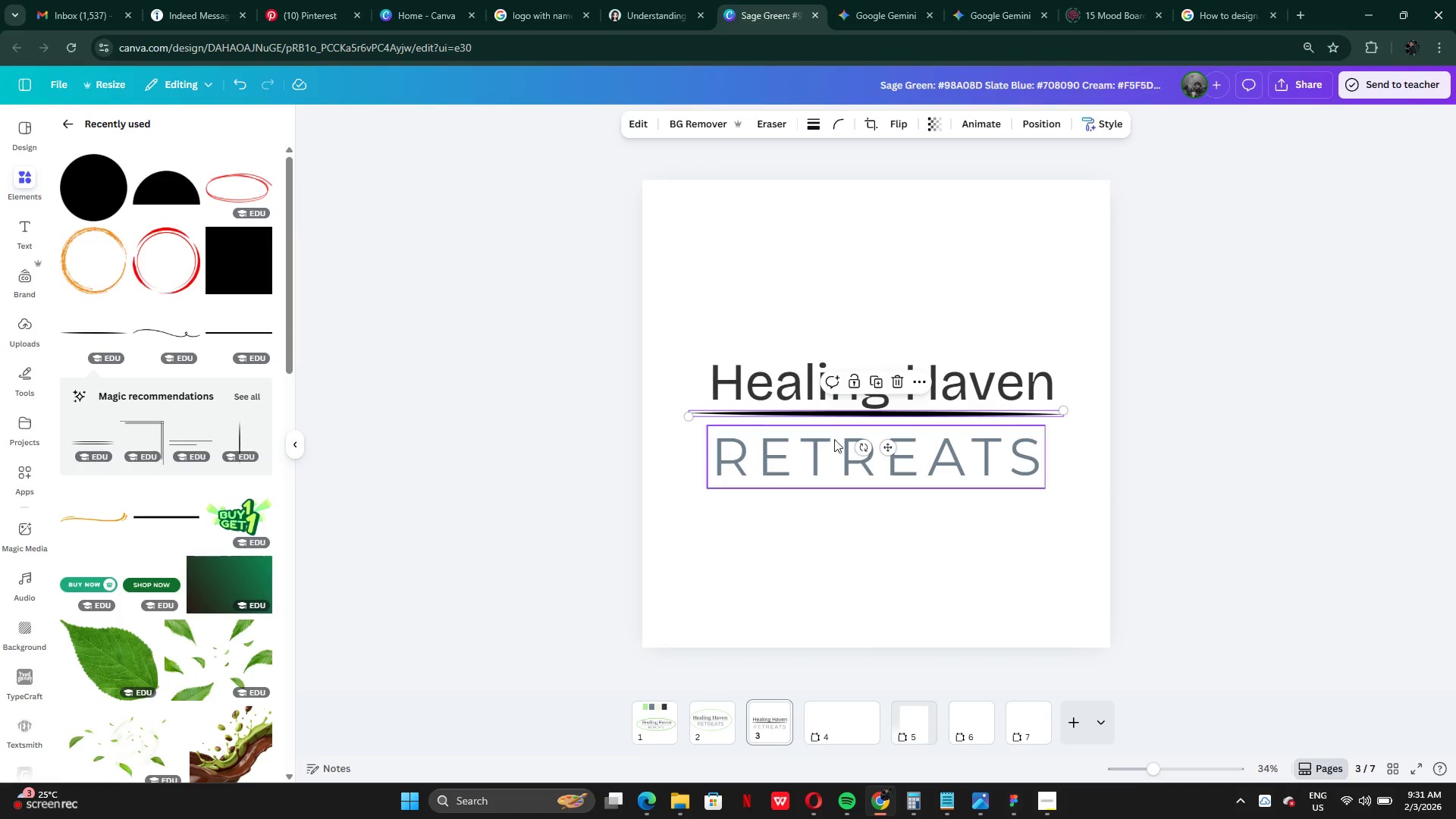 
left_click_drag(start_coordinate=[888, 450], to_coordinate=[888, 457])
 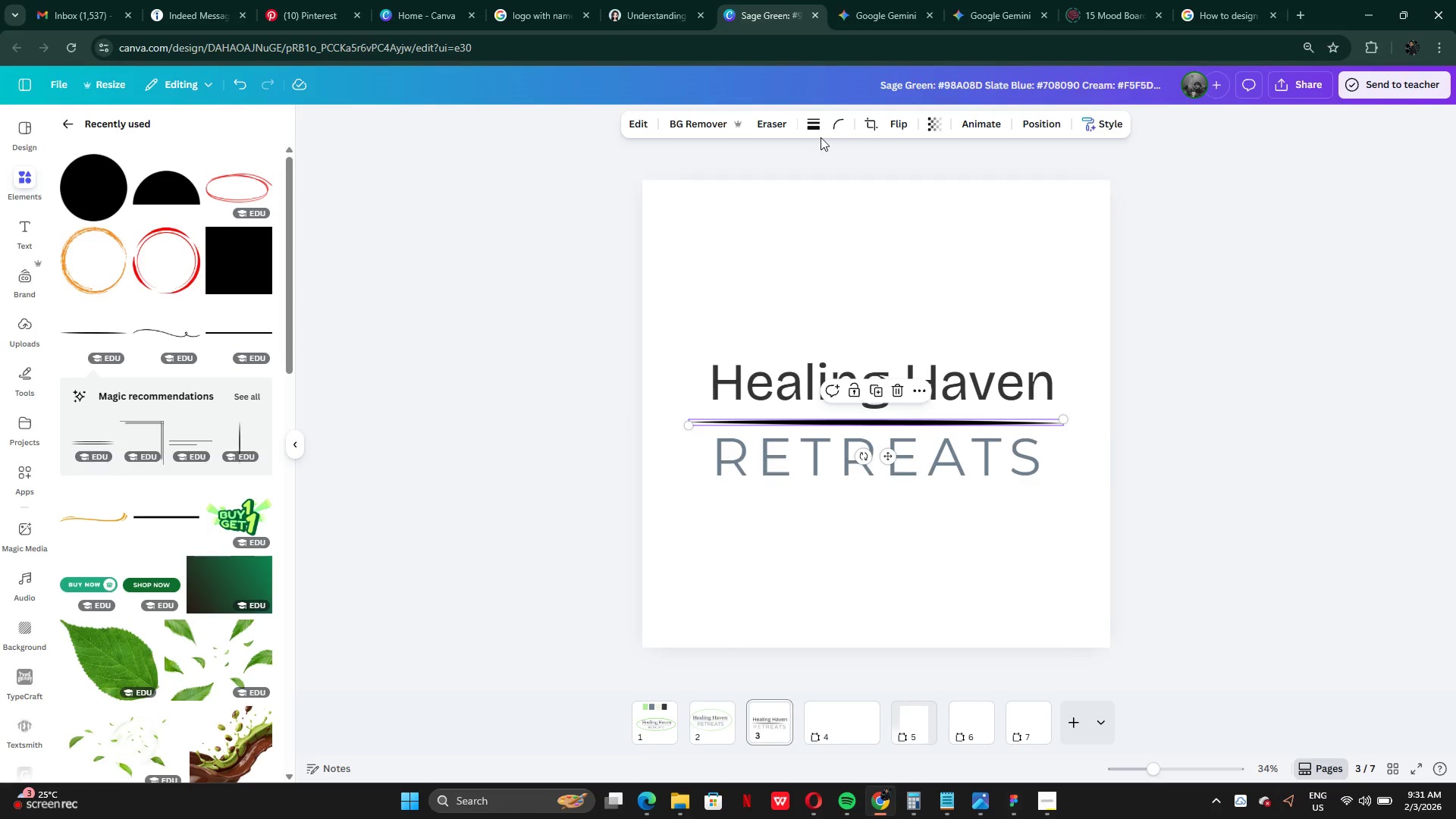 
mouse_move([812, 128])
 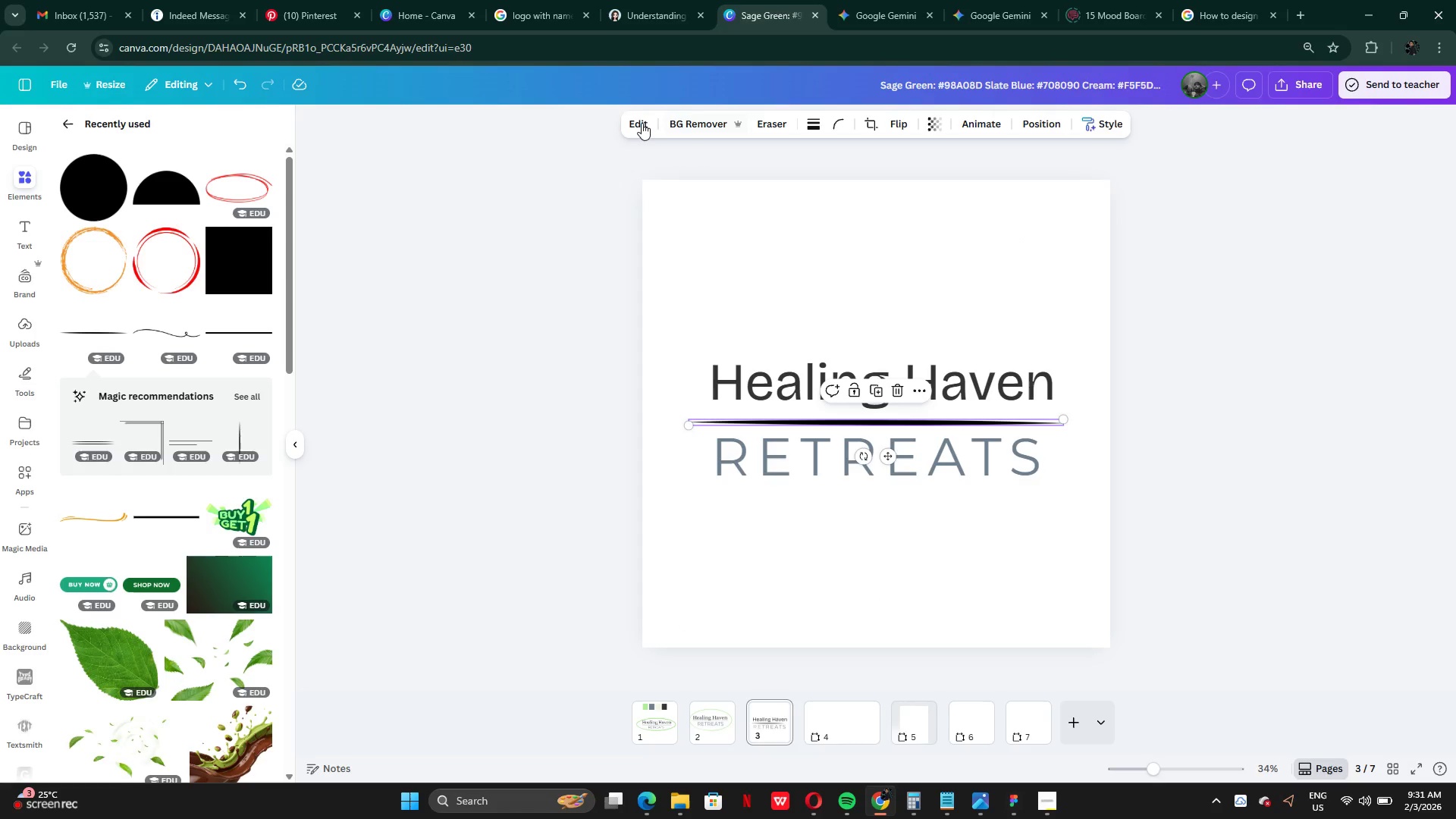 
left_click([638, 122])
 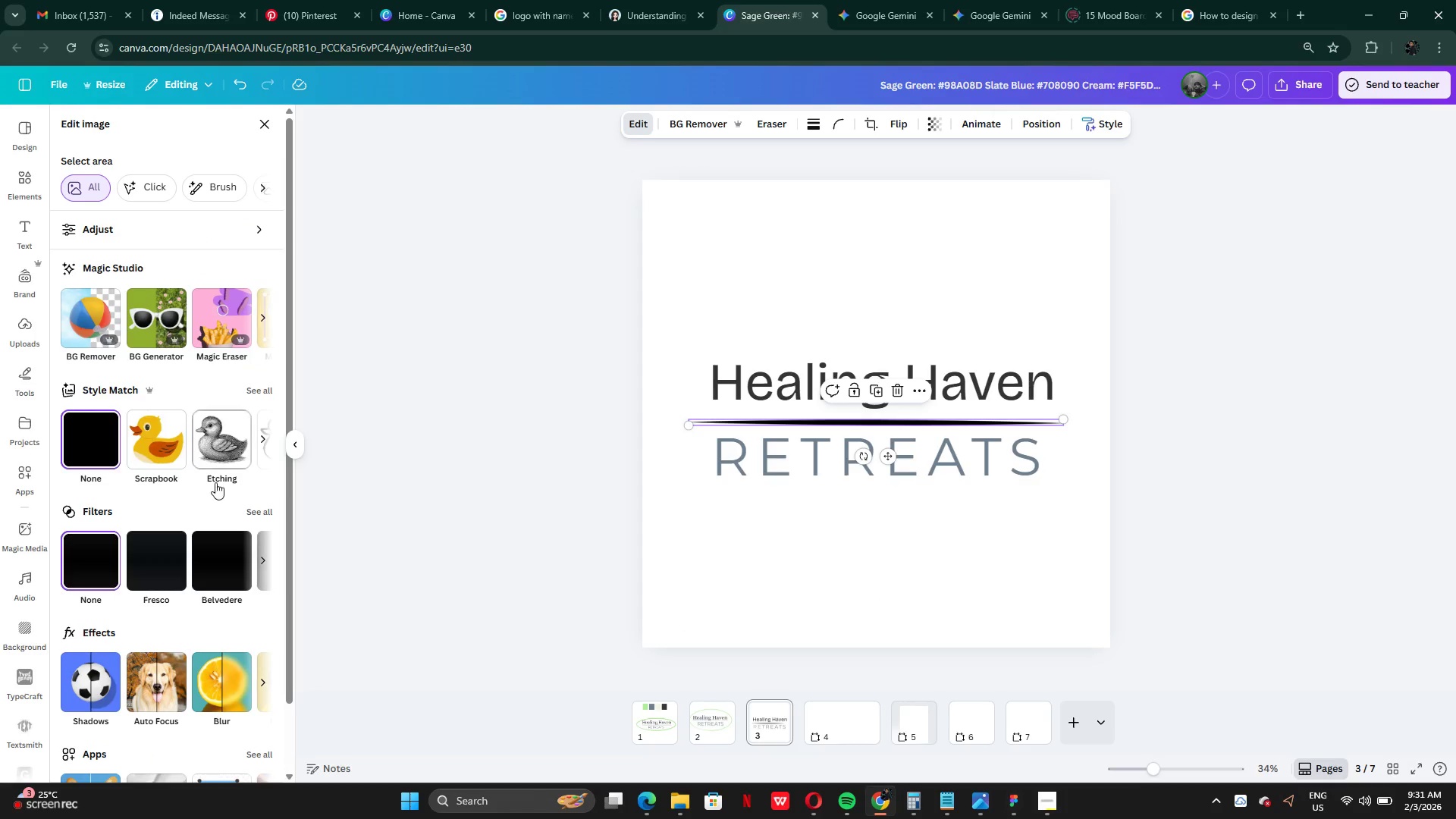 
scroll: coordinate [230, 613], scroll_direction: down, amount: 2.0
 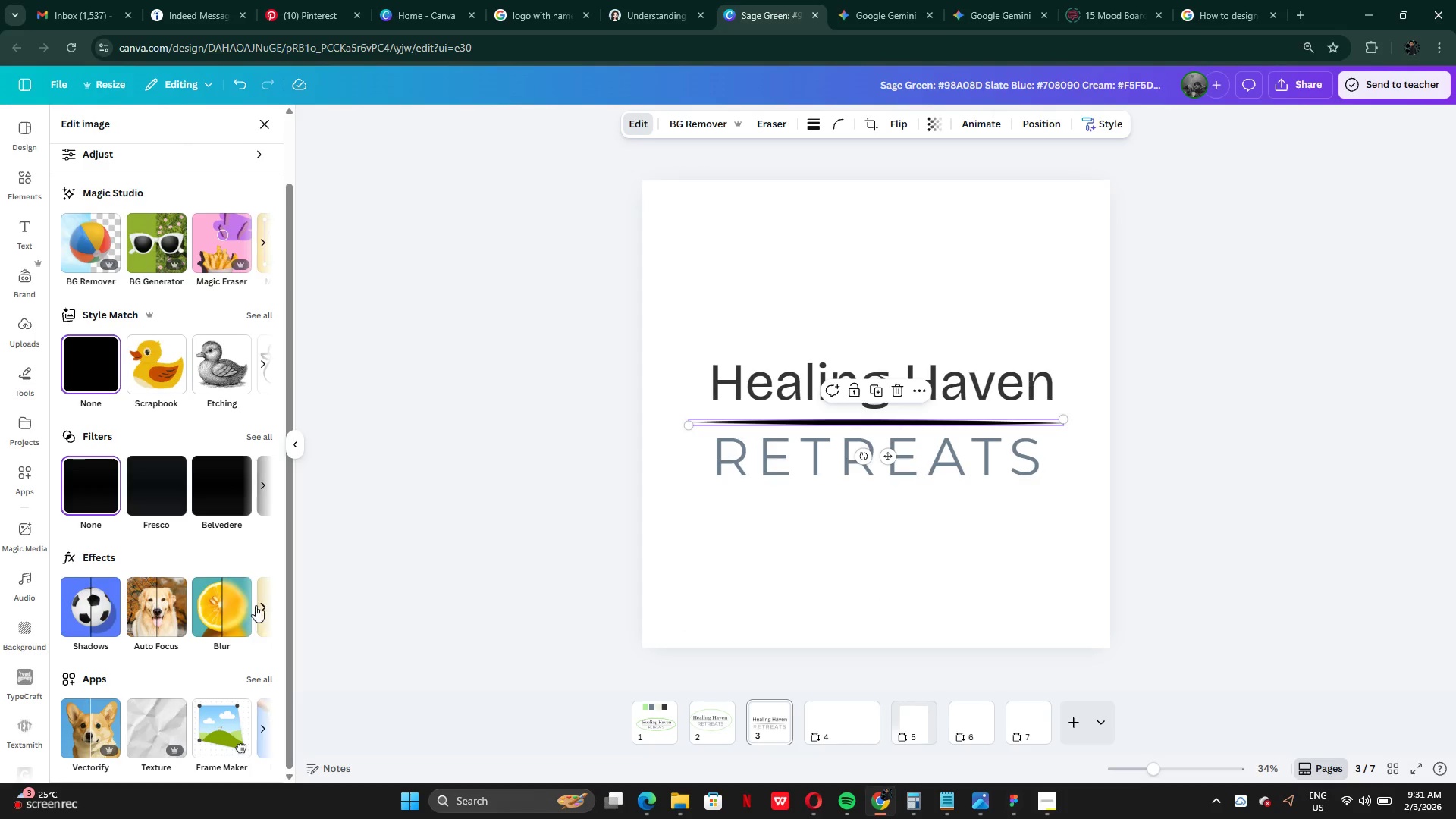 
left_click([265, 609])
 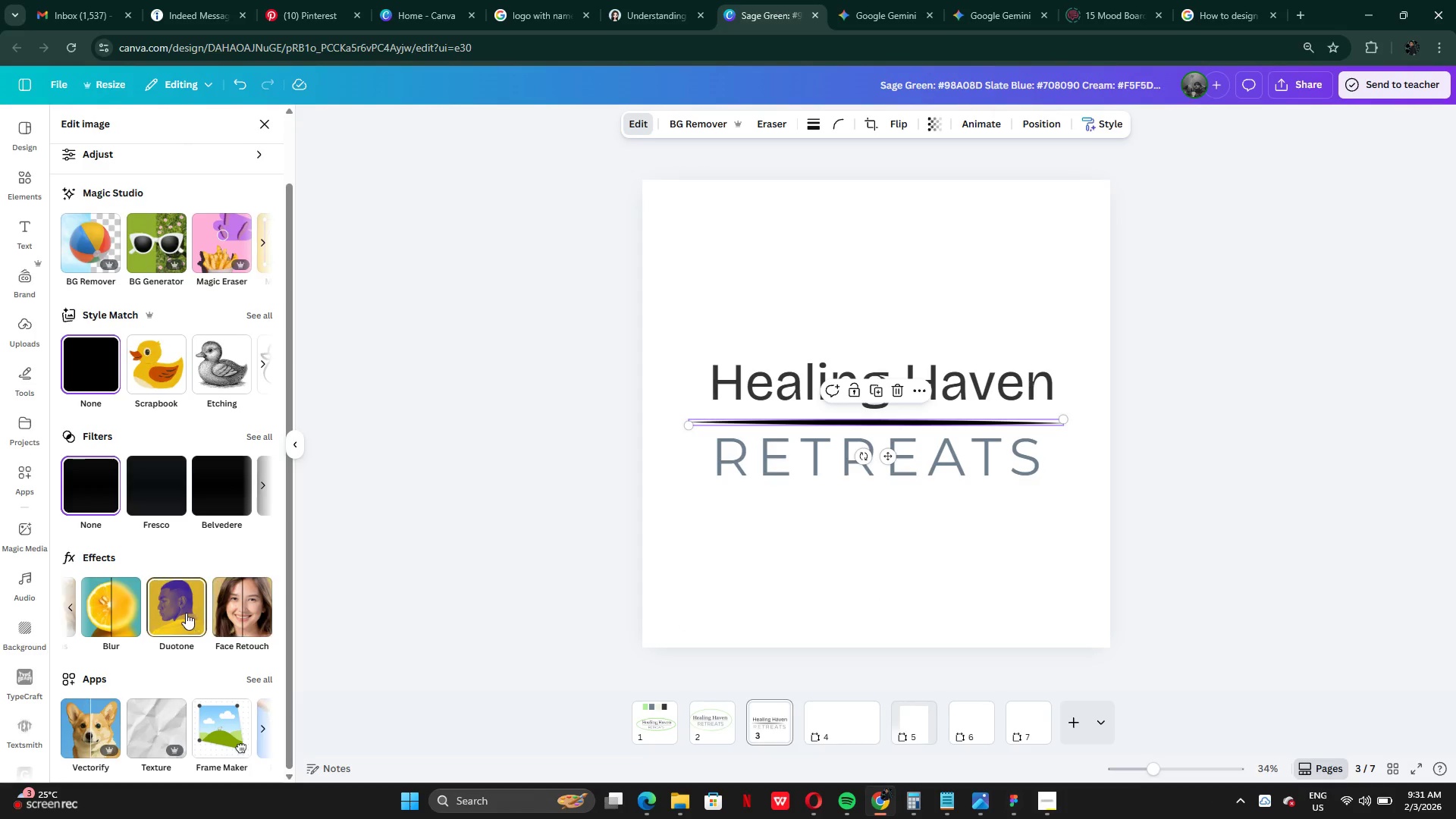 
left_click_drag(start_coordinate=[186, 613], to_coordinate=[190, 611])
 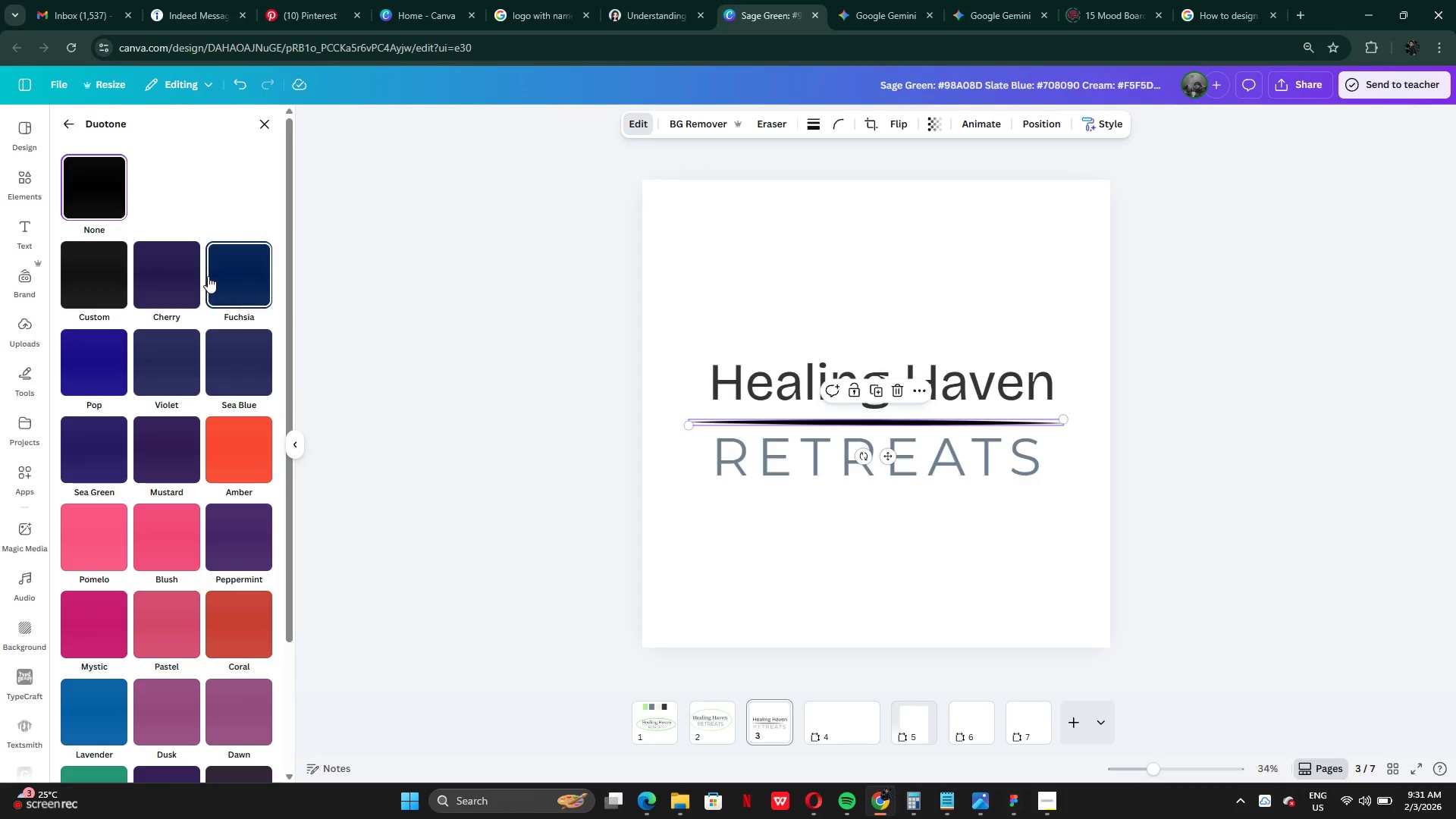 
left_click([239, 276])
 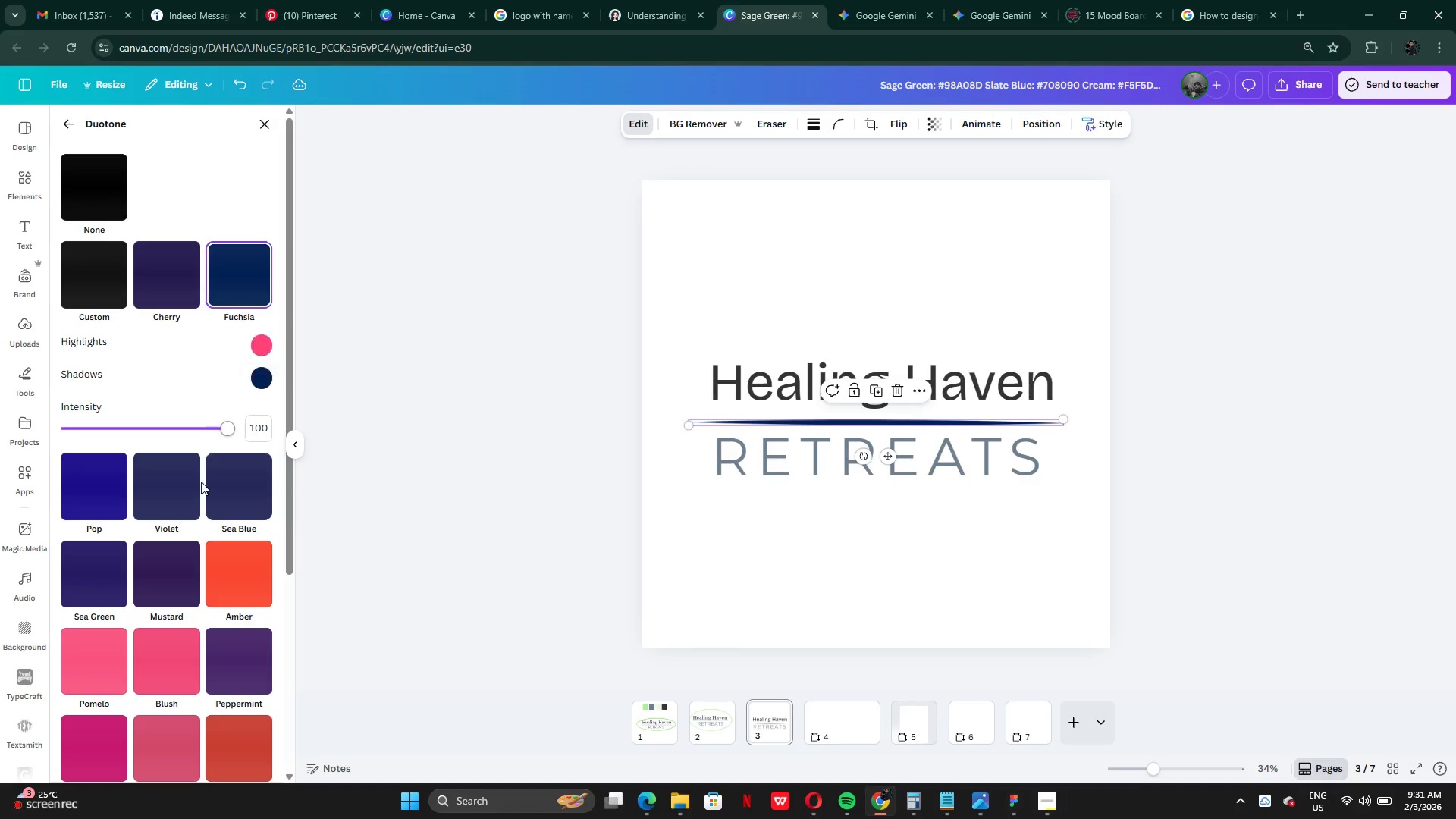 
left_click([191, 504])
 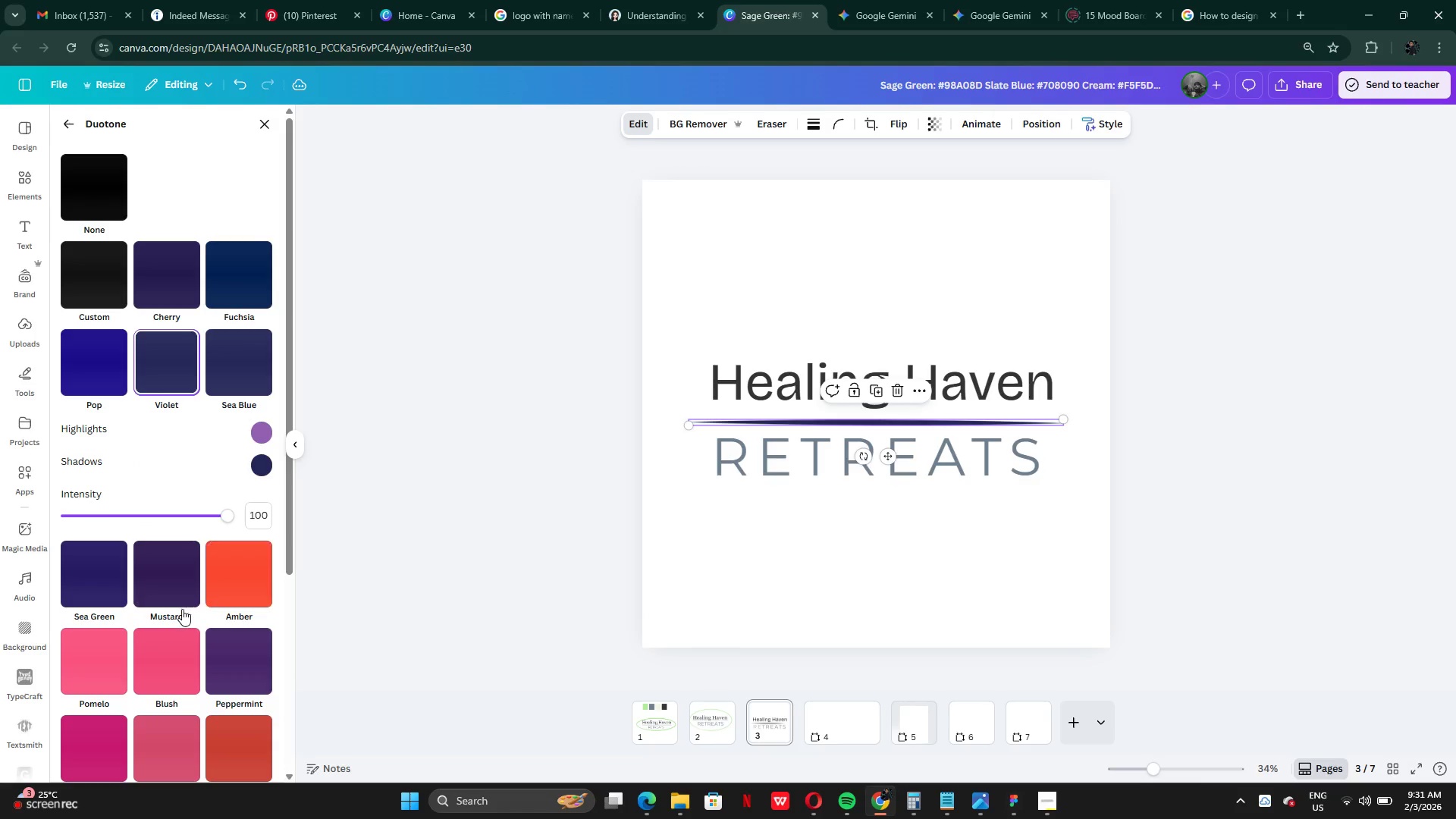 
scroll: coordinate [200, 574], scroll_direction: down, amount: 4.0
 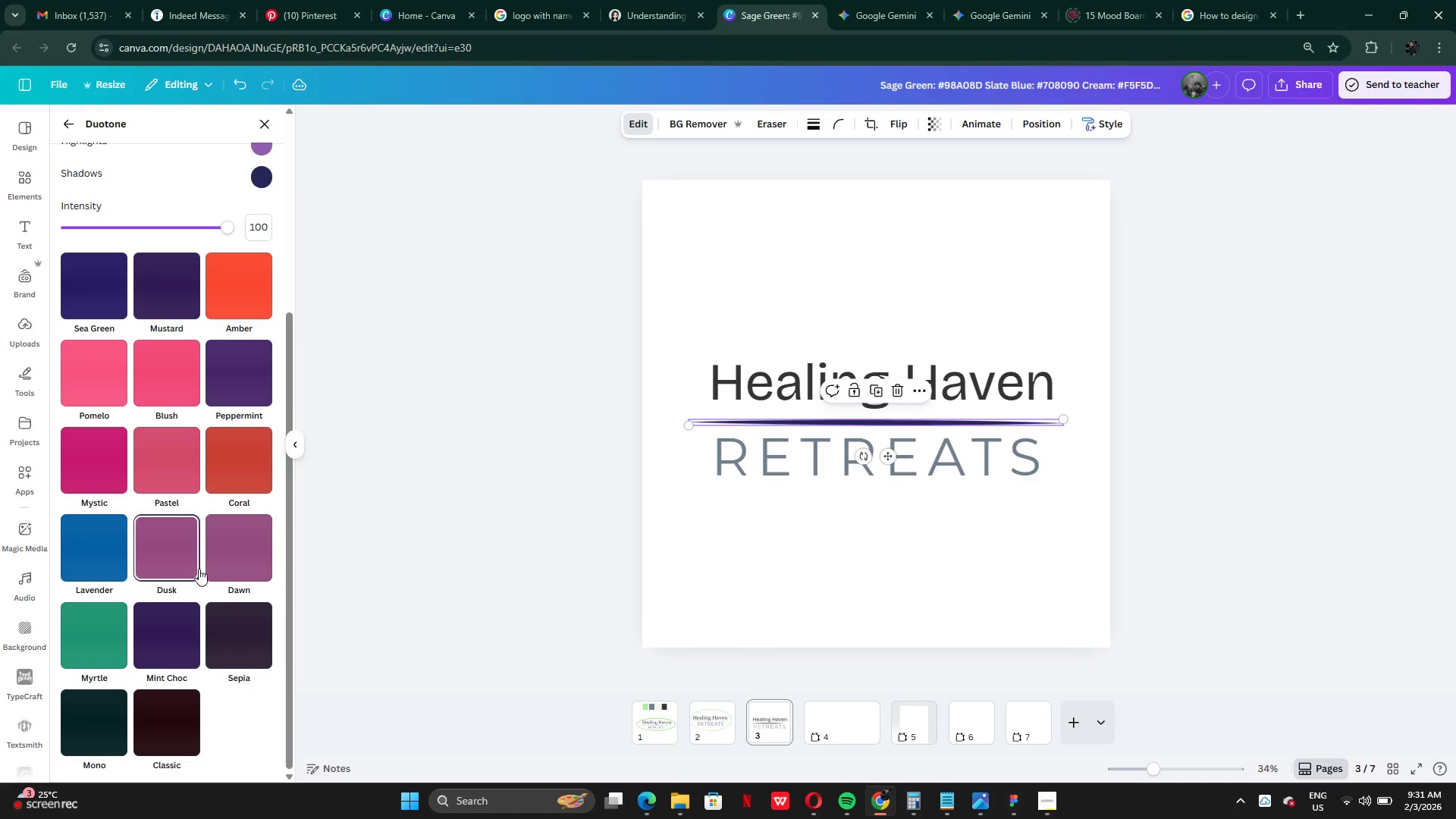 
scroll: coordinate [199, 570], scroll_direction: none, amount: 0.0
 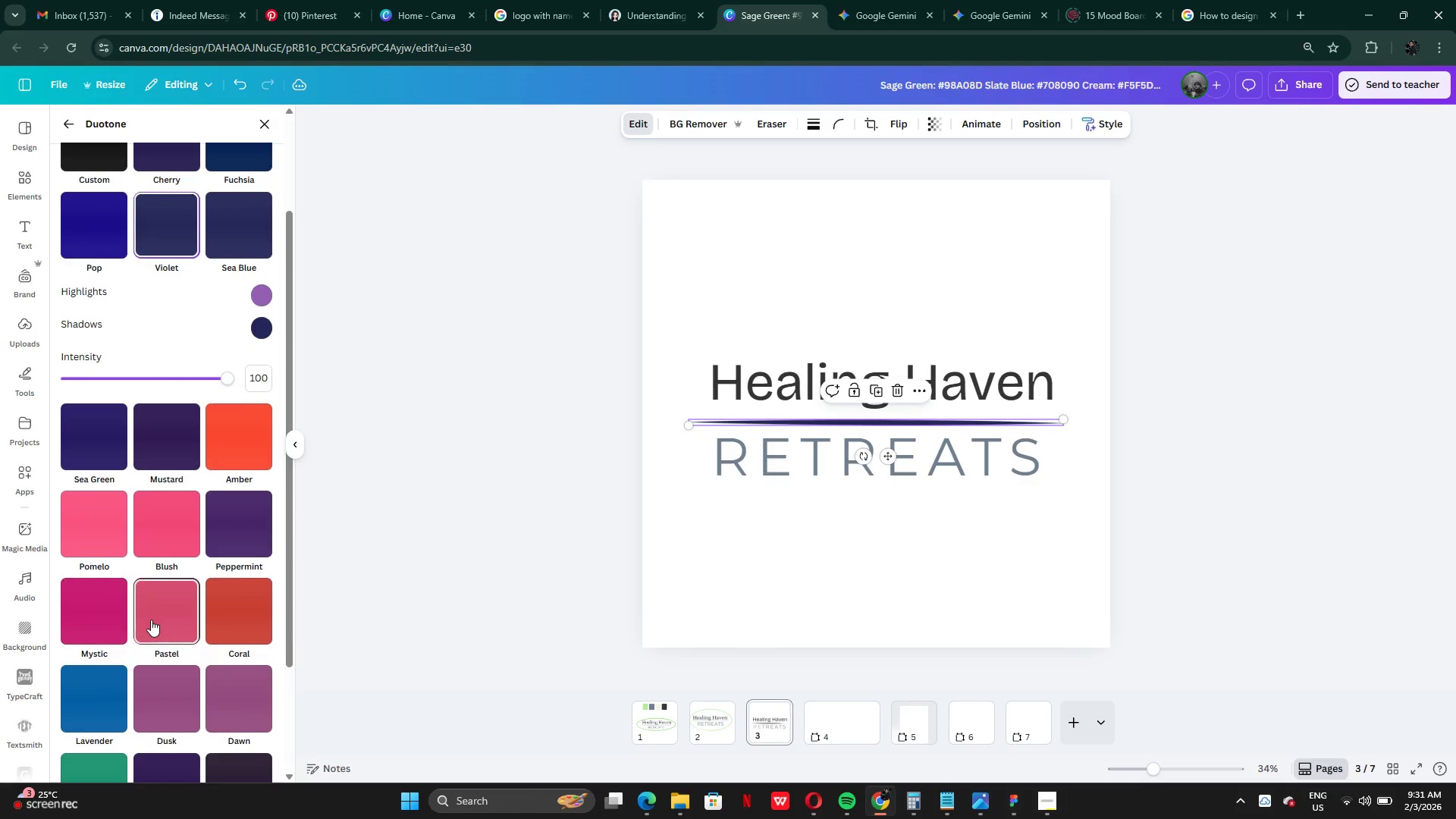 
scroll: coordinate [161, 620], scroll_direction: down, amount: 4.0
 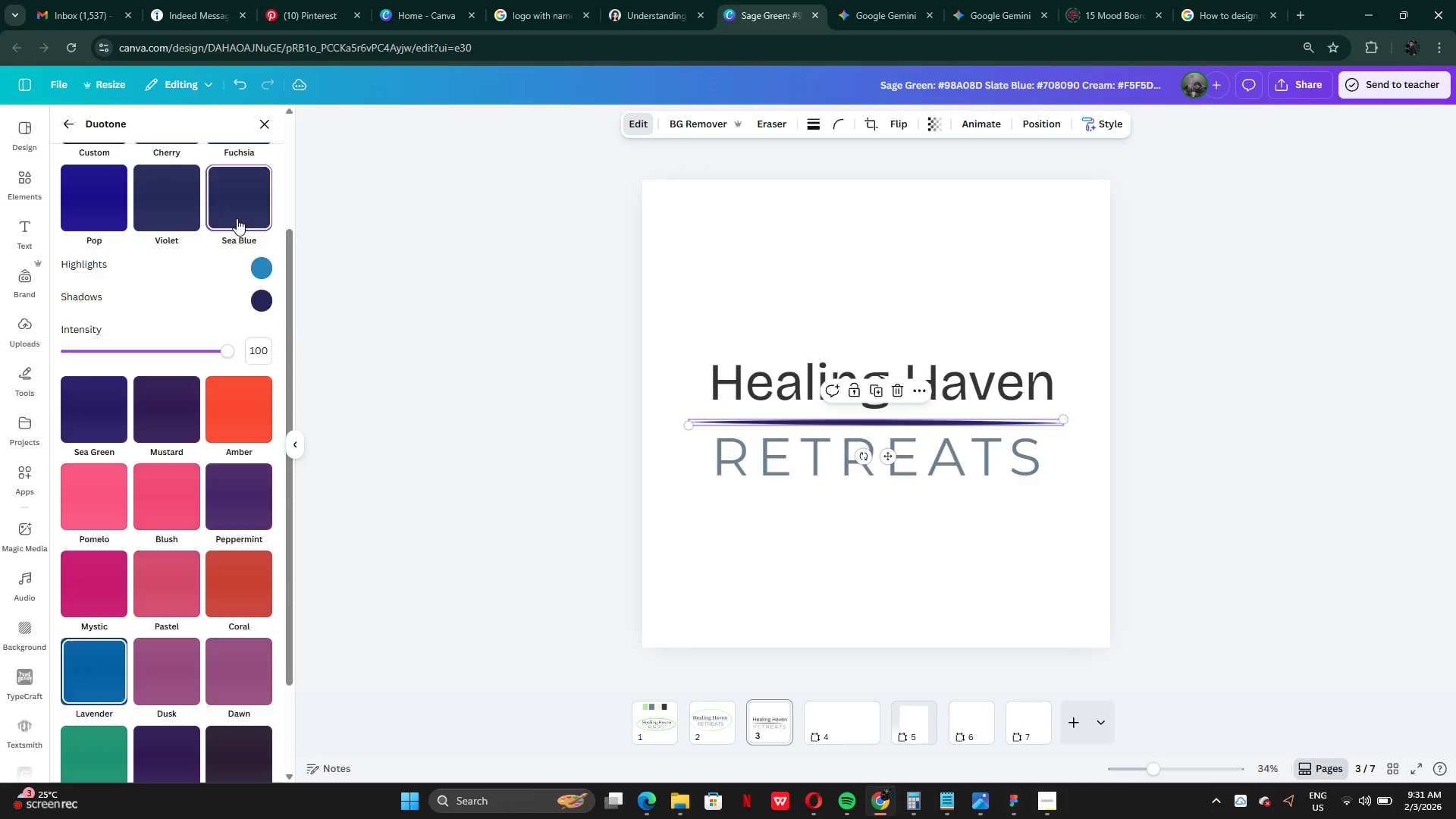 
scroll: coordinate [224, 326], scroll_direction: up, amount: 4.0
 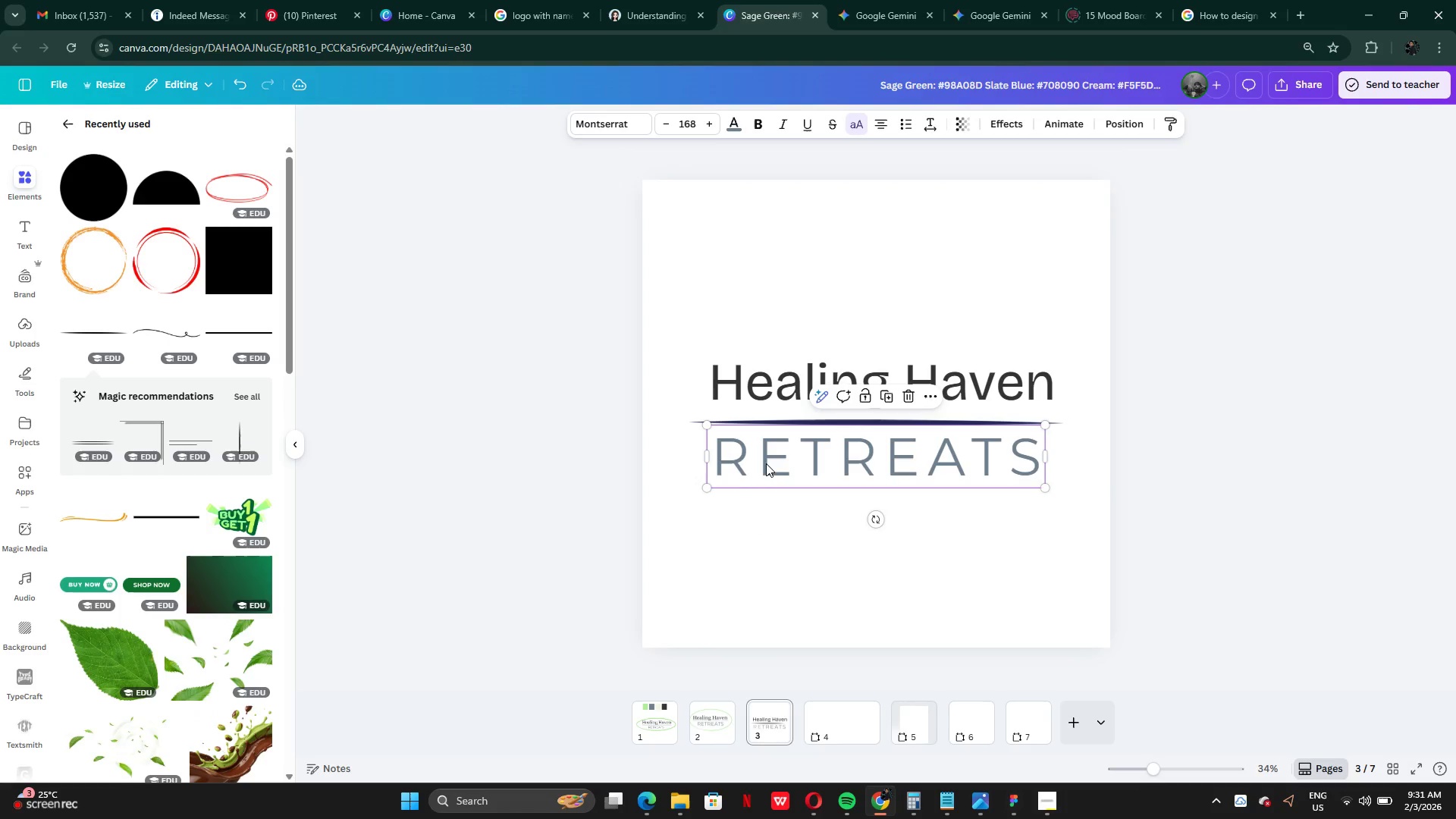 
double_click([767, 536])
 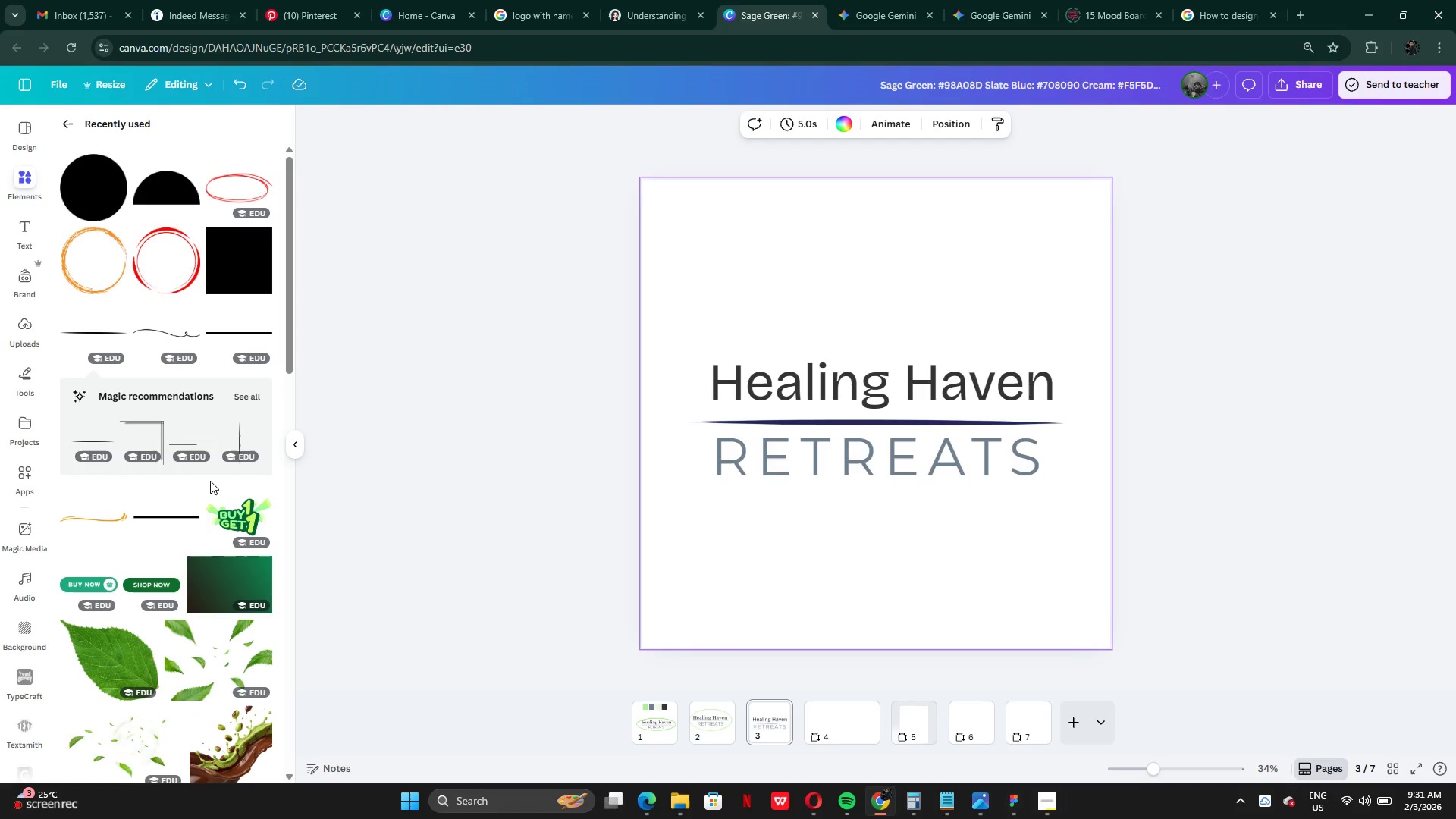 
wait(10.81)
 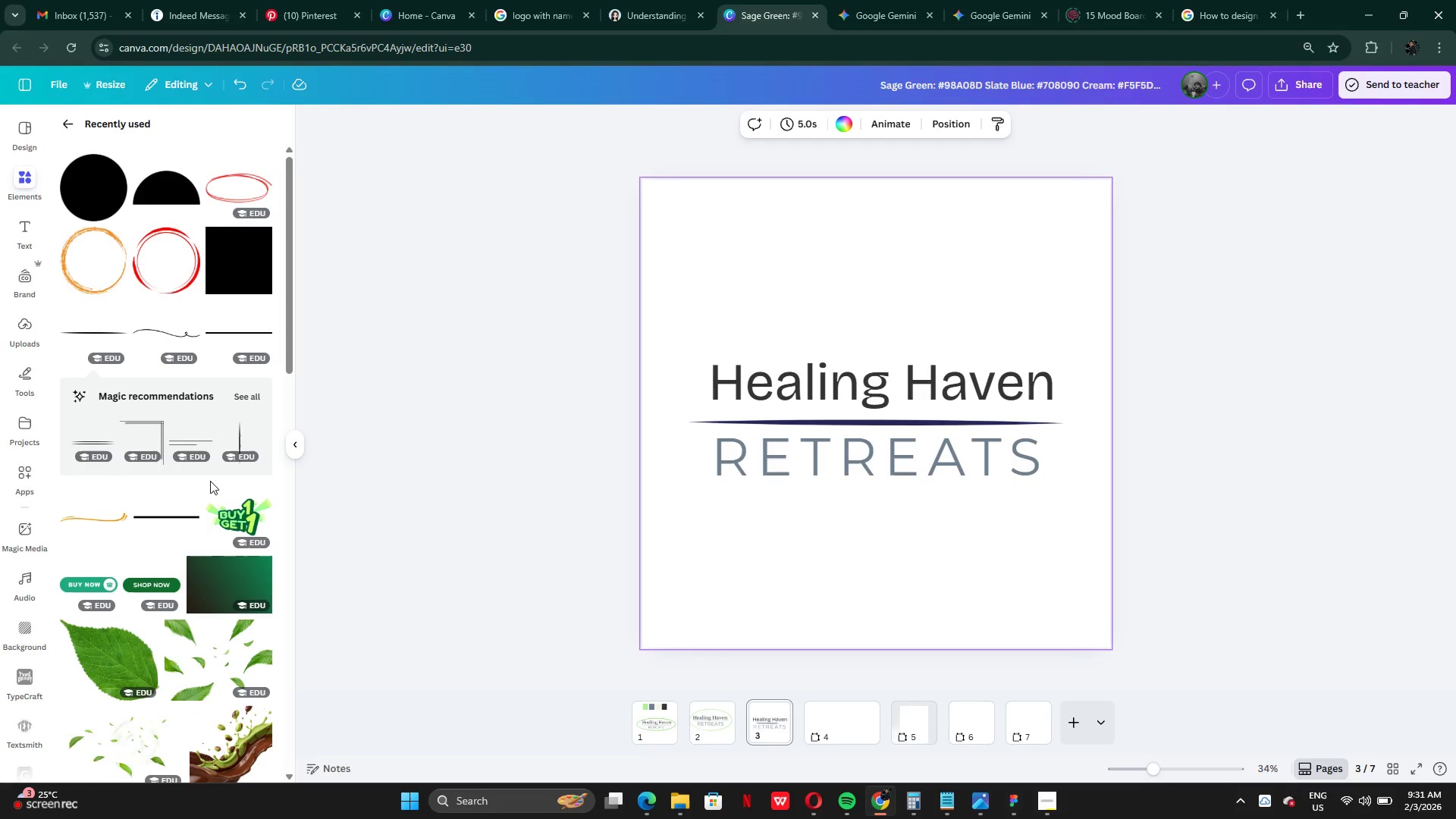 
scroll: coordinate [149, 268], scroll_direction: up, amount: 3.0
 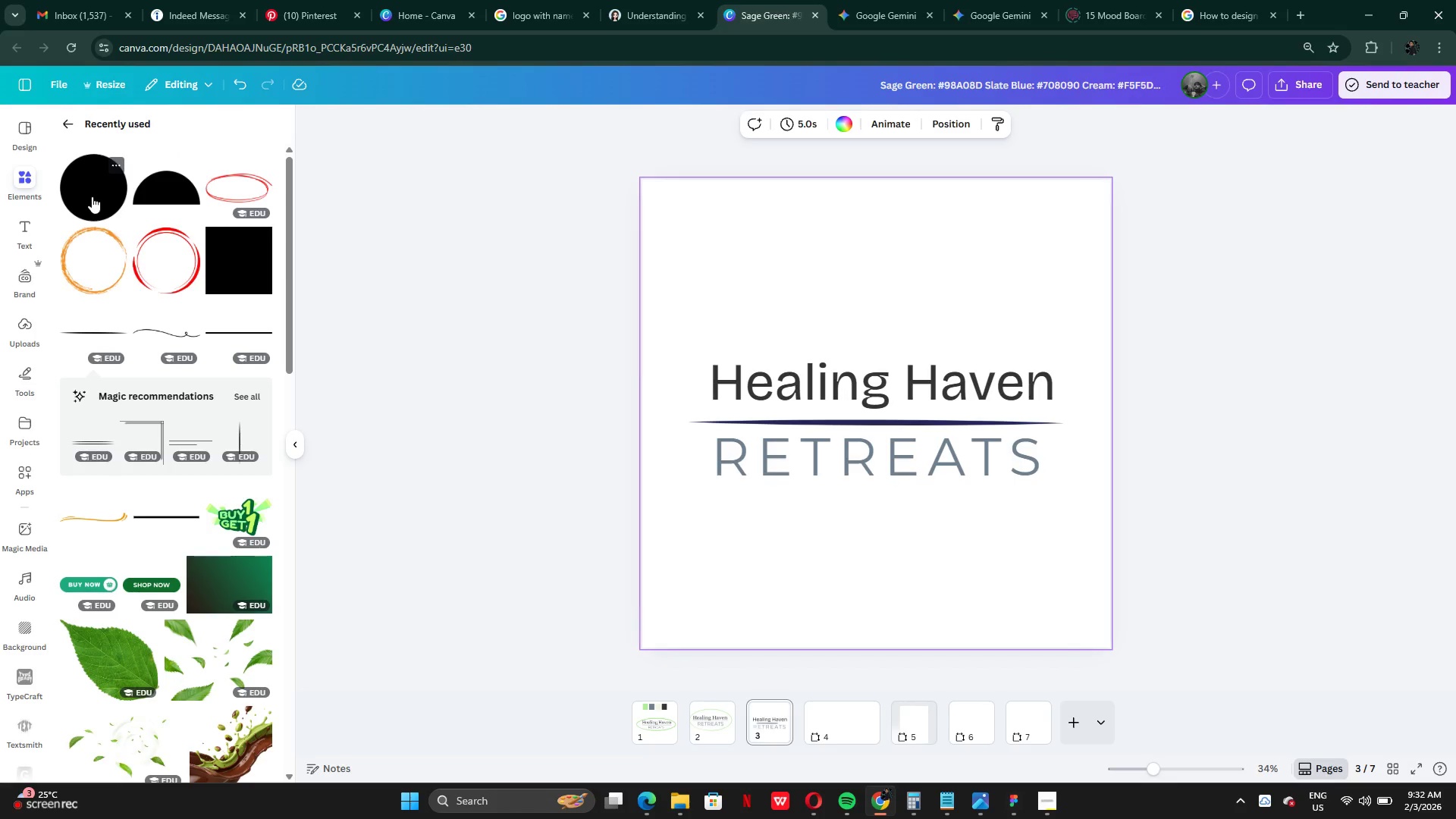 
left_click([594, 116])
 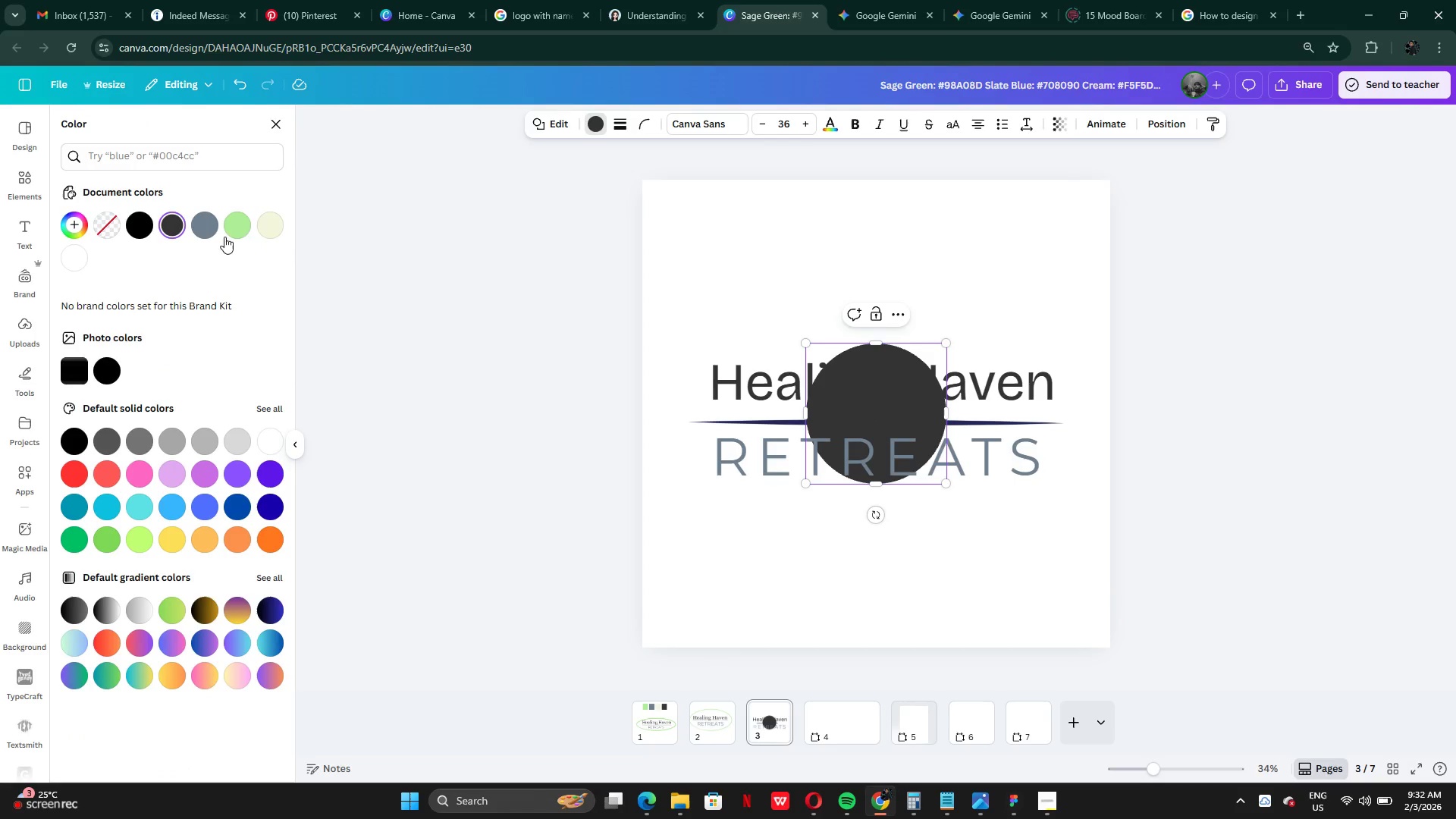 
left_click_drag(start_coordinate=[237, 228], to_coordinate=[244, 228])
 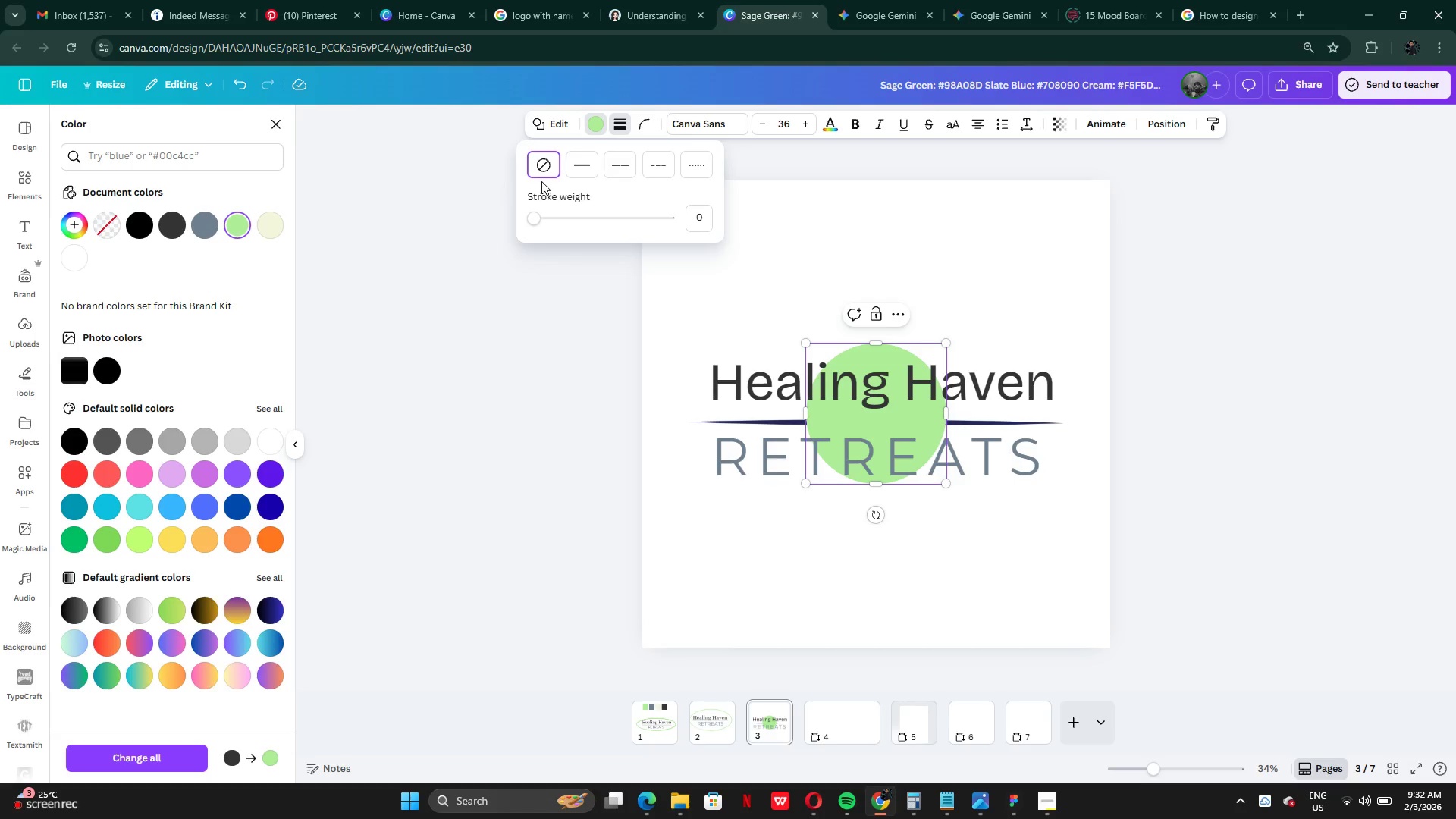 
left_click([584, 168])
 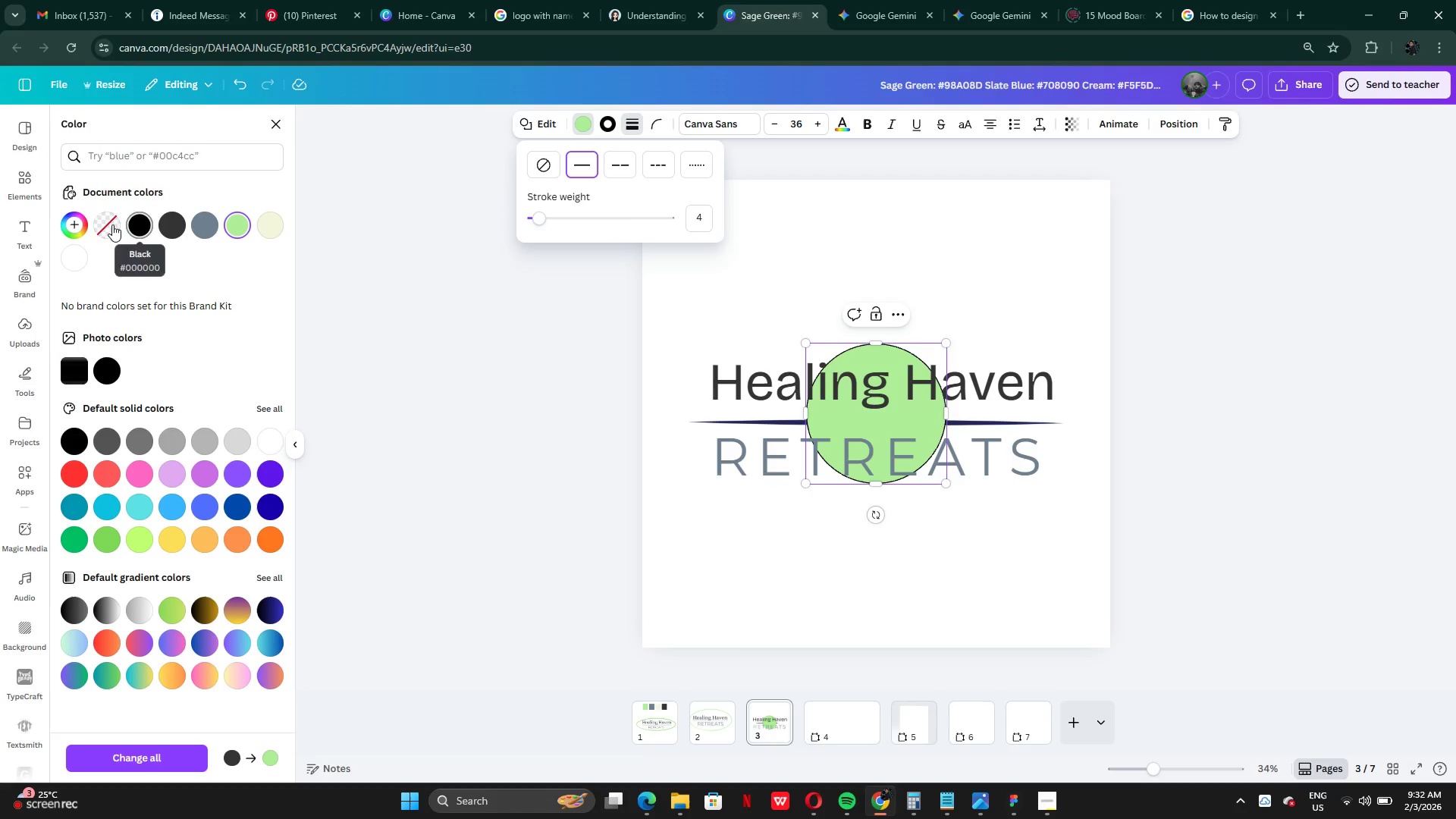 
left_click([111, 224])
 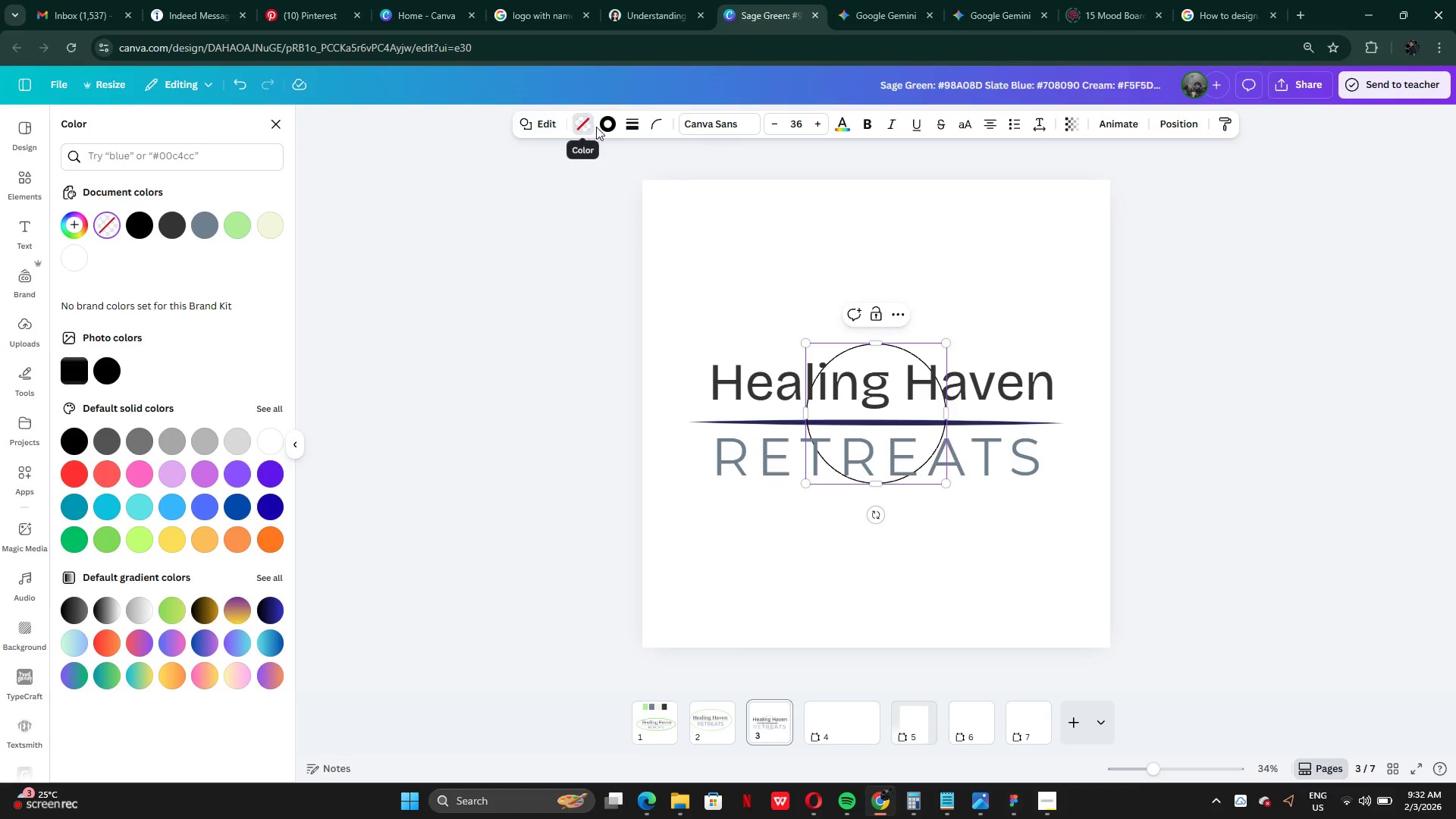 
left_click([607, 127])
 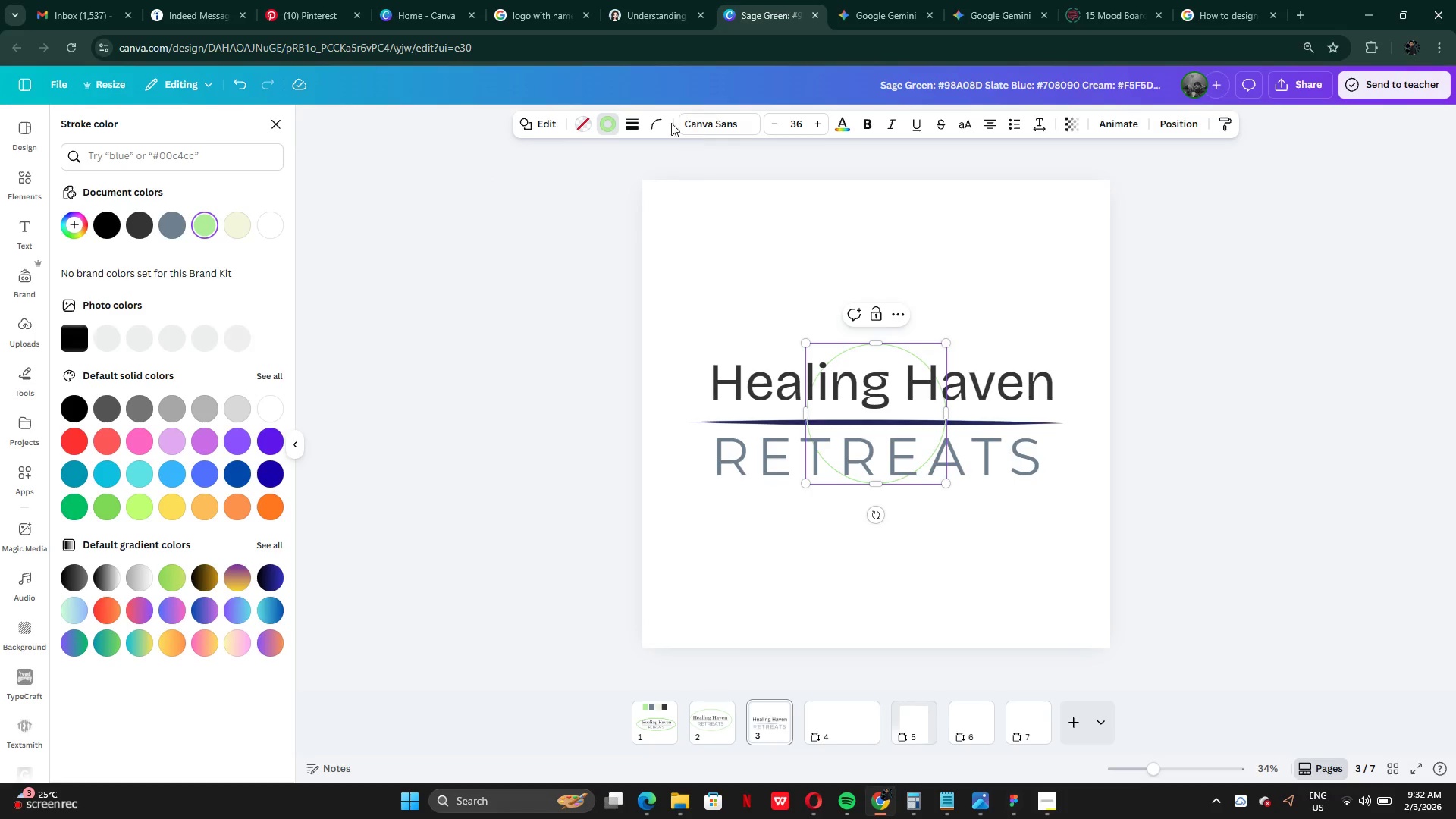 
left_click([636, 126])
 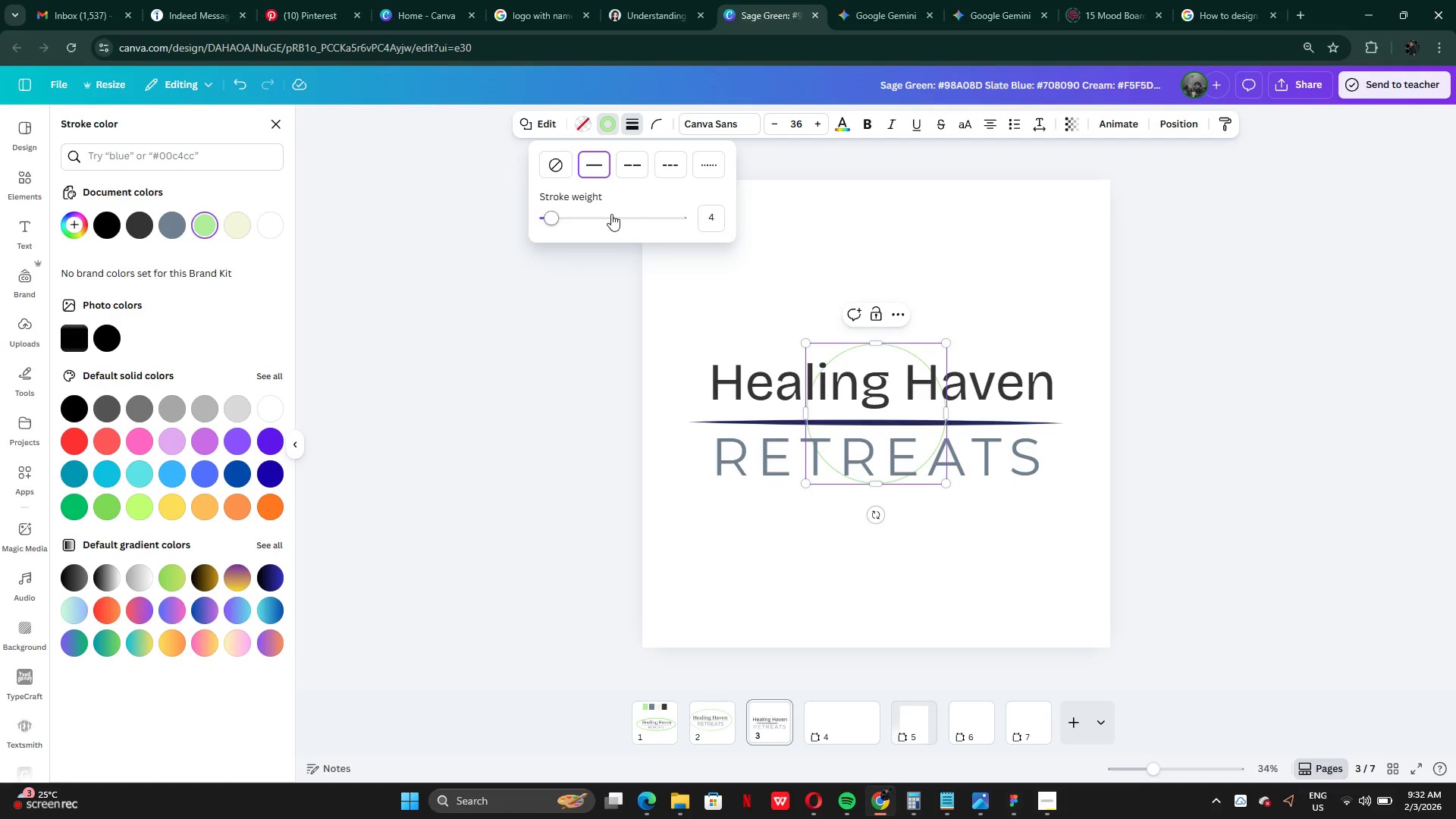 
left_click_drag(start_coordinate=[610, 215], to_coordinate=[589, 215])
 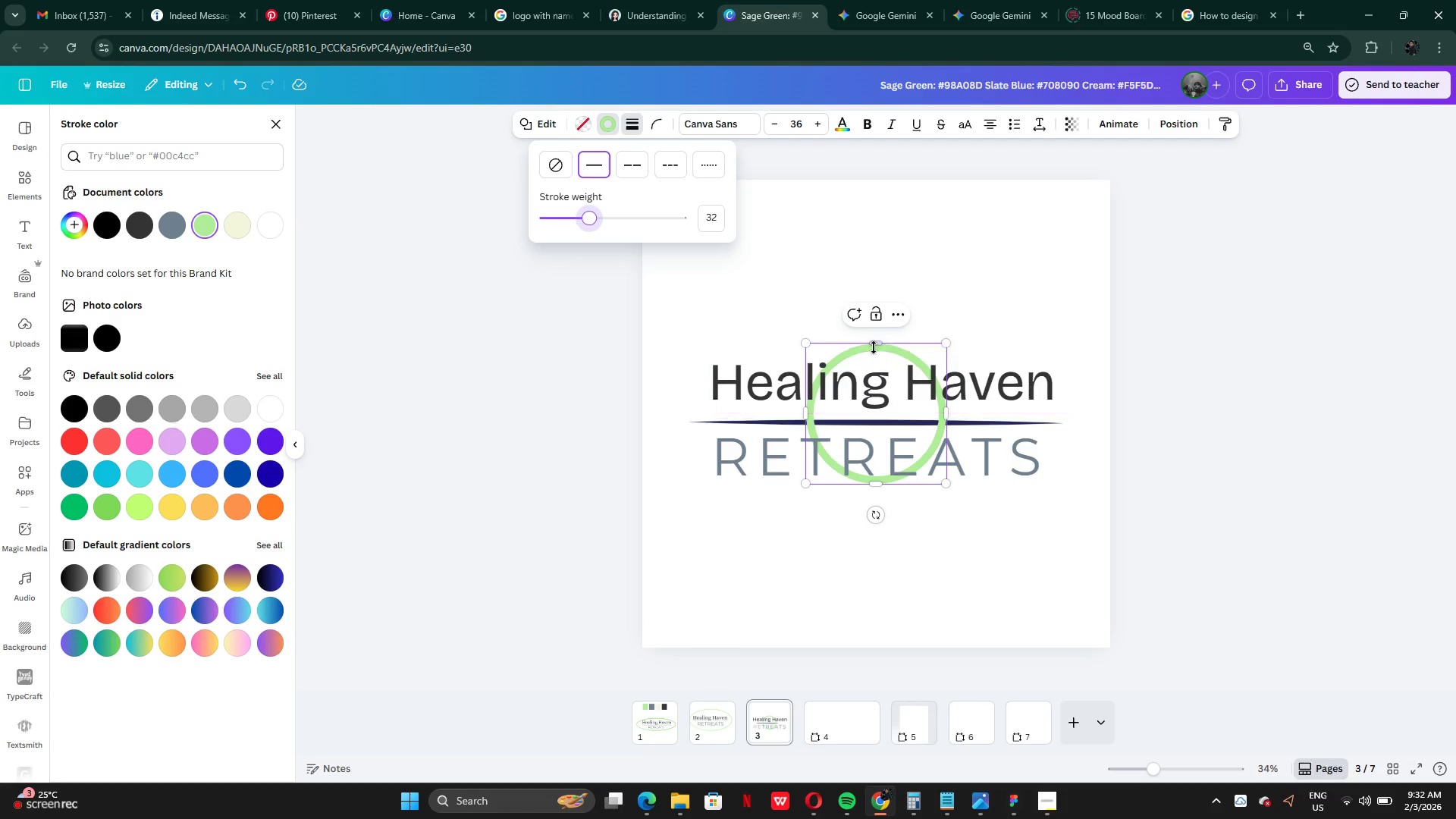 
left_click_drag(start_coordinate=[874, 344], to_coordinate=[905, 263])
 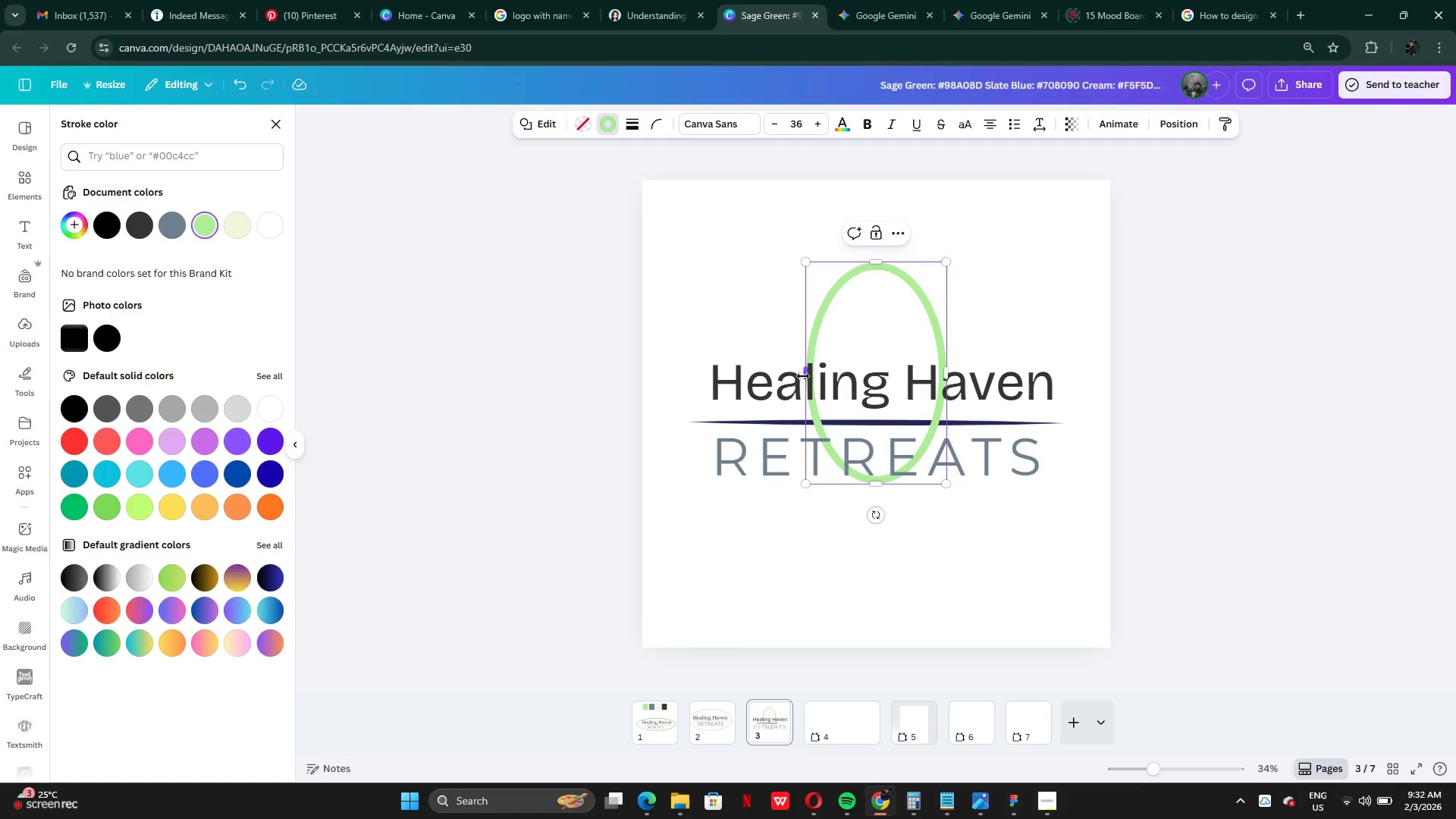 
left_click_drag(start_coordinate=[805, 375], to_coordinate=[667, 379])
 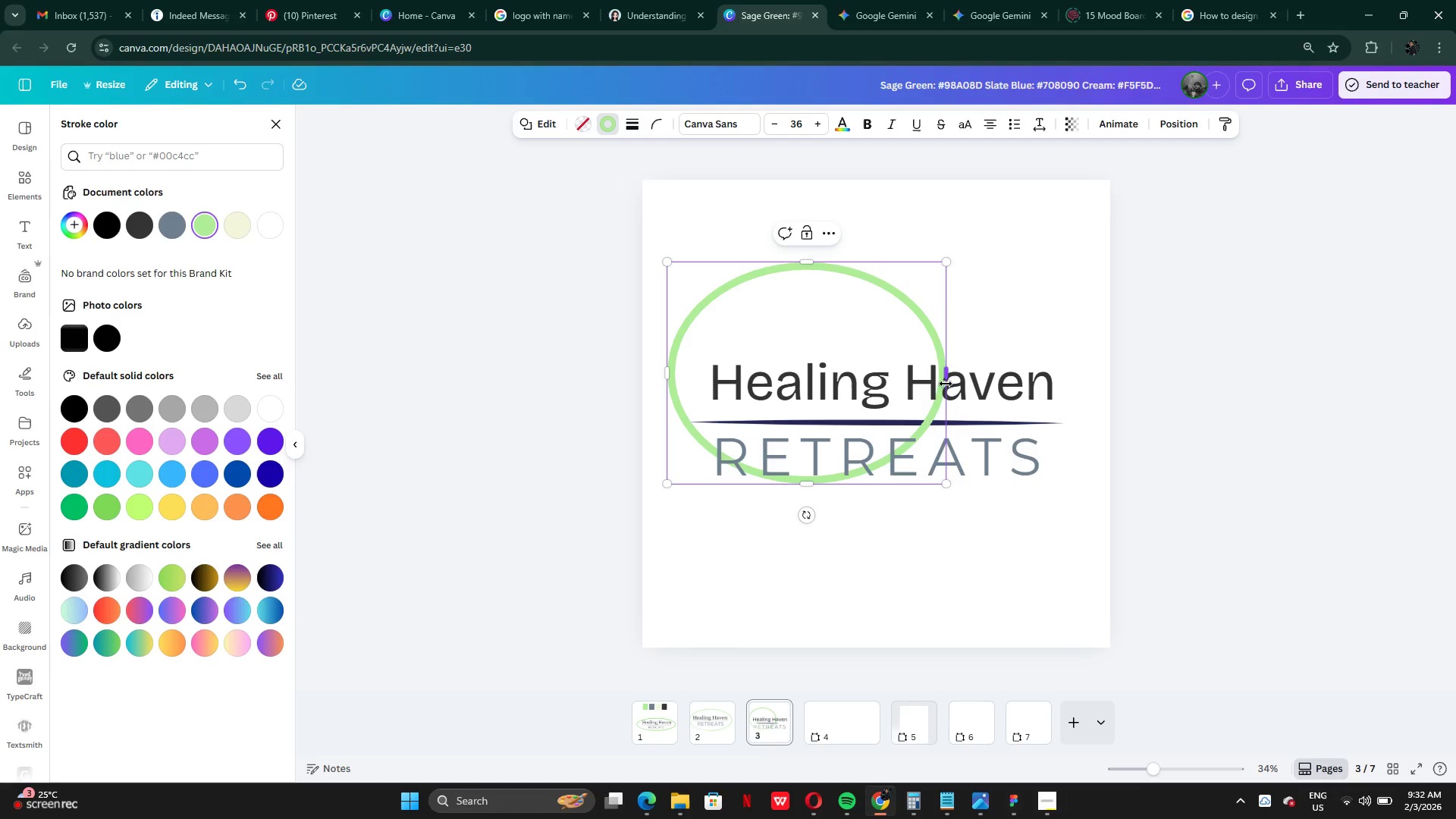 
left_click_drag(start_coordinate=[949, 381], to_coordinate=[1081, 431])
 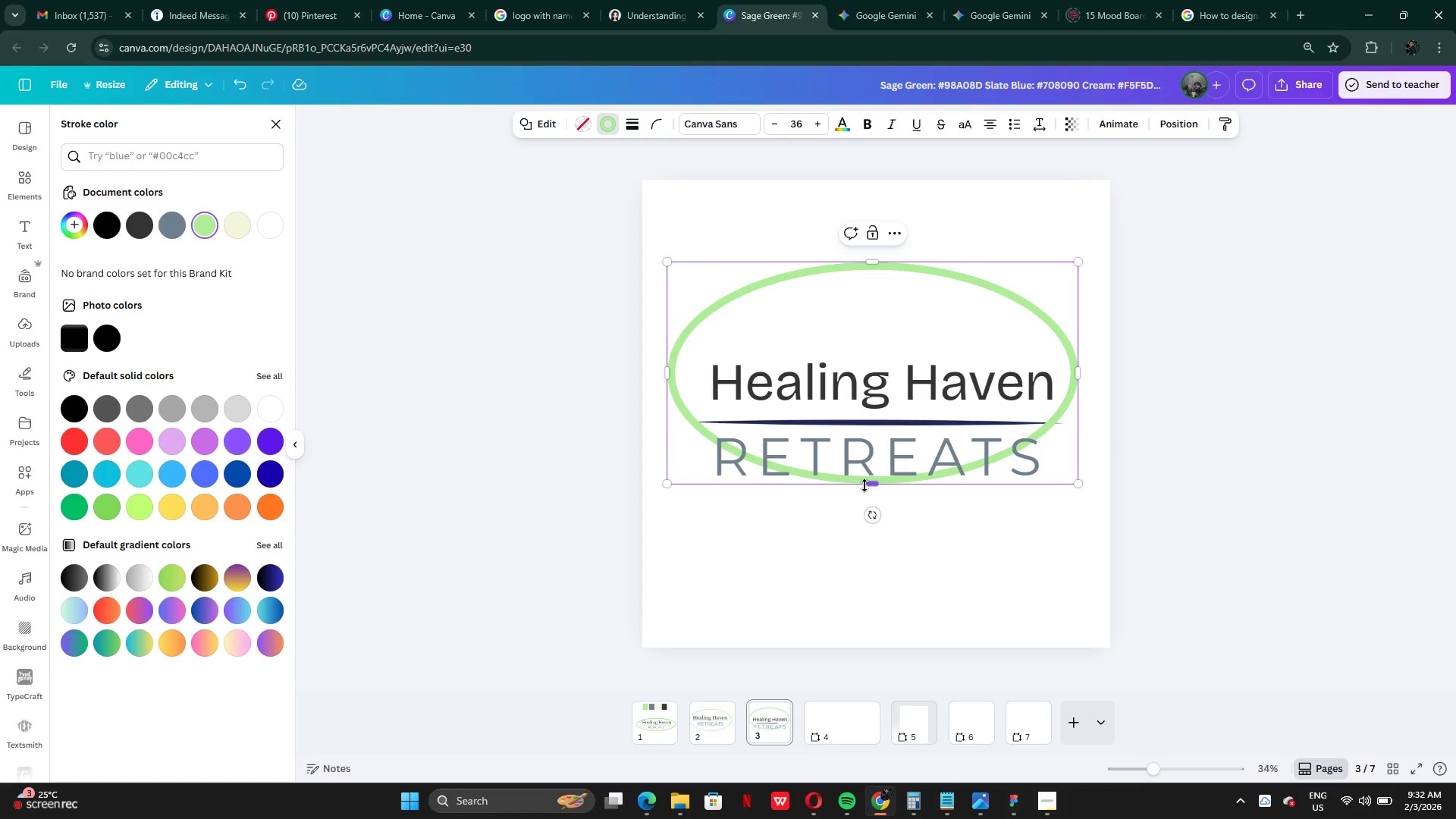 
left_click_drag(start_coordinate=[873, 483], to_coordinate=[890, 563])
 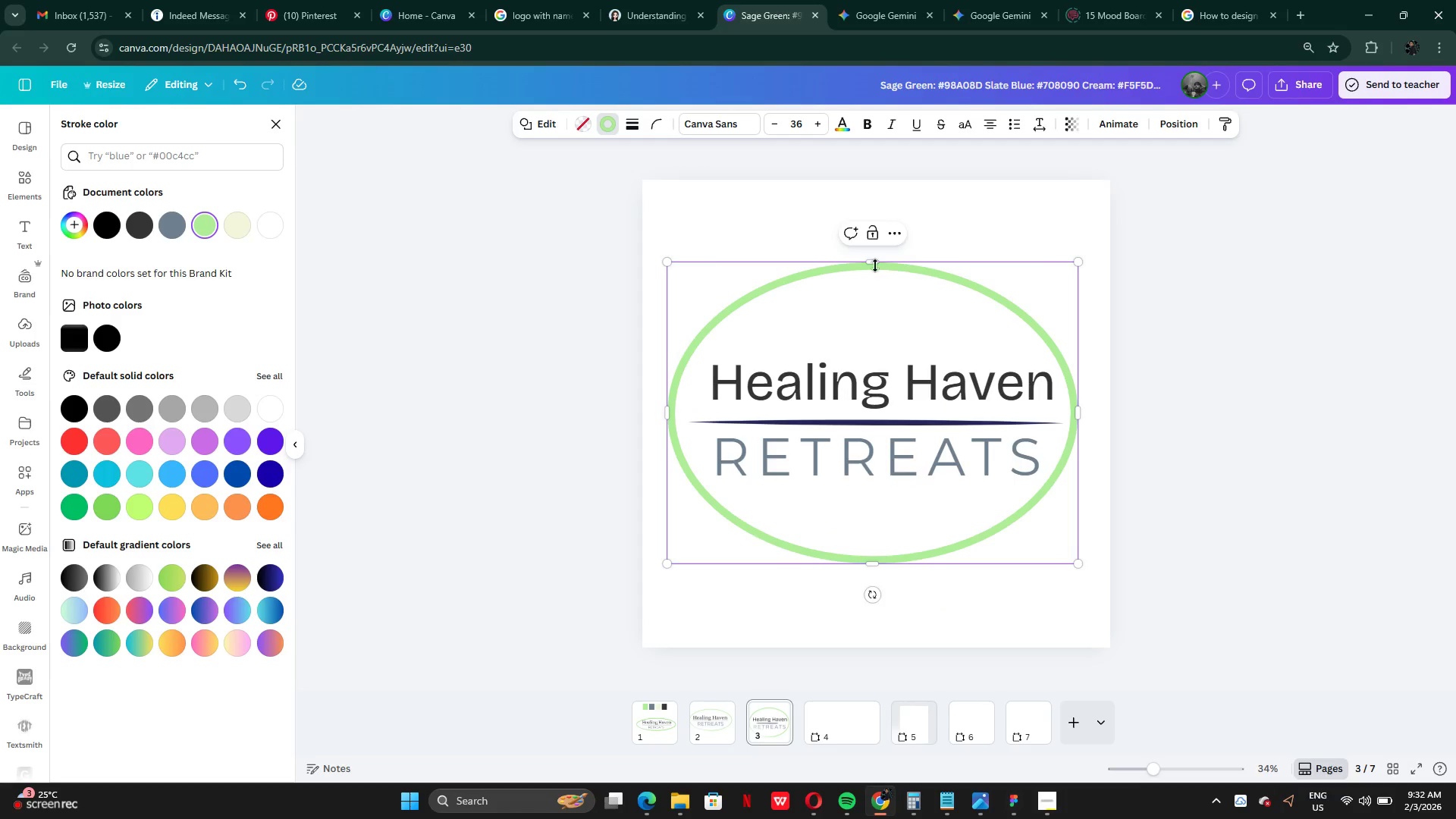 
left_click_drag(start_coordinate=[870, 297], to_coordinate=[871, 305])
 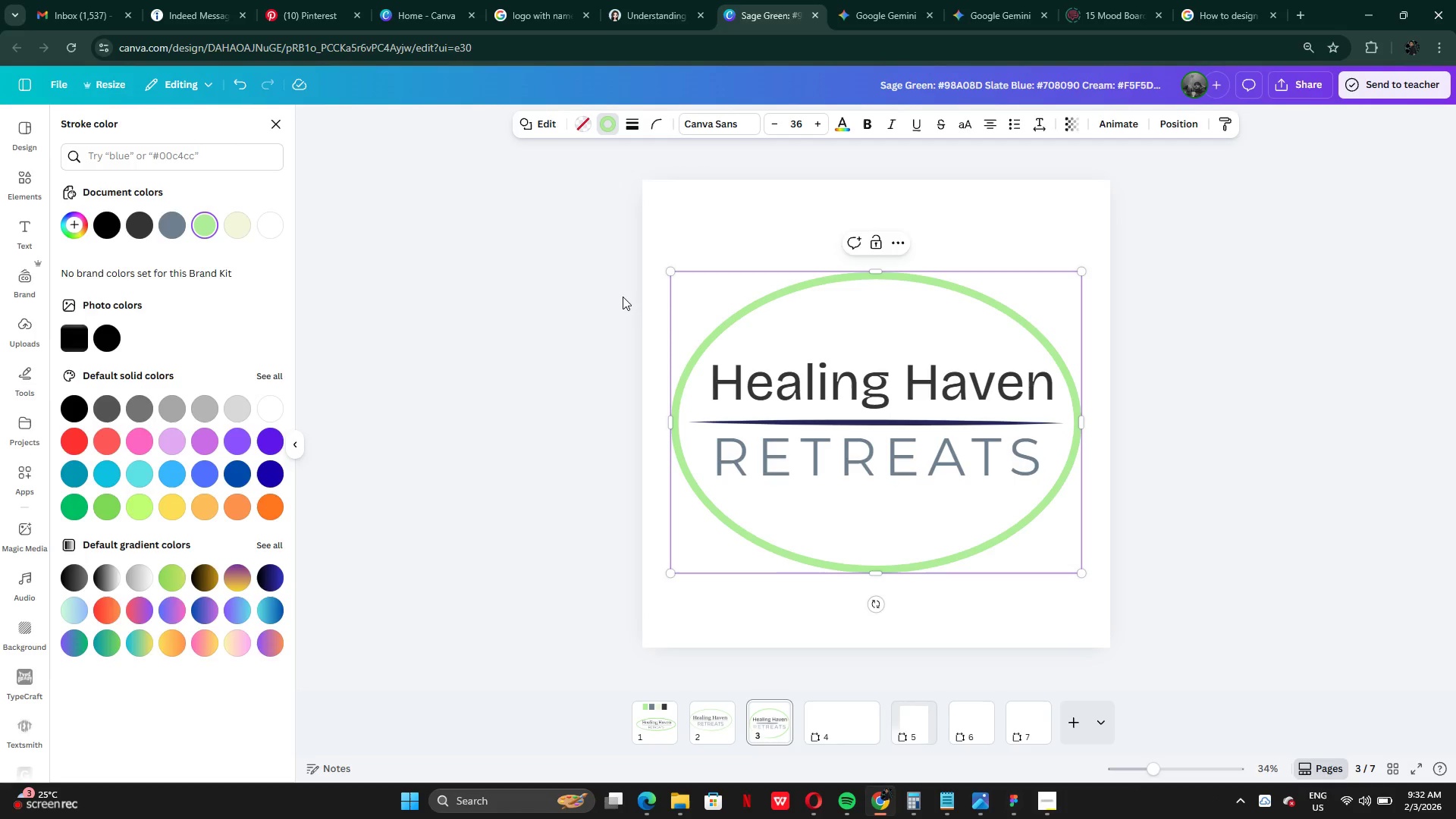 
left_click([623, 297])
 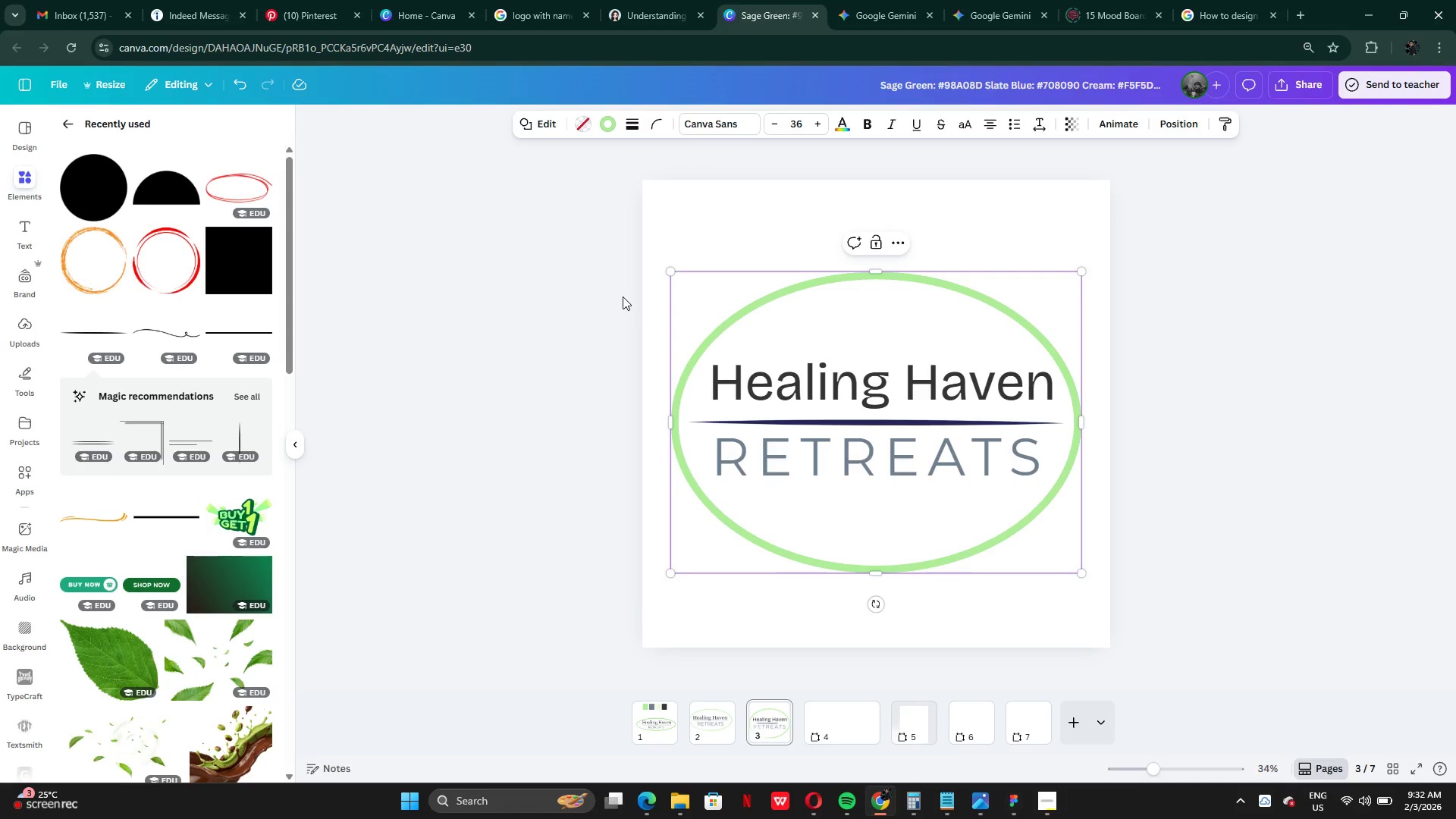 
left_click([623, 297])
 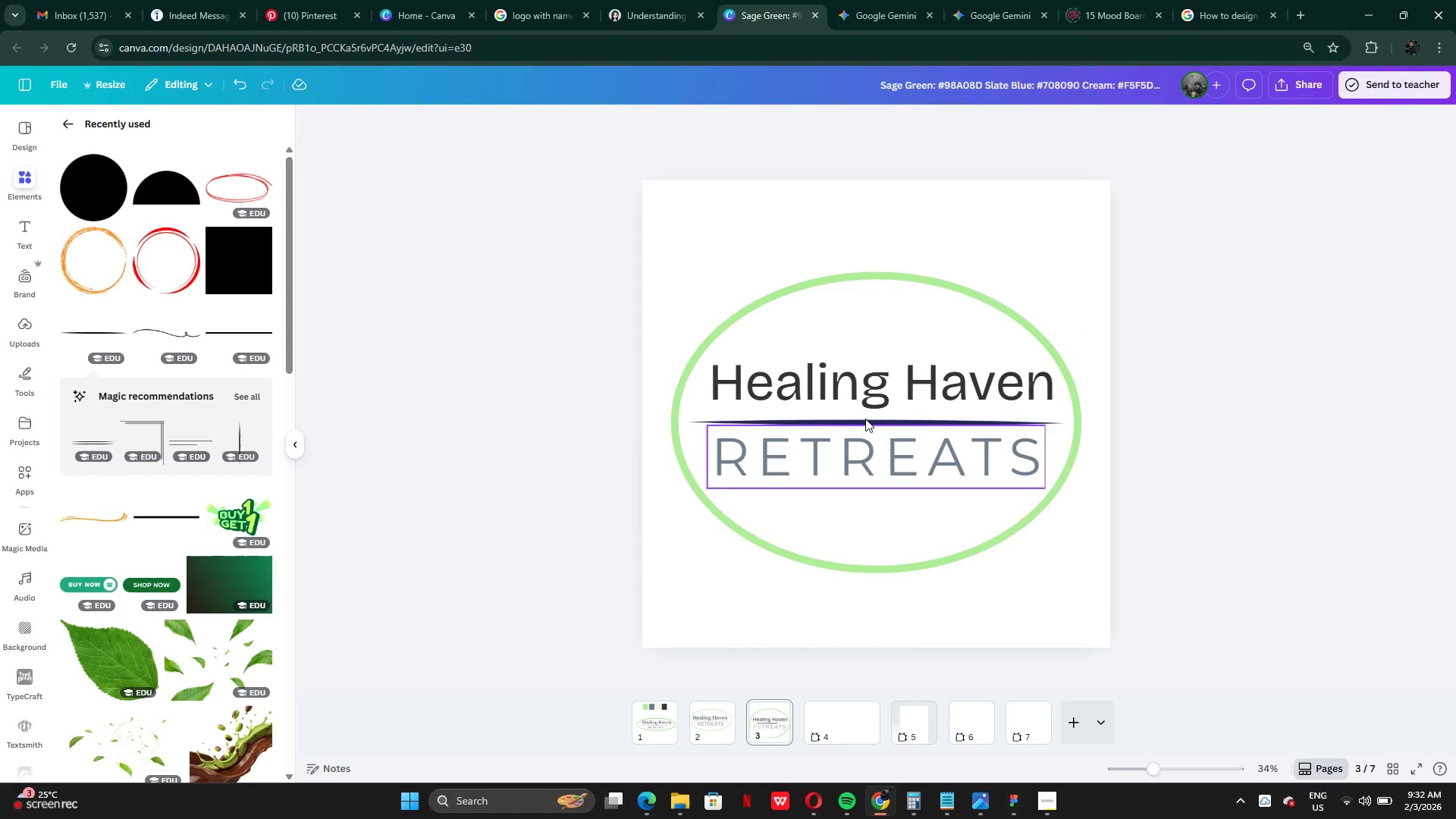 
left_click([851, 443])
 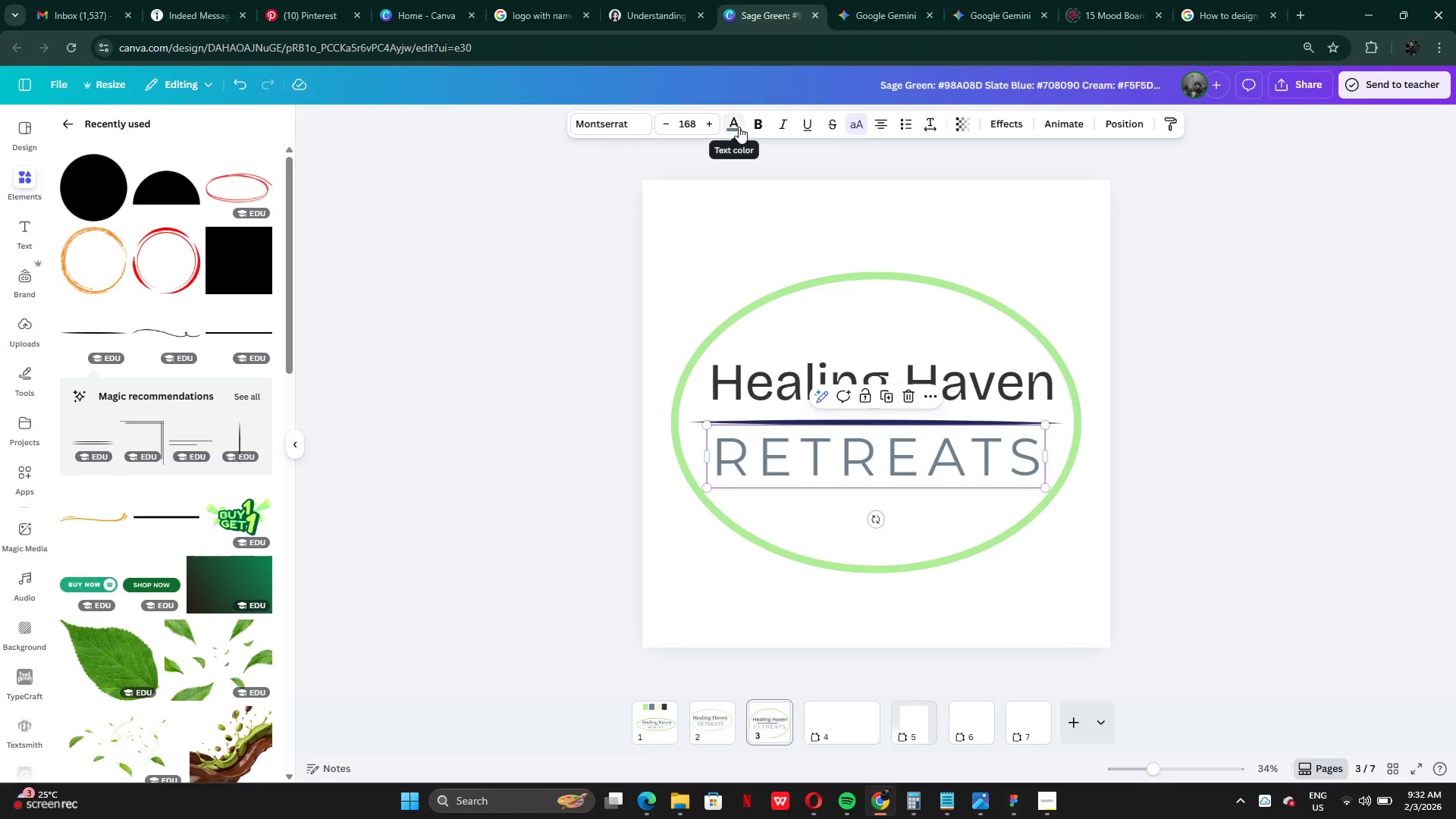 
left_click([739, 127])
 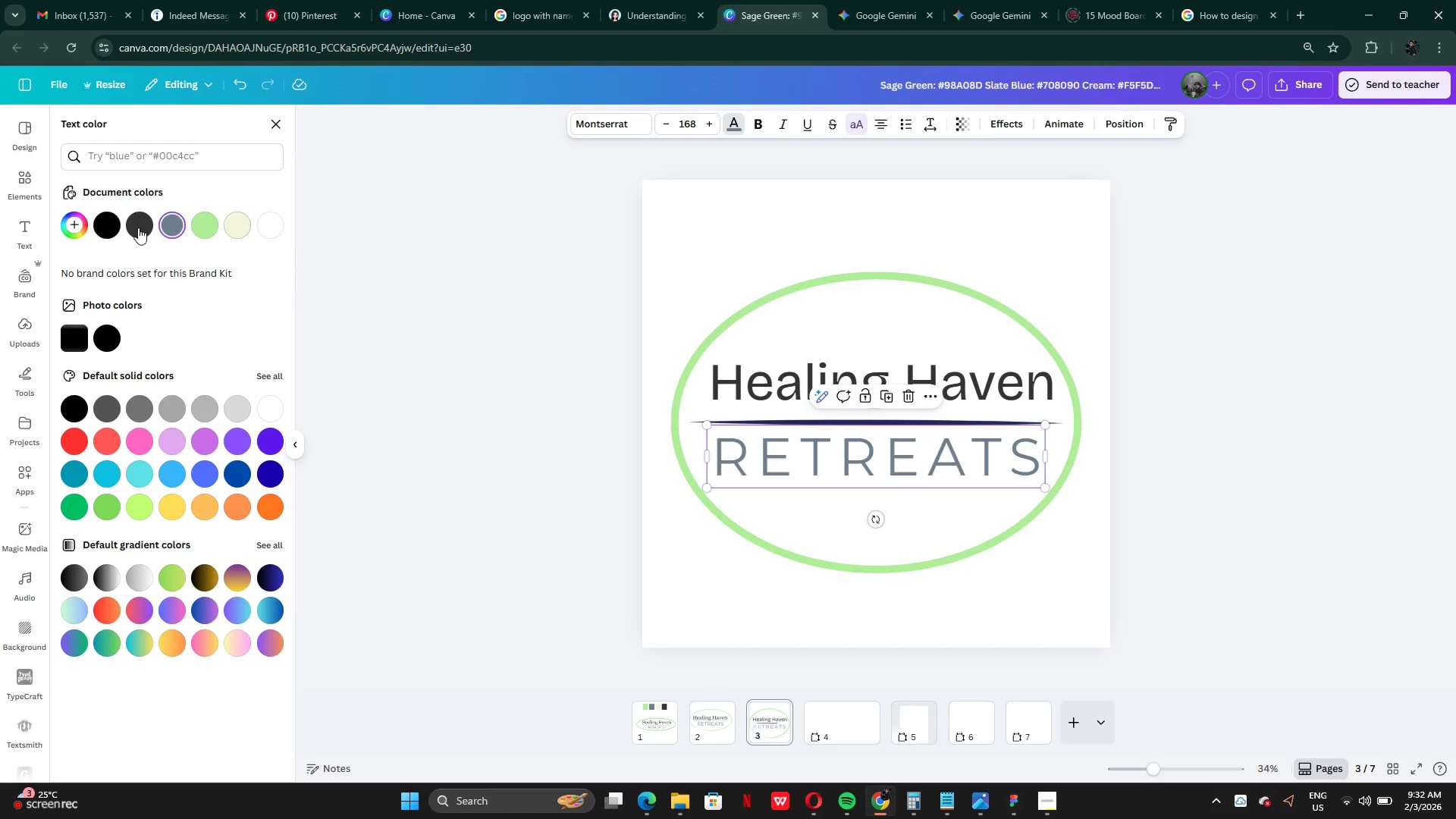 
left_click([73, 224])
 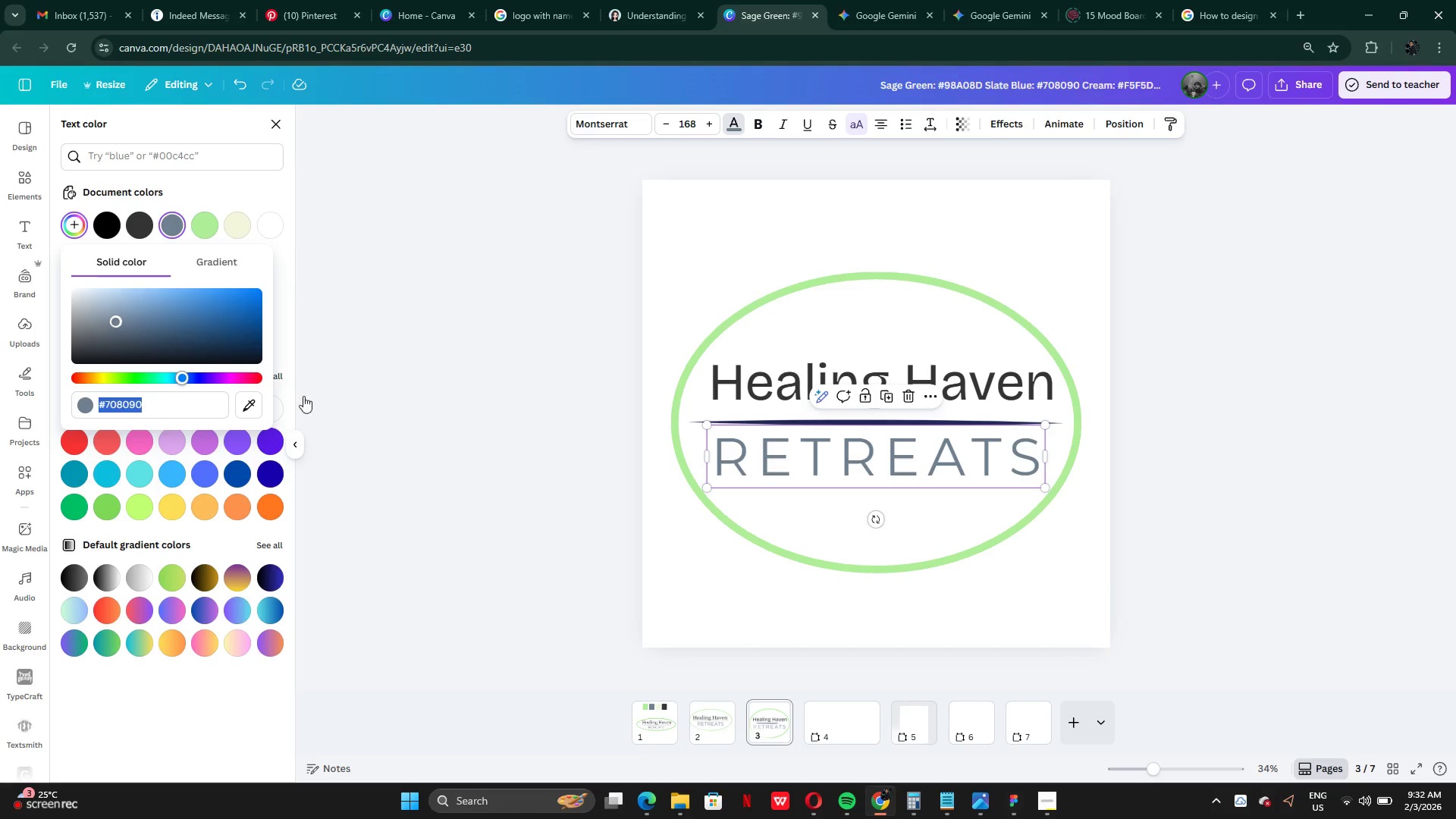 
key(Control+C)
 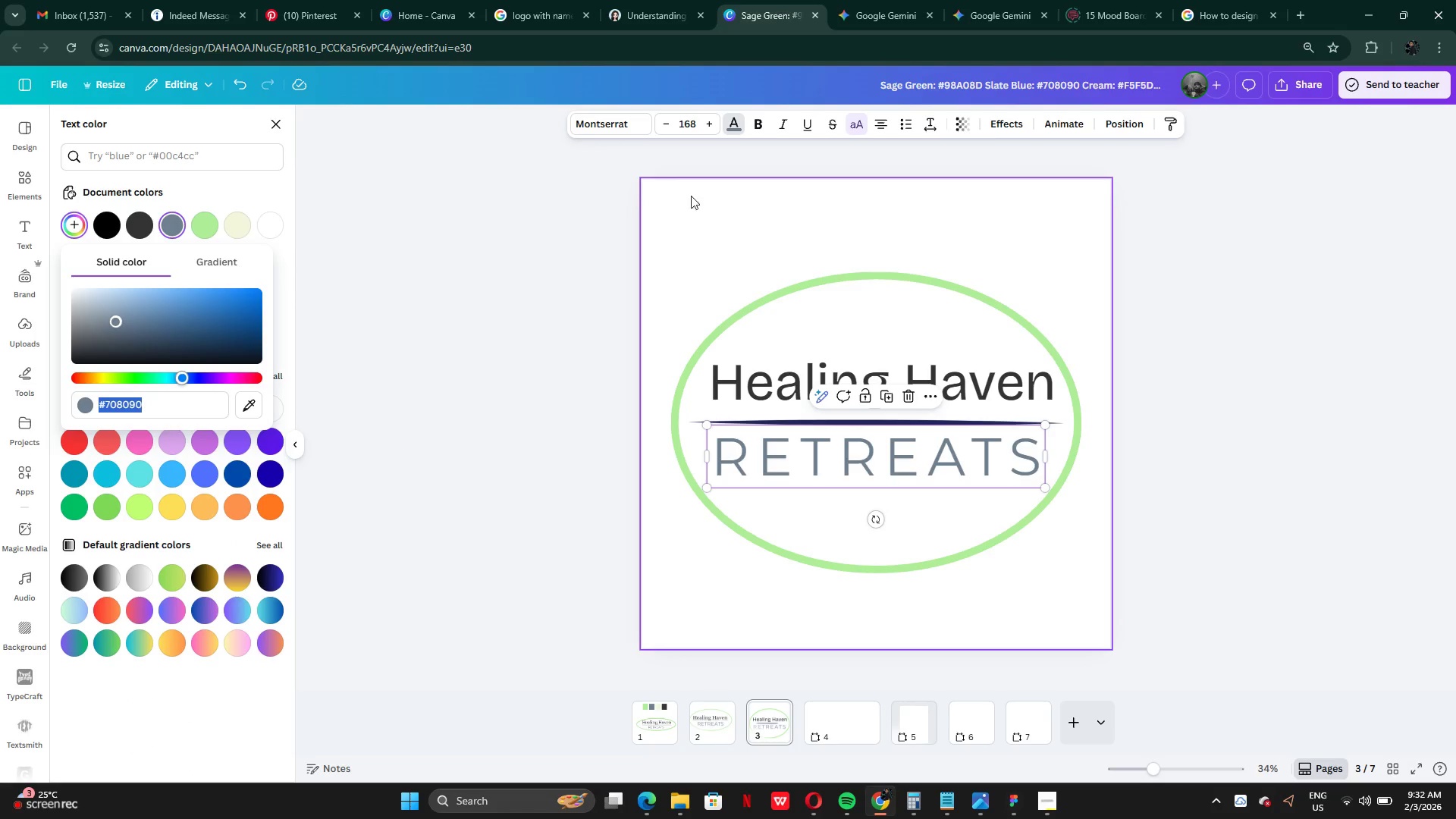 
left_click([696, 220])
 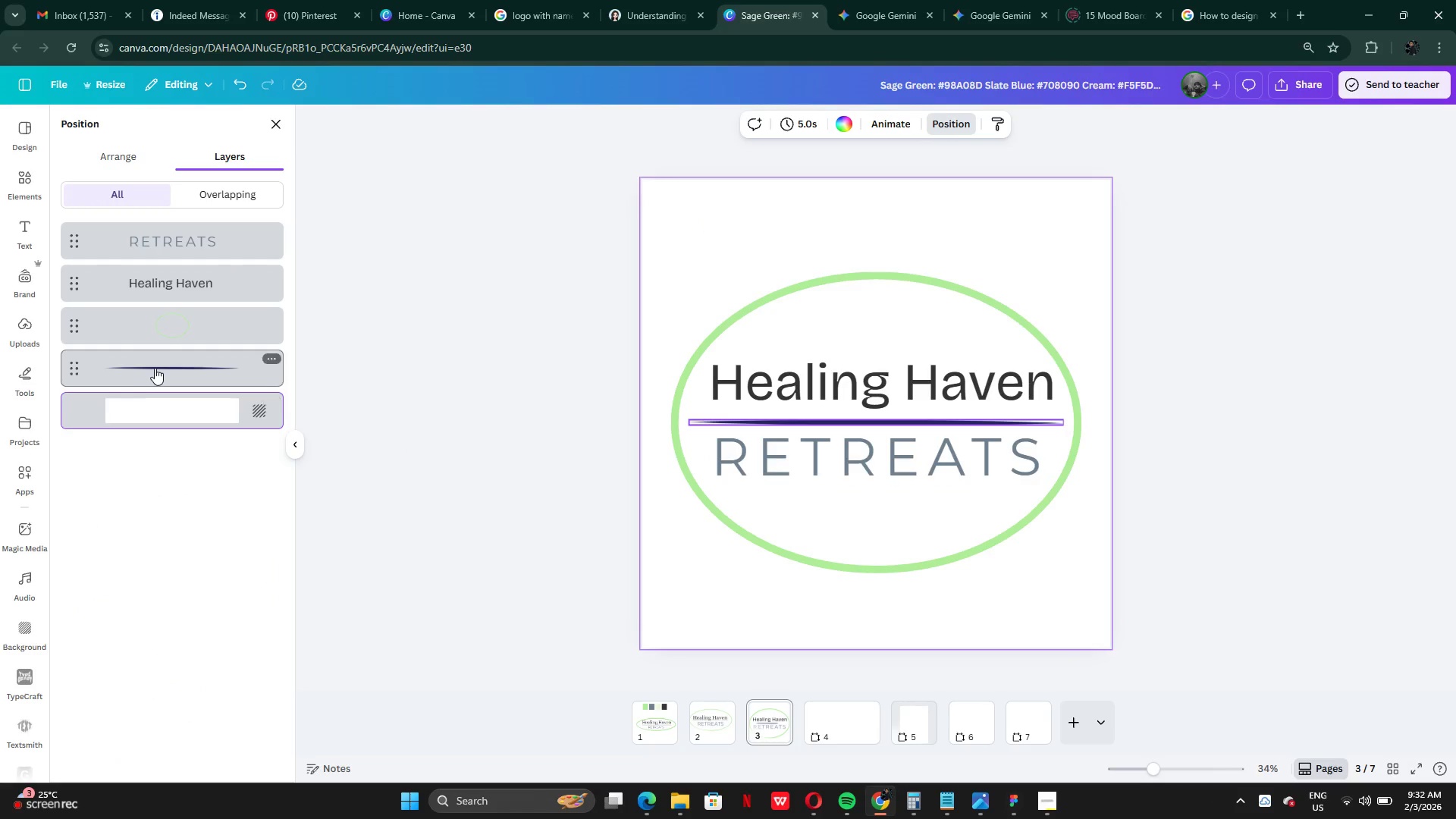 
left_click([645, 130])
 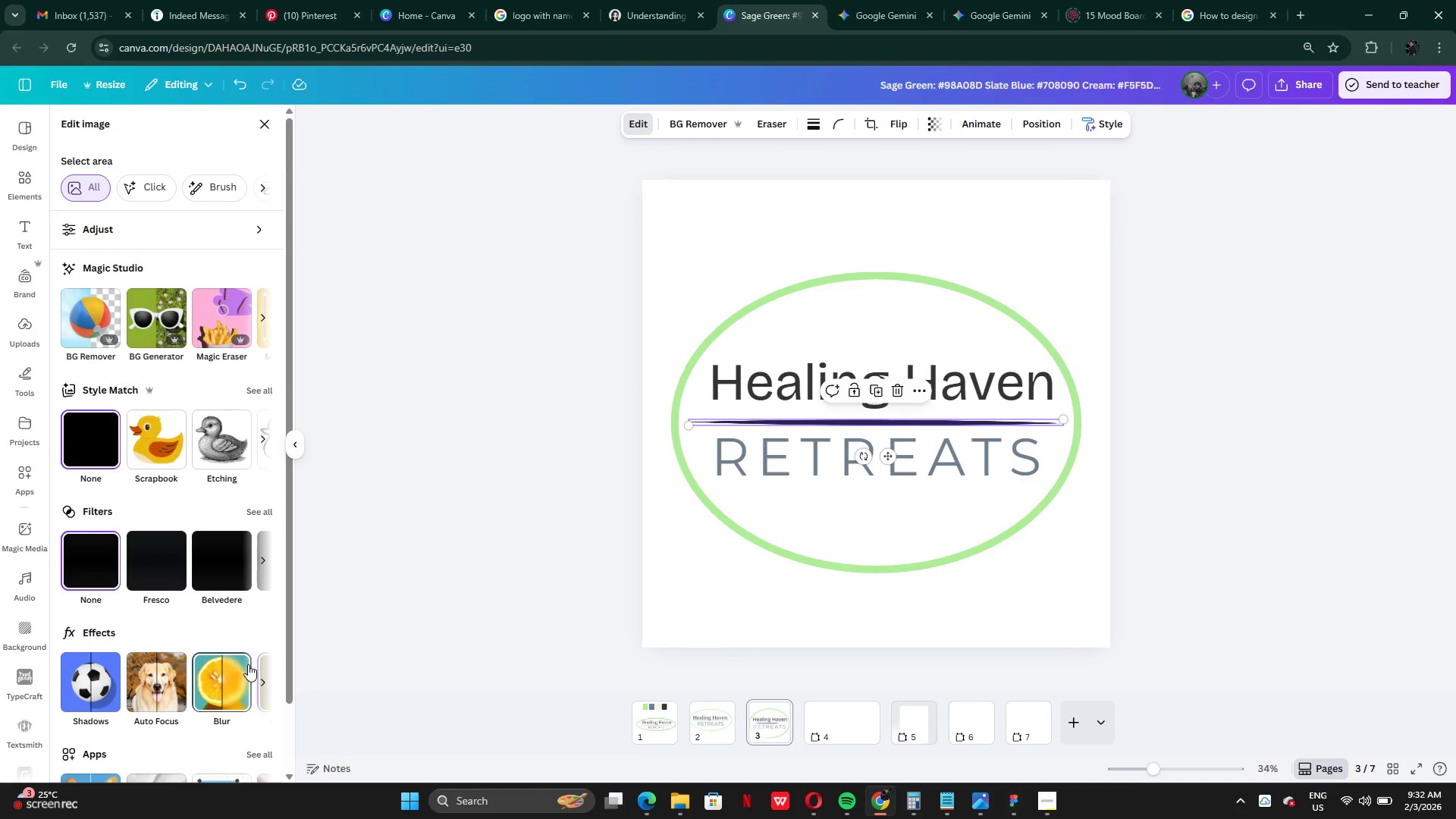 
left_click([256, 675])
 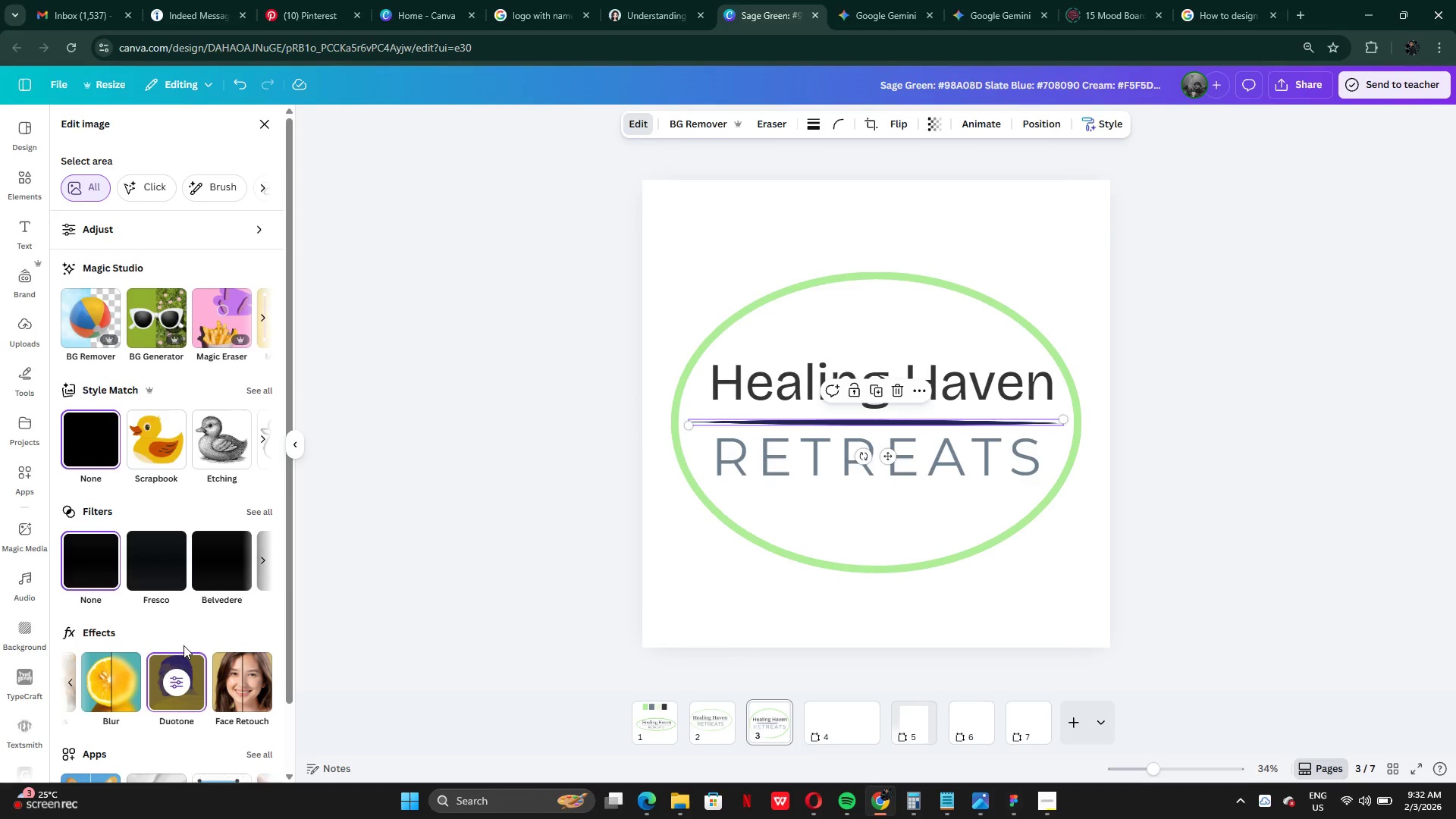 
left_click([172, 678])
 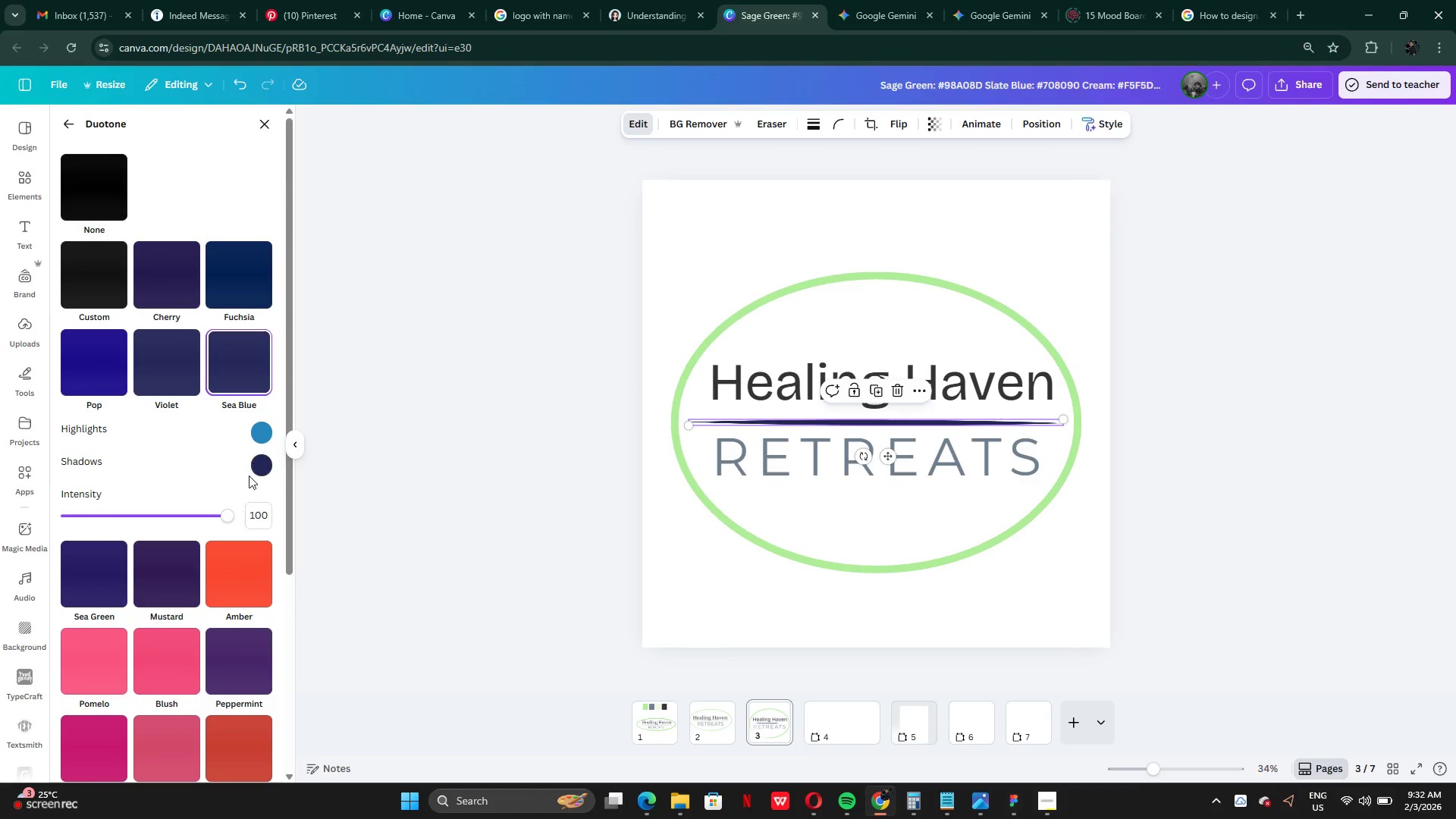 
left_click([259, 469])
 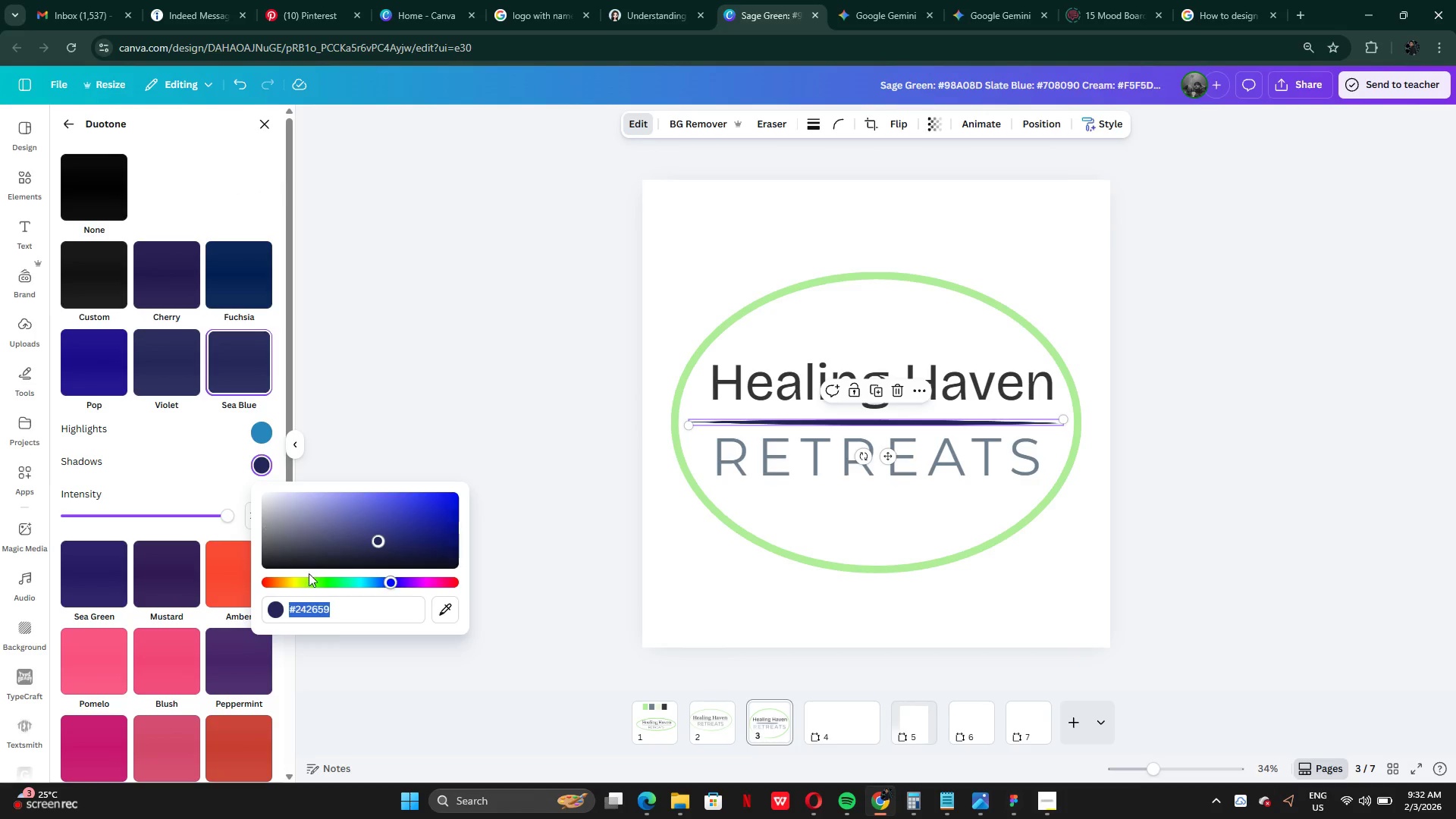 
key(Control+V)
 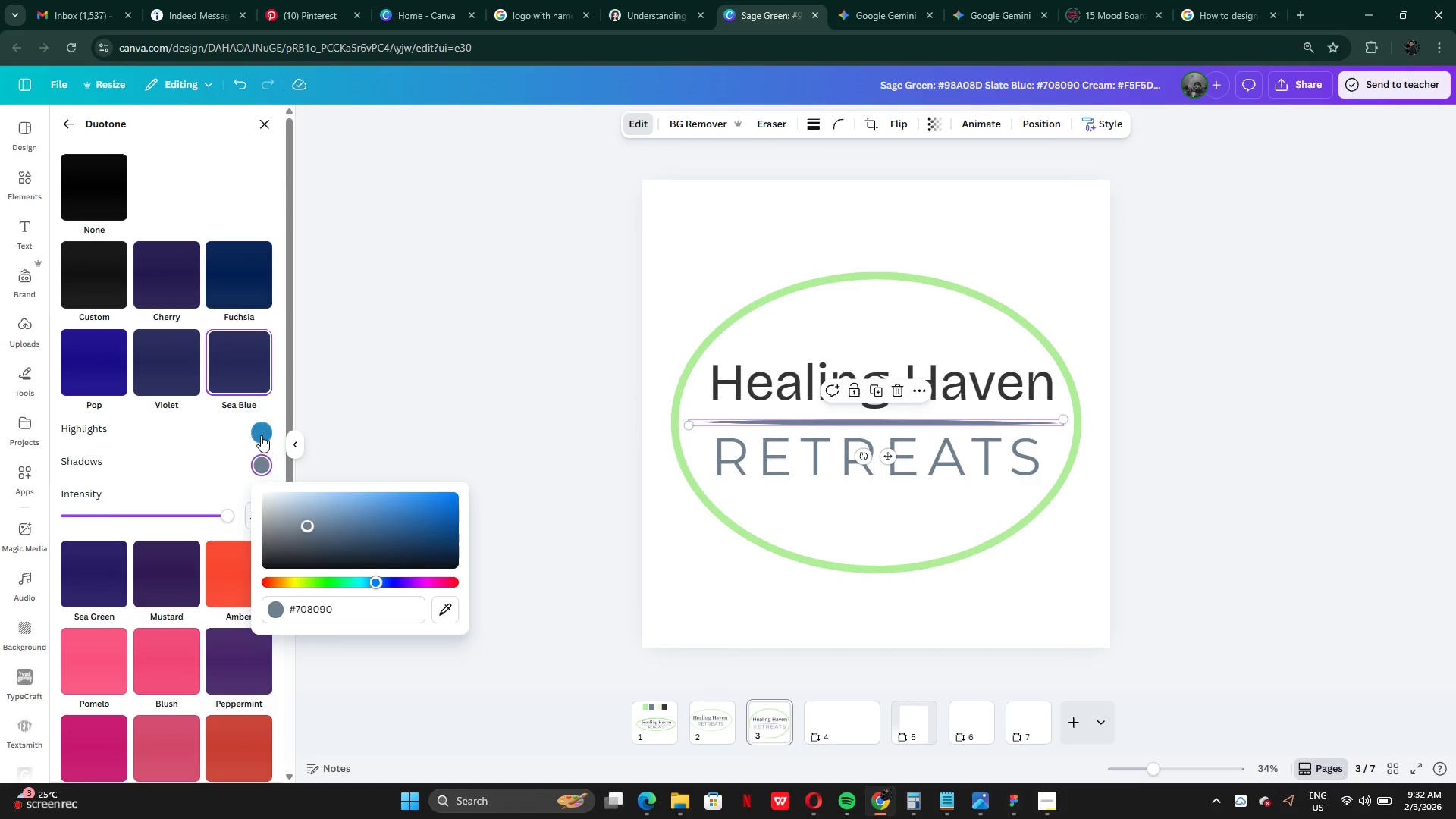 
left_click([261, 435])
 